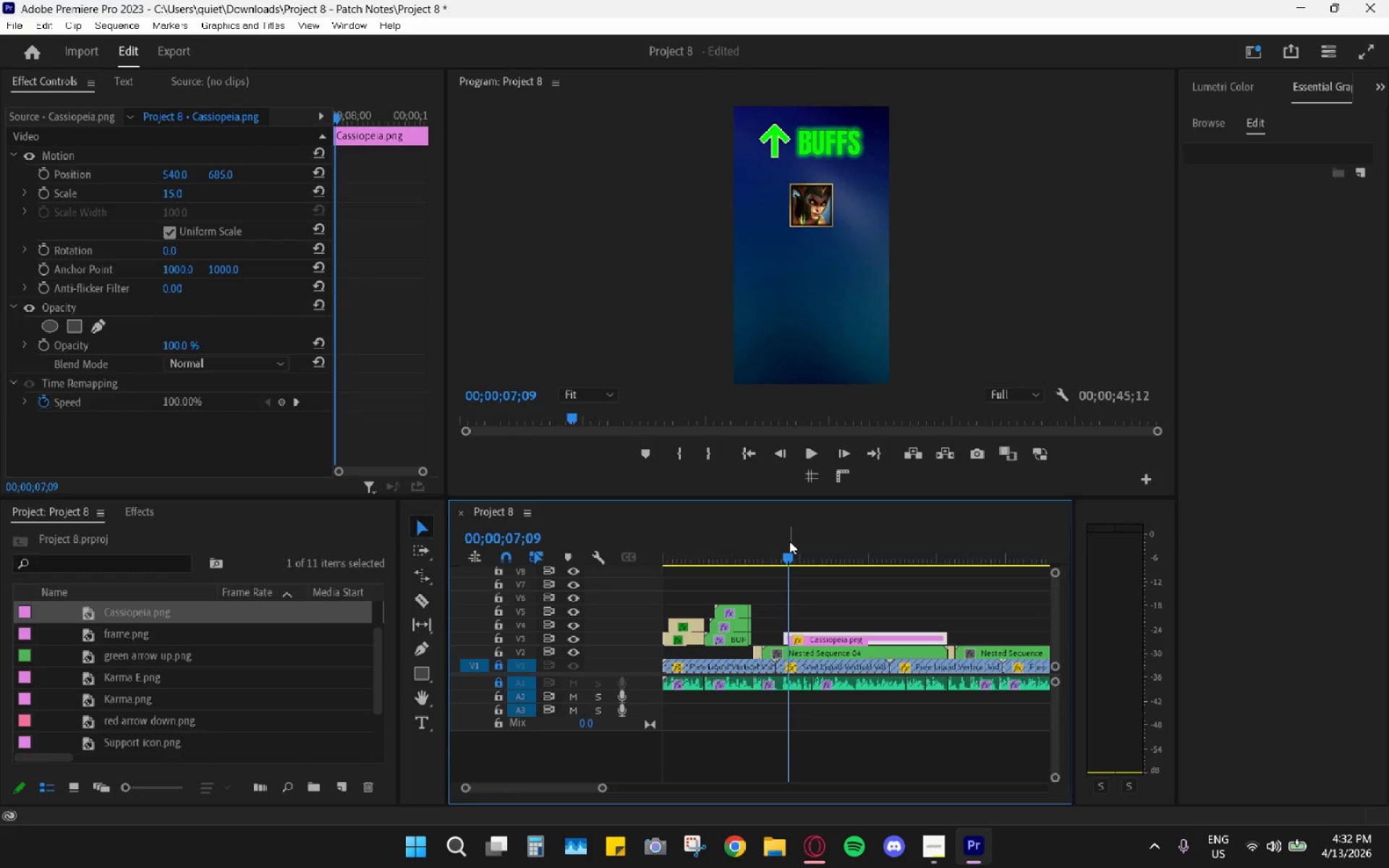 
key(Space)
 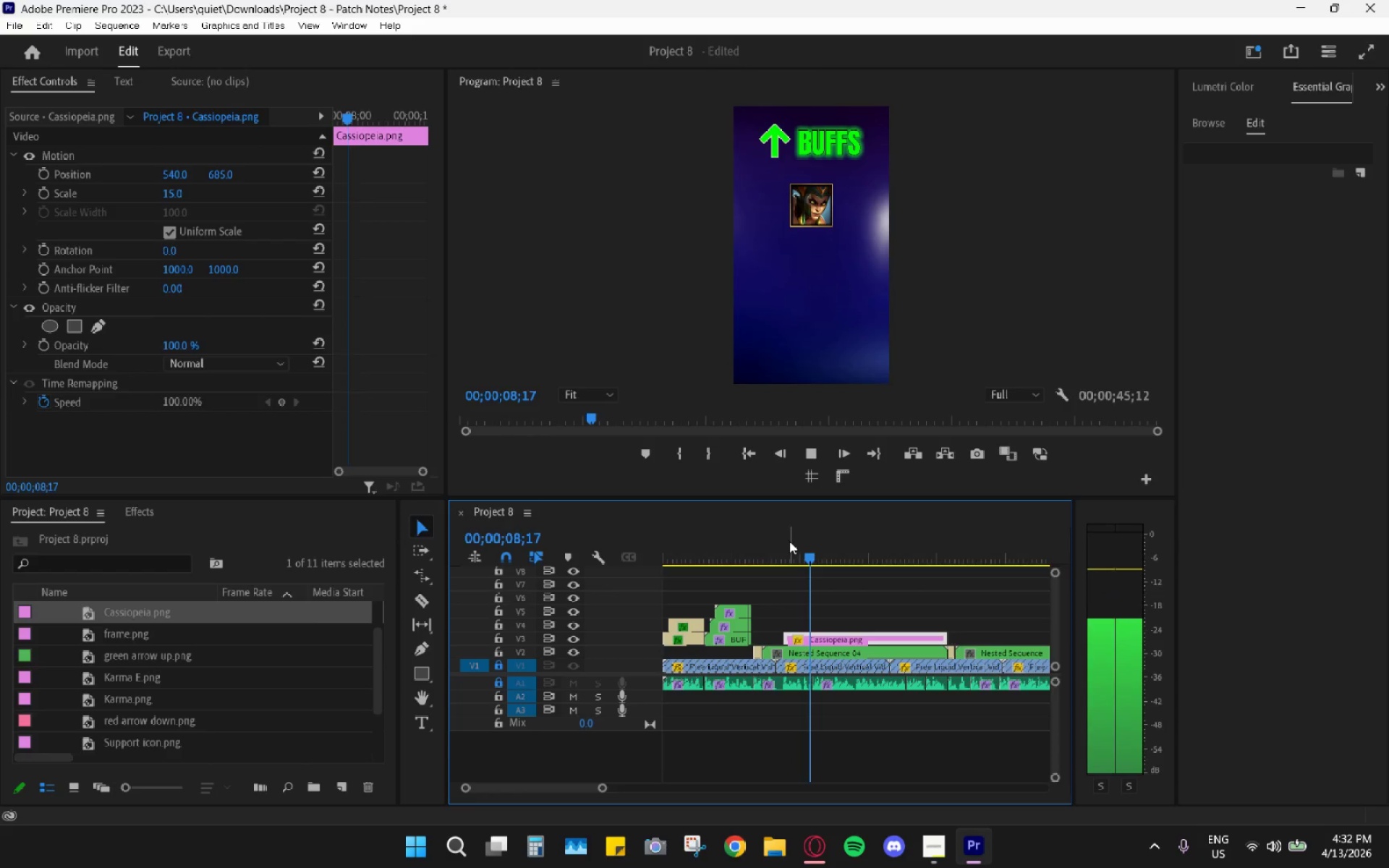 
key(Space)
 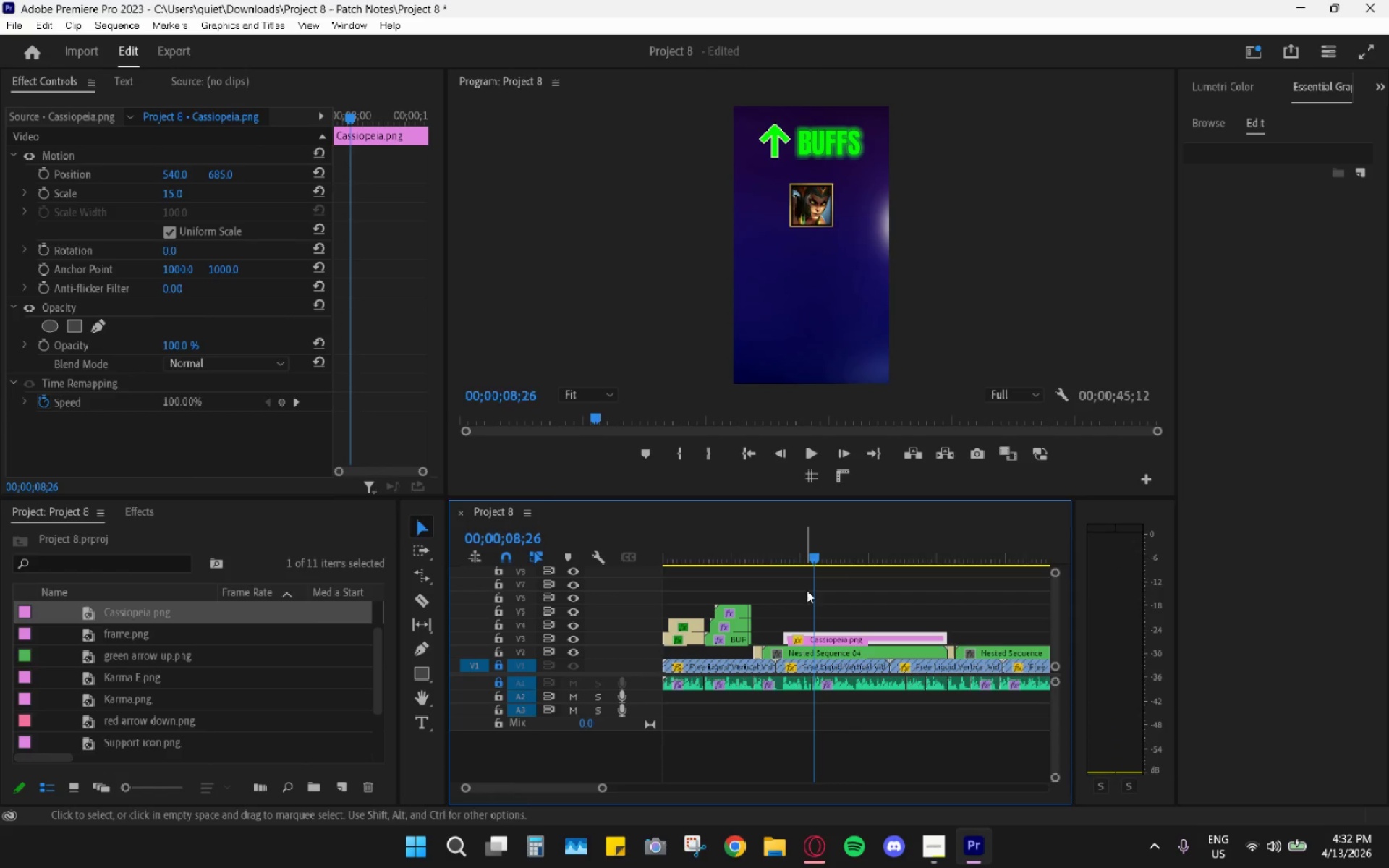 
key(Alt+AltLeft)
 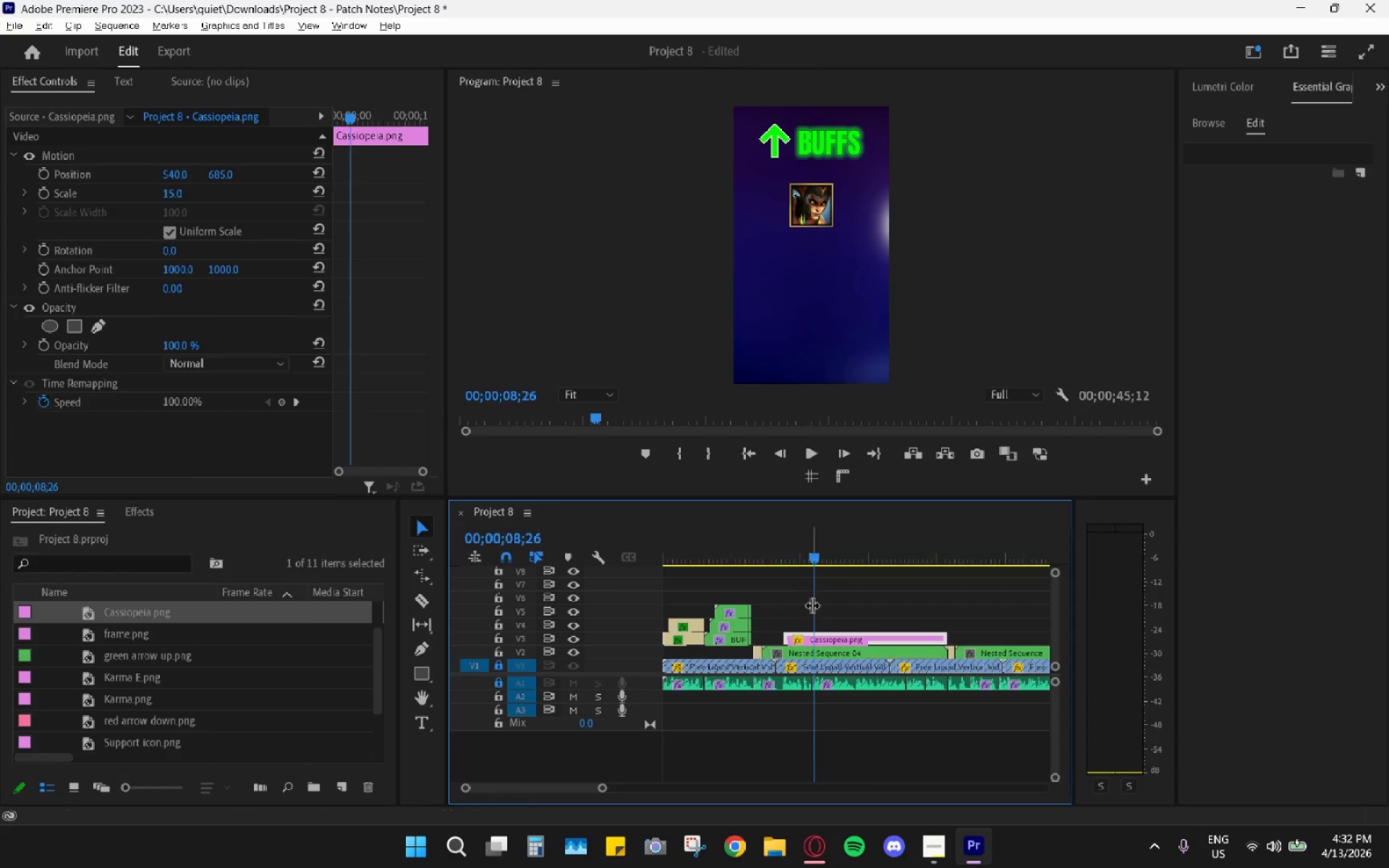 
key(Alt+Tab)
 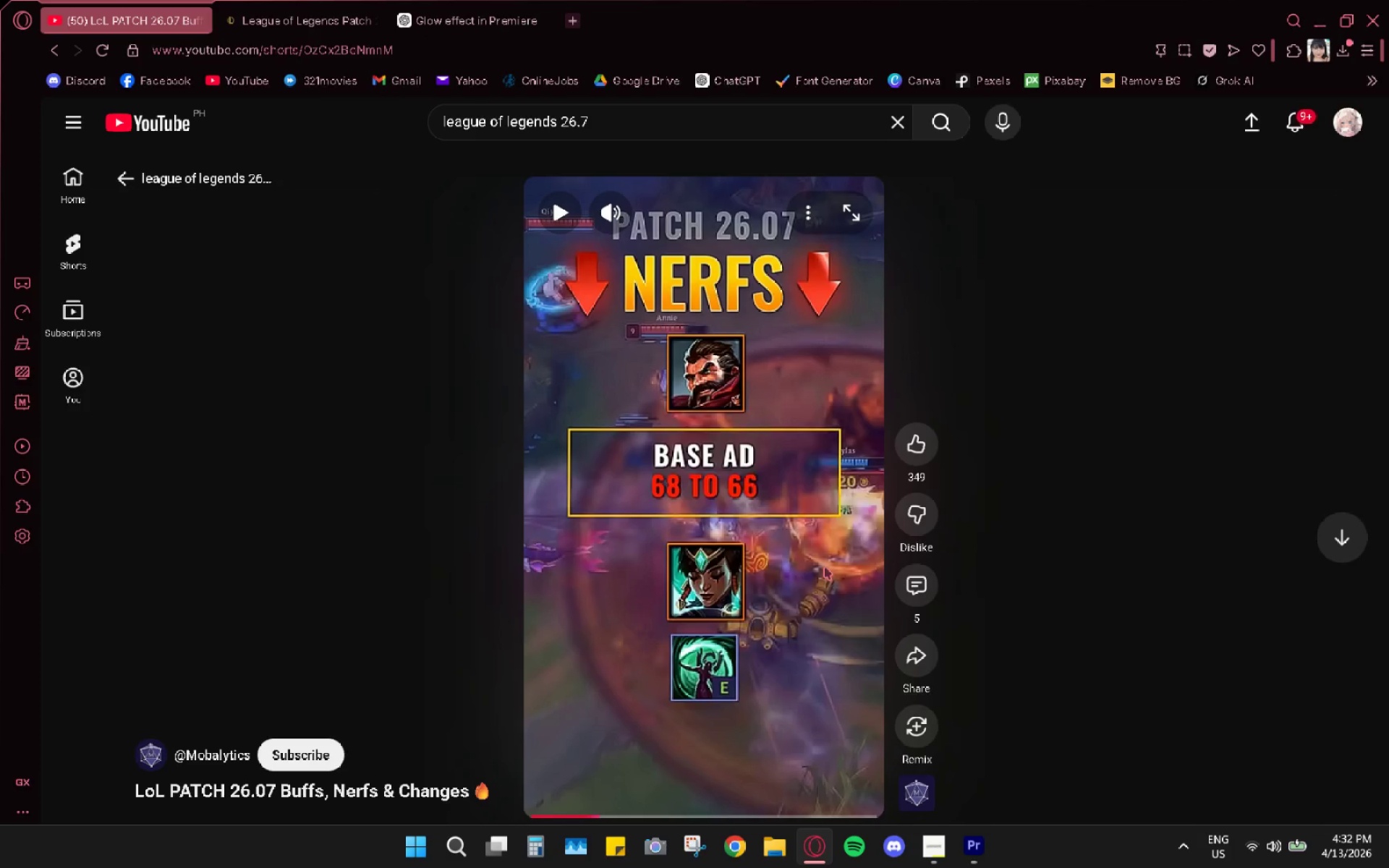 
key(Alt+AltLeft)
 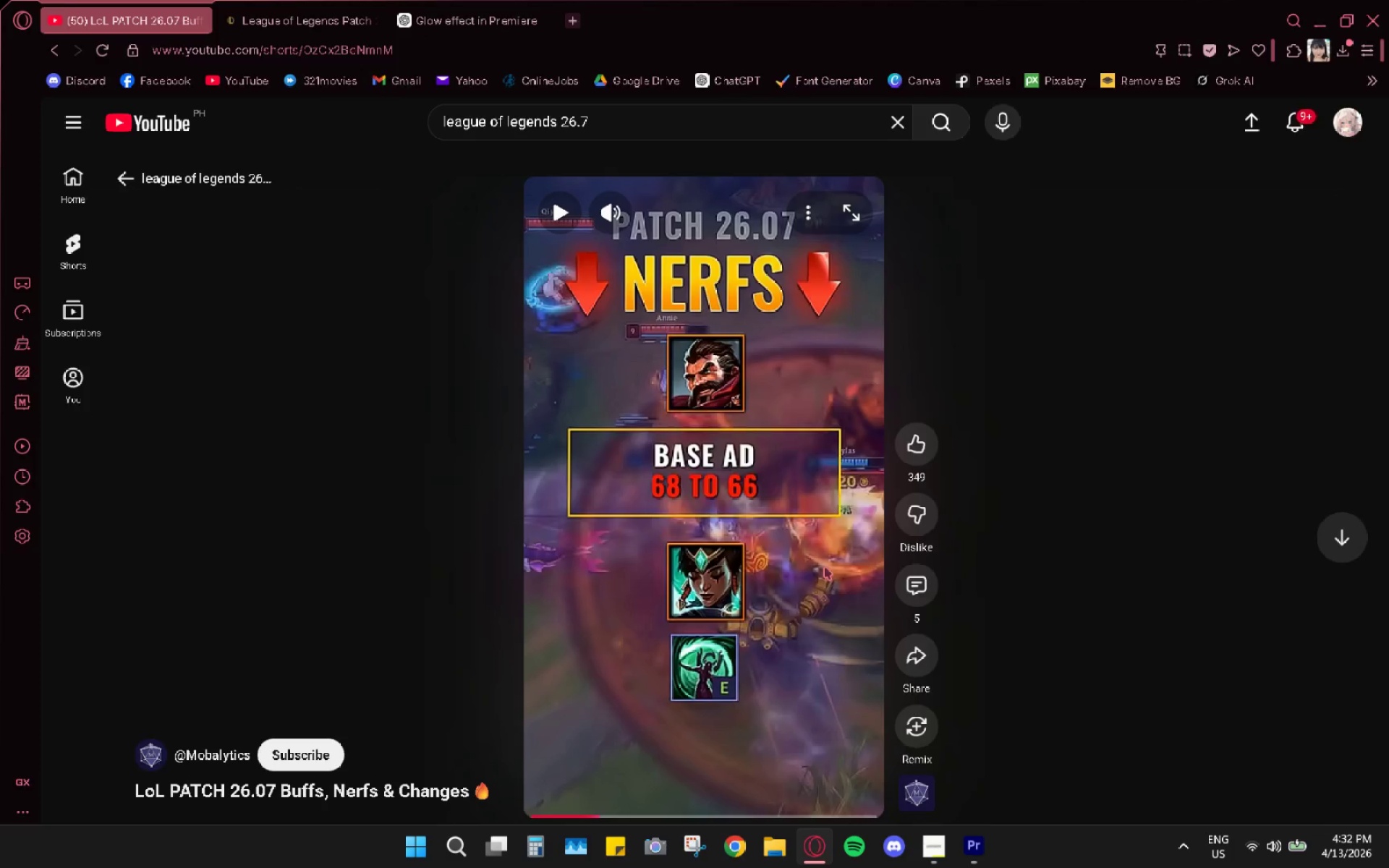 
key(Alt+Tab)
 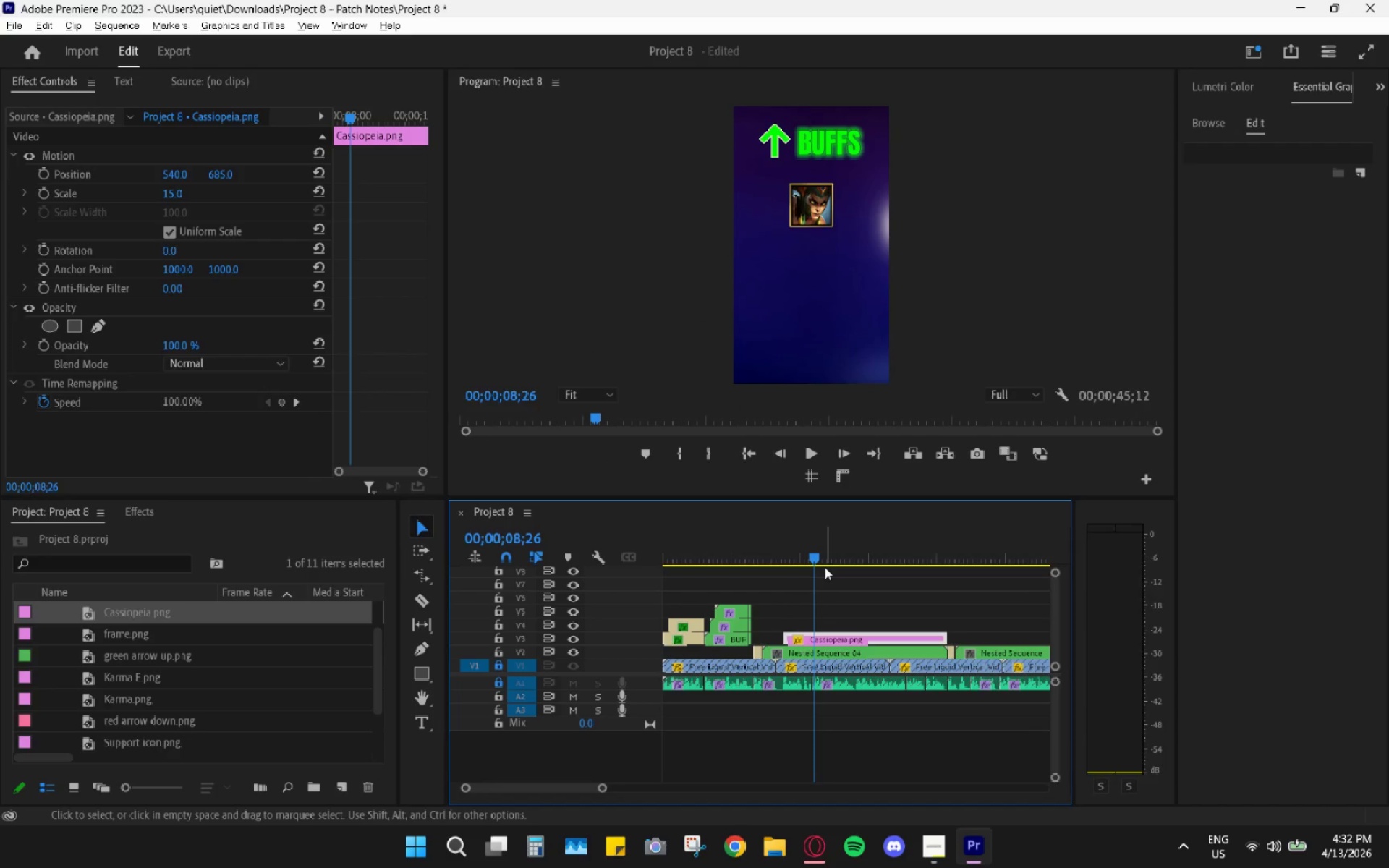 
key(Alt+AltLeft)
 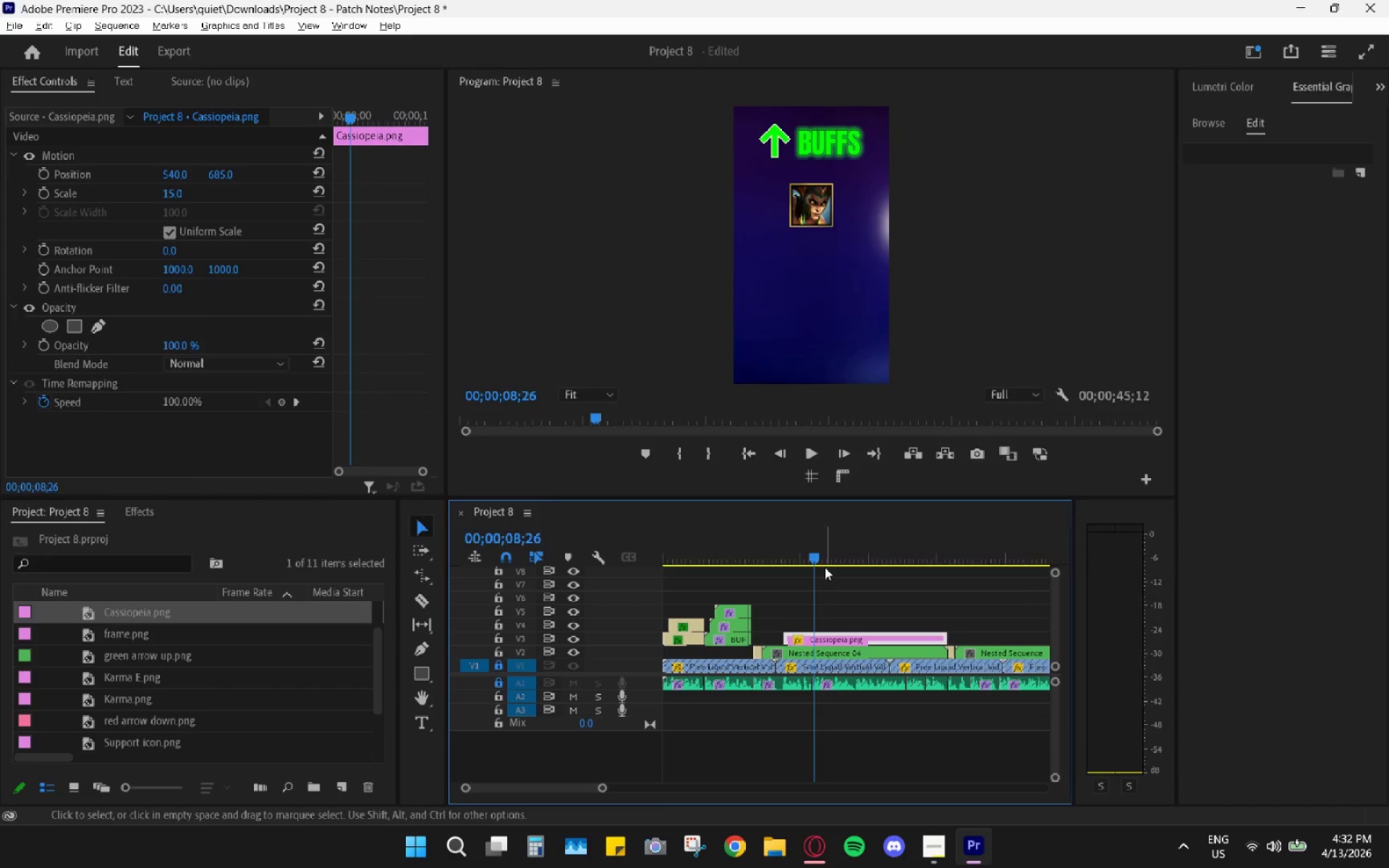 
key(Alt+Tab)
 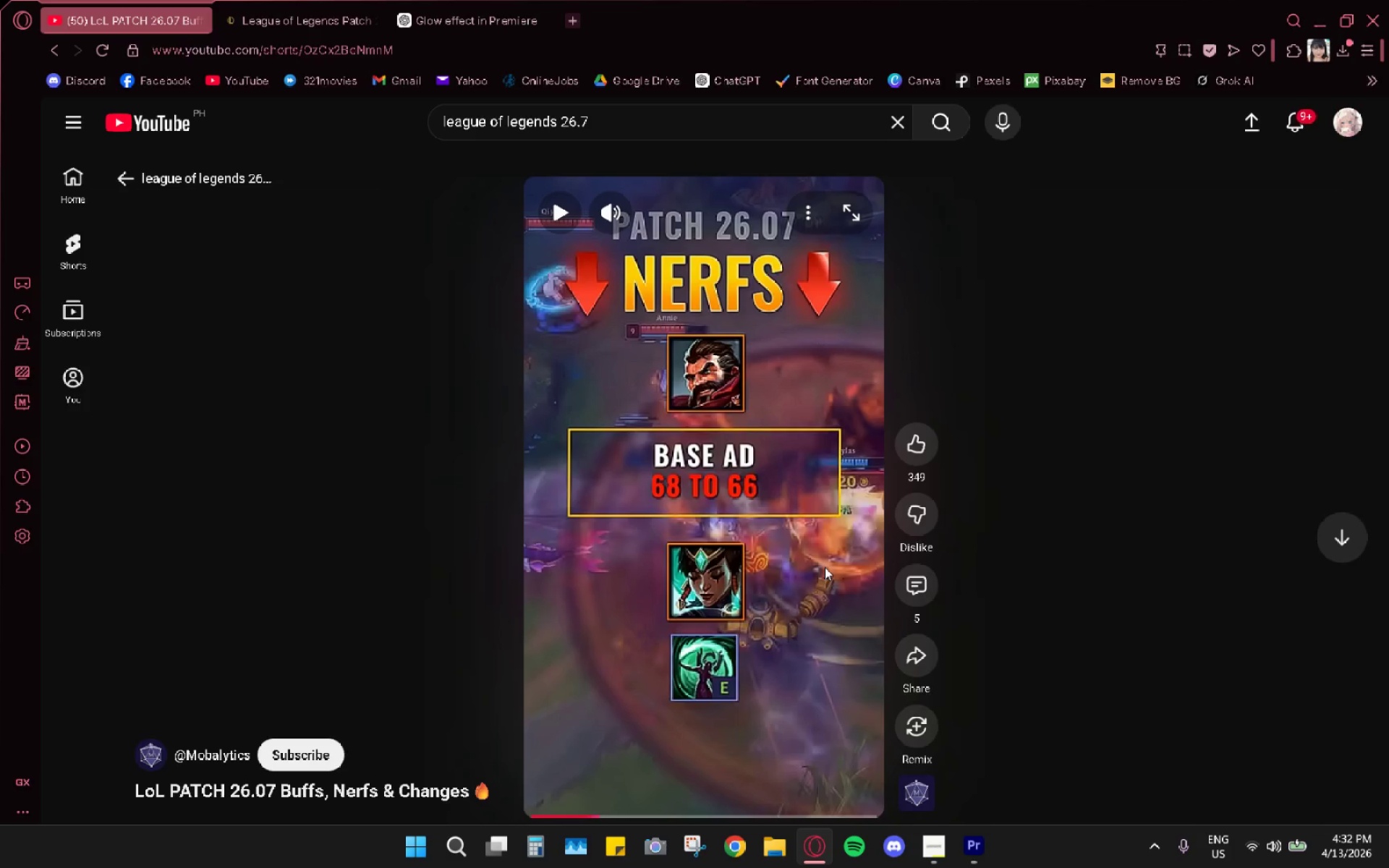 
key(Alt+AltLeft)
 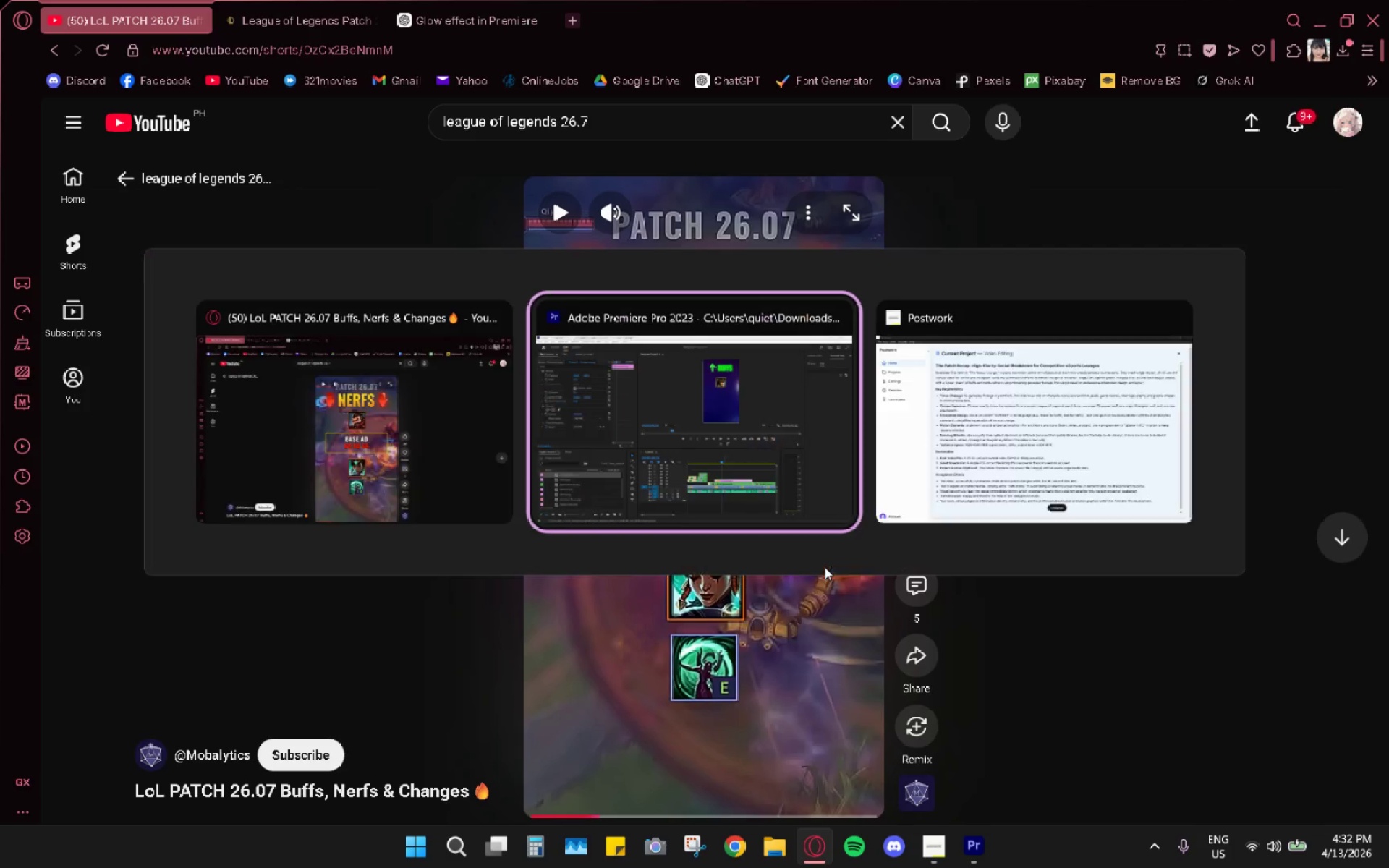 
key(Alt+Tab)
 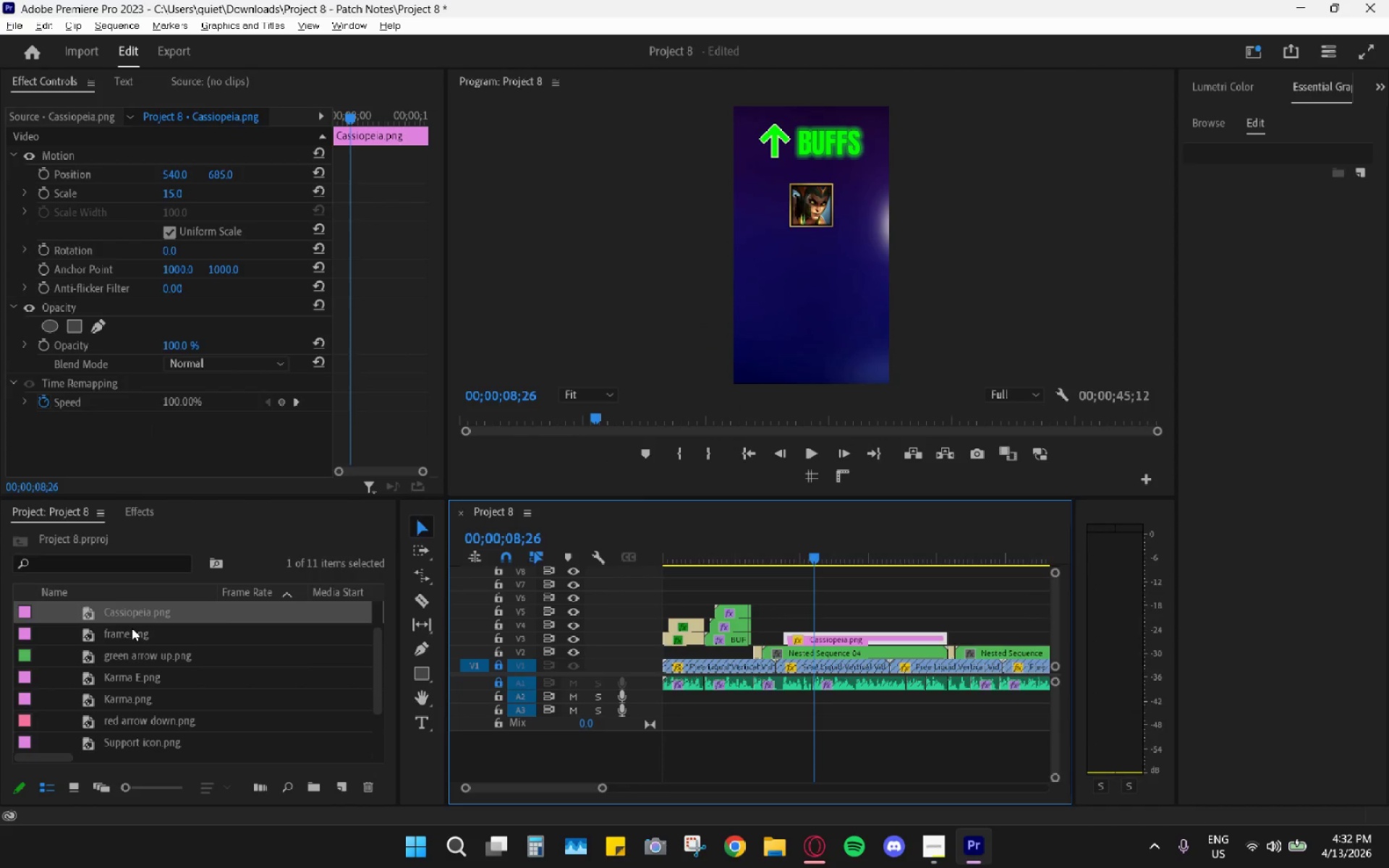 
left_click_drag(start_coordinate=[129, 637], to_coordinate=[807, 629])
 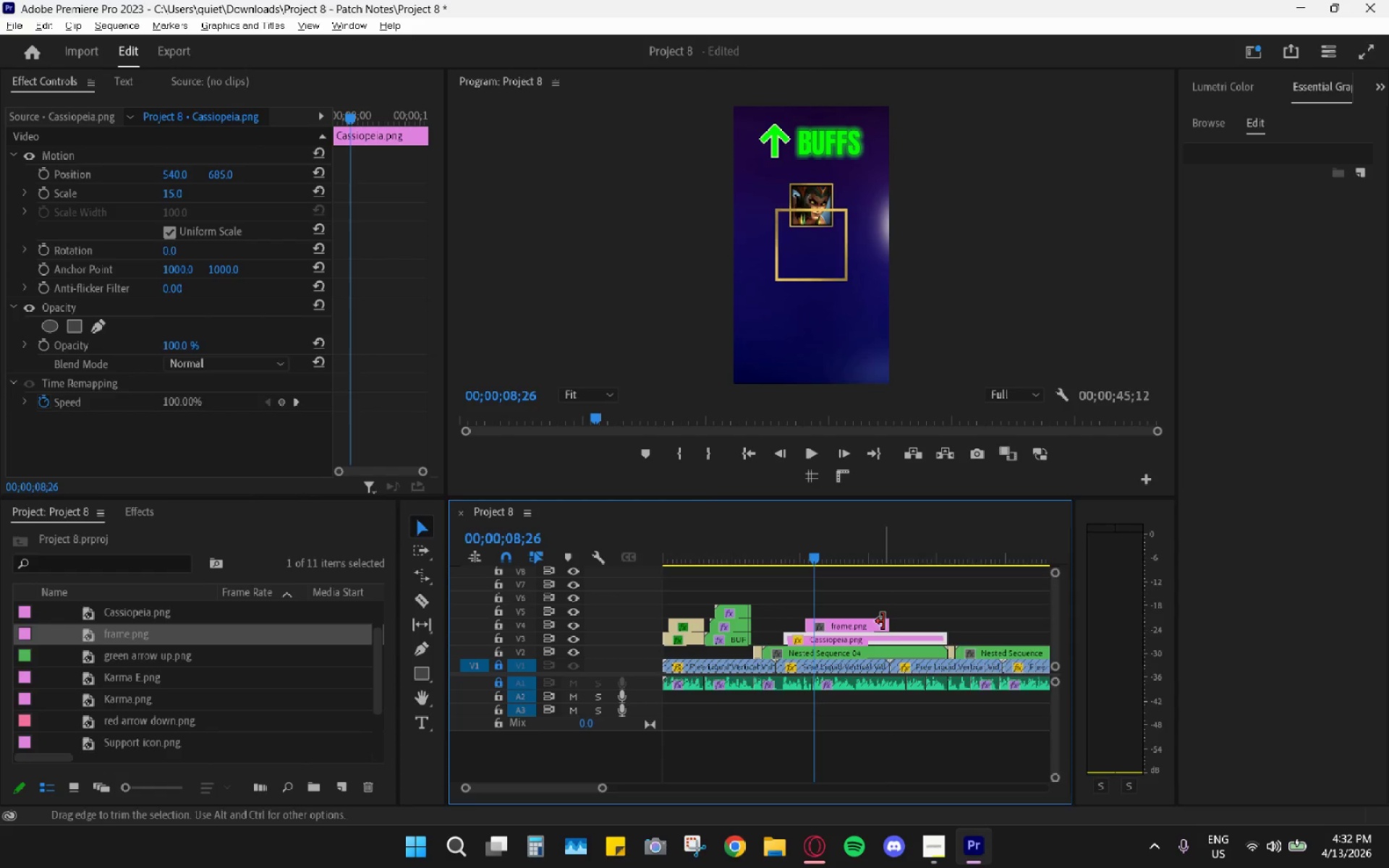 
right_click([859, 622])
 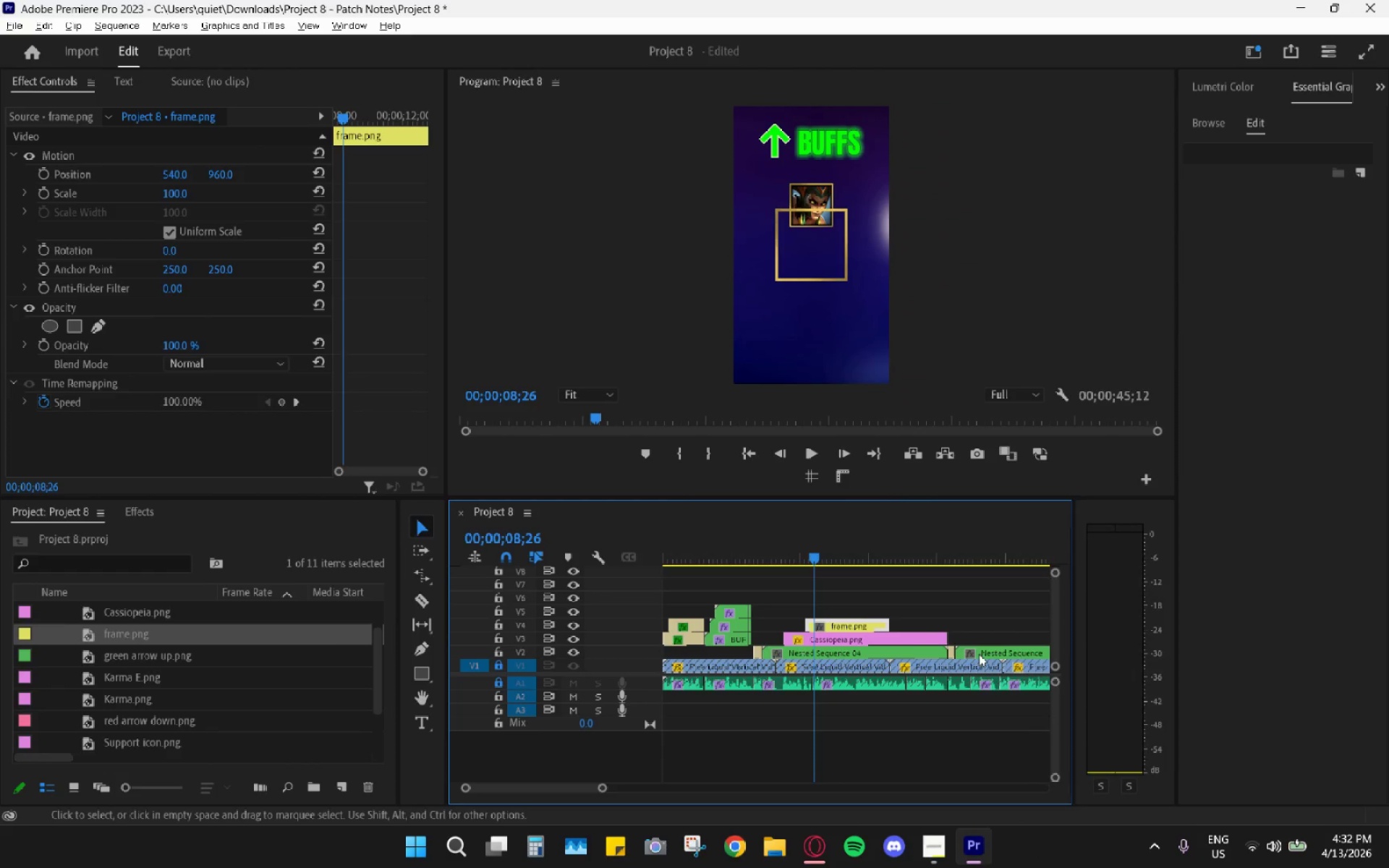 
left_click_drag(start_coordinate=[886, 624], to_coordinate=[946, 627])
 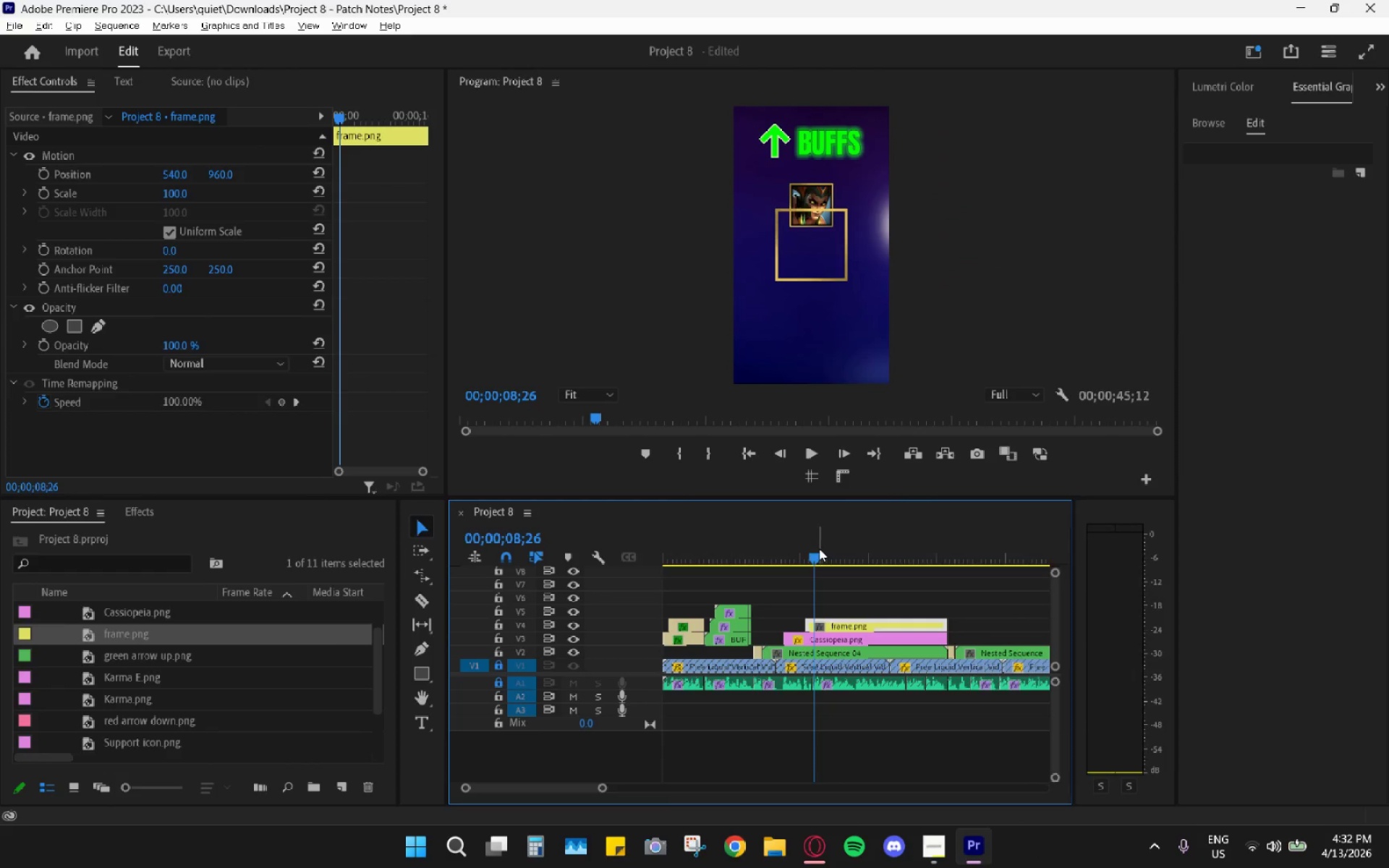 
left_click_drag(start_coordinate=[820, 543], to_coordinate=[784, 550])
 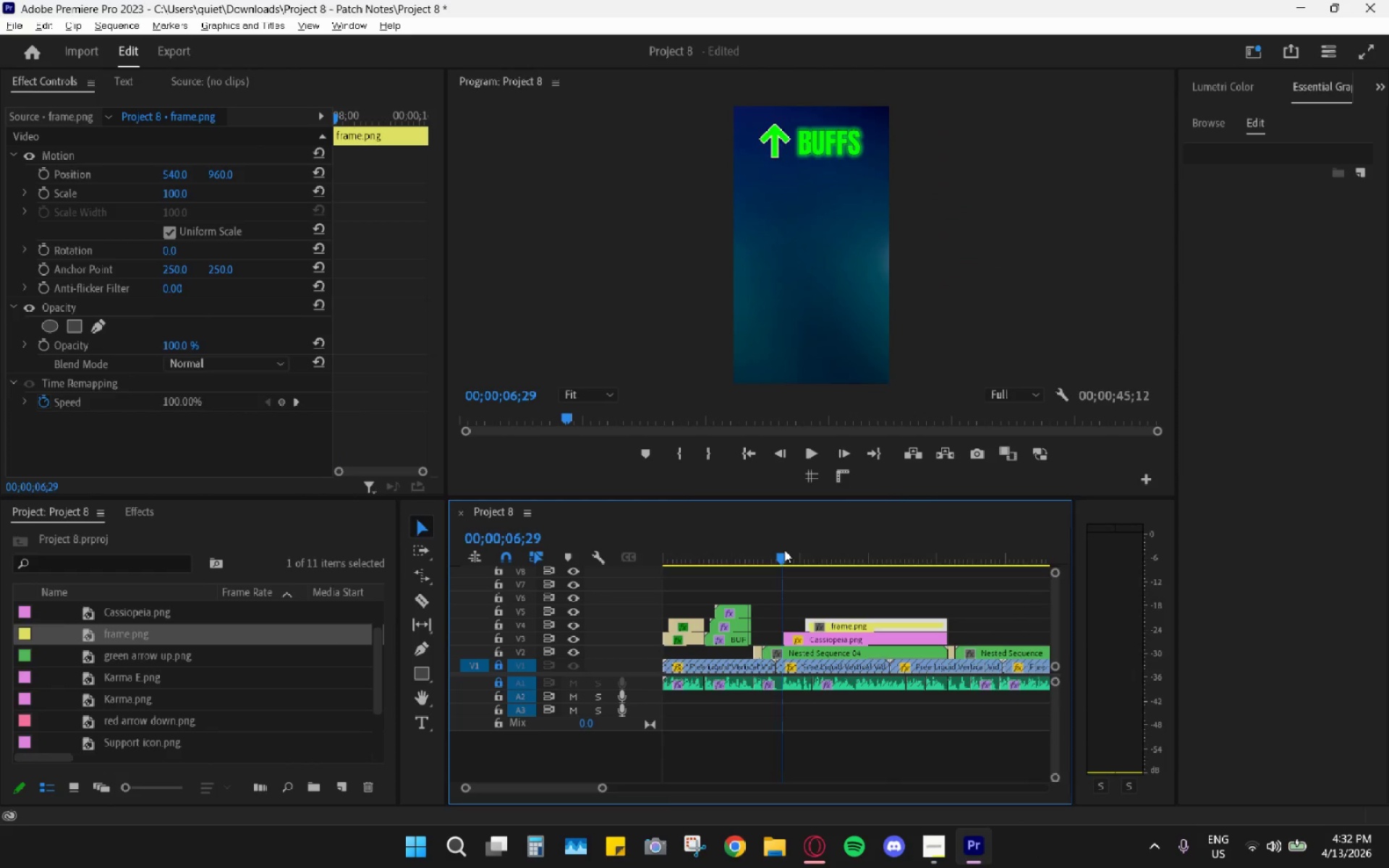 
key(Space)
 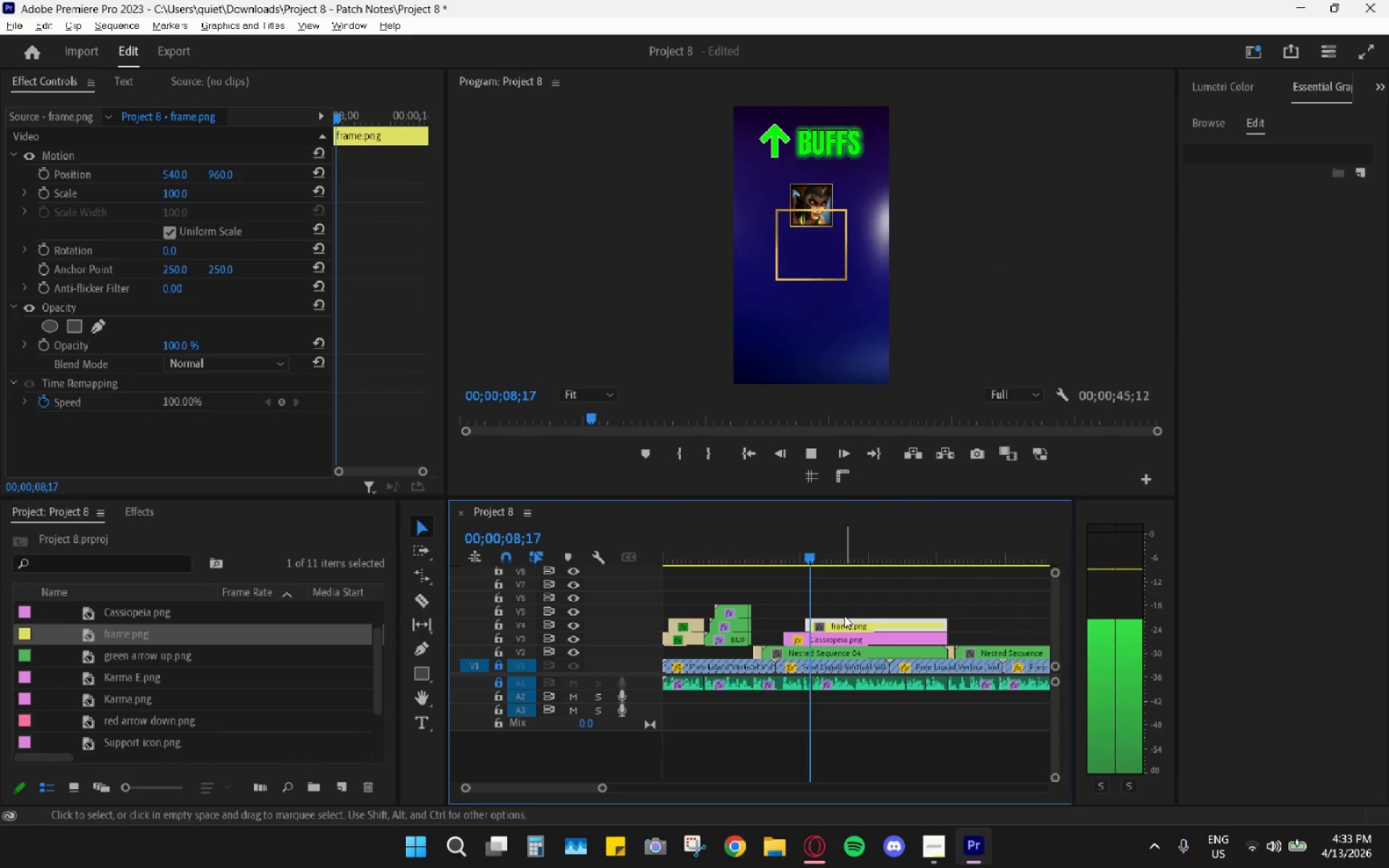 
key(Space)
 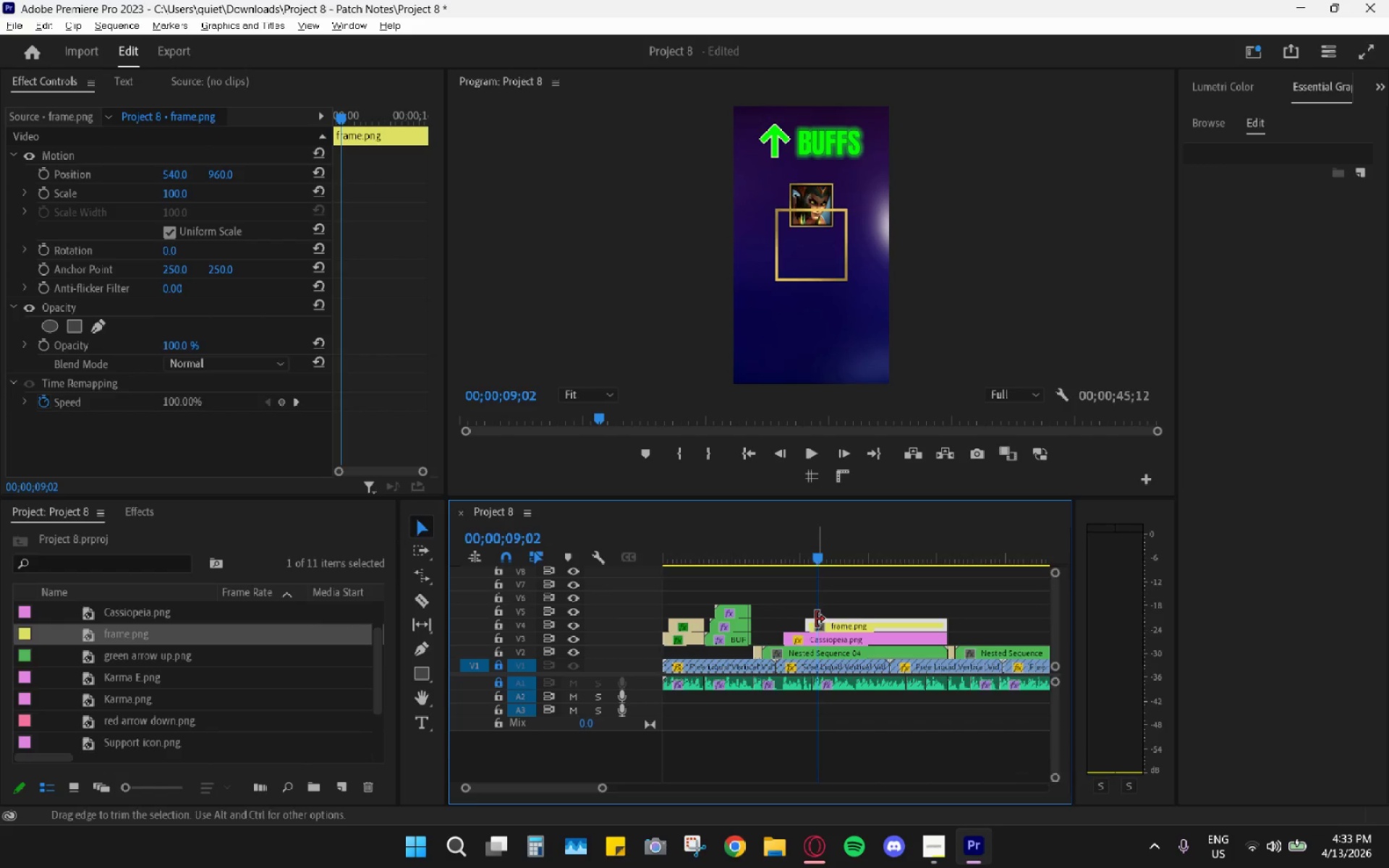 
hold_key(key=AltLeft, duration=0.72)
scroll: coordinate [817, 618], scroll_direction: up, amount: 10.0
 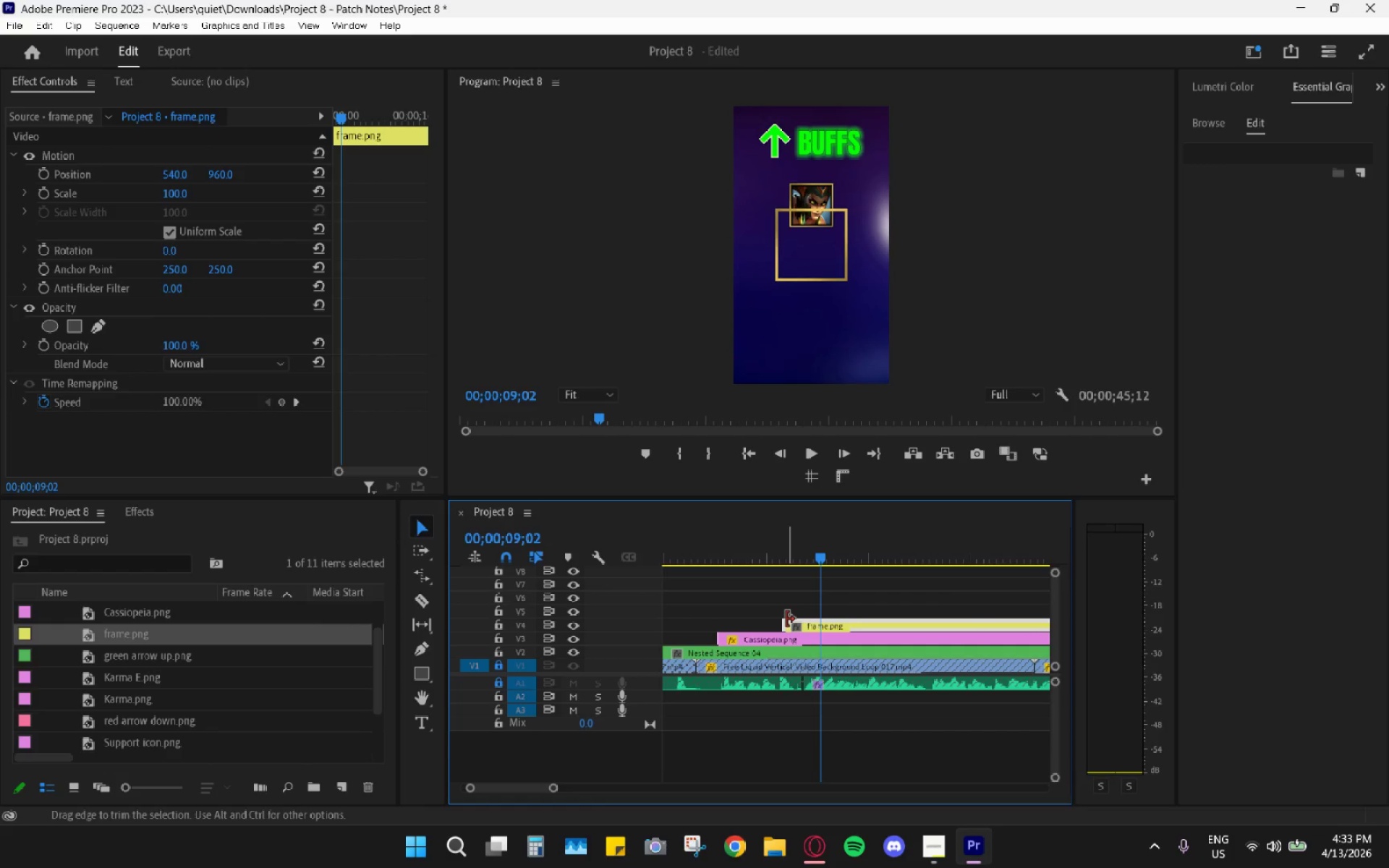 
left_click_drag(start_coordinate=[784, 622], to_coordinate=[801, 625])
 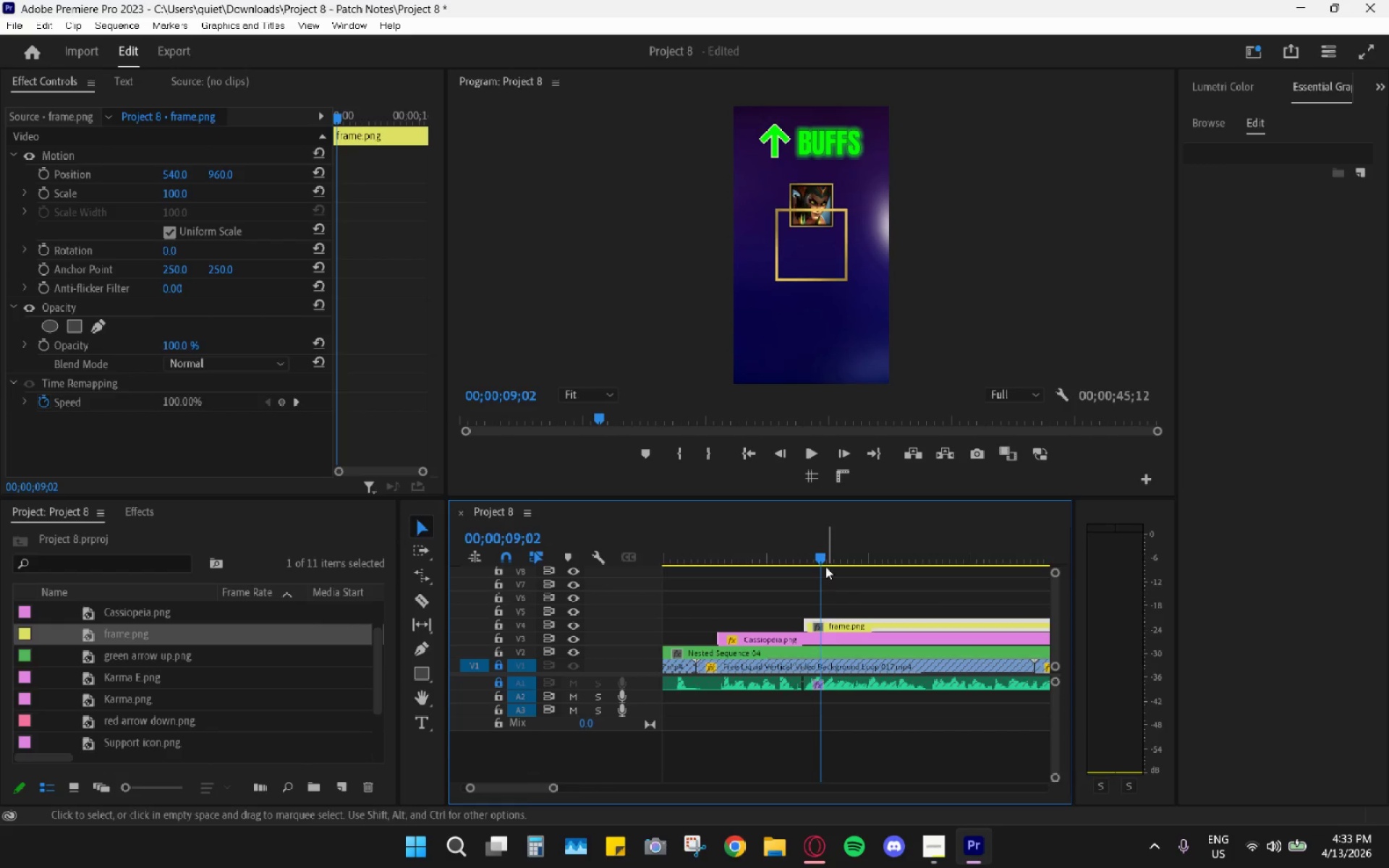 
left_click_drag(start_coordinate=[811, 549], to_coordinate=[728, 548])
 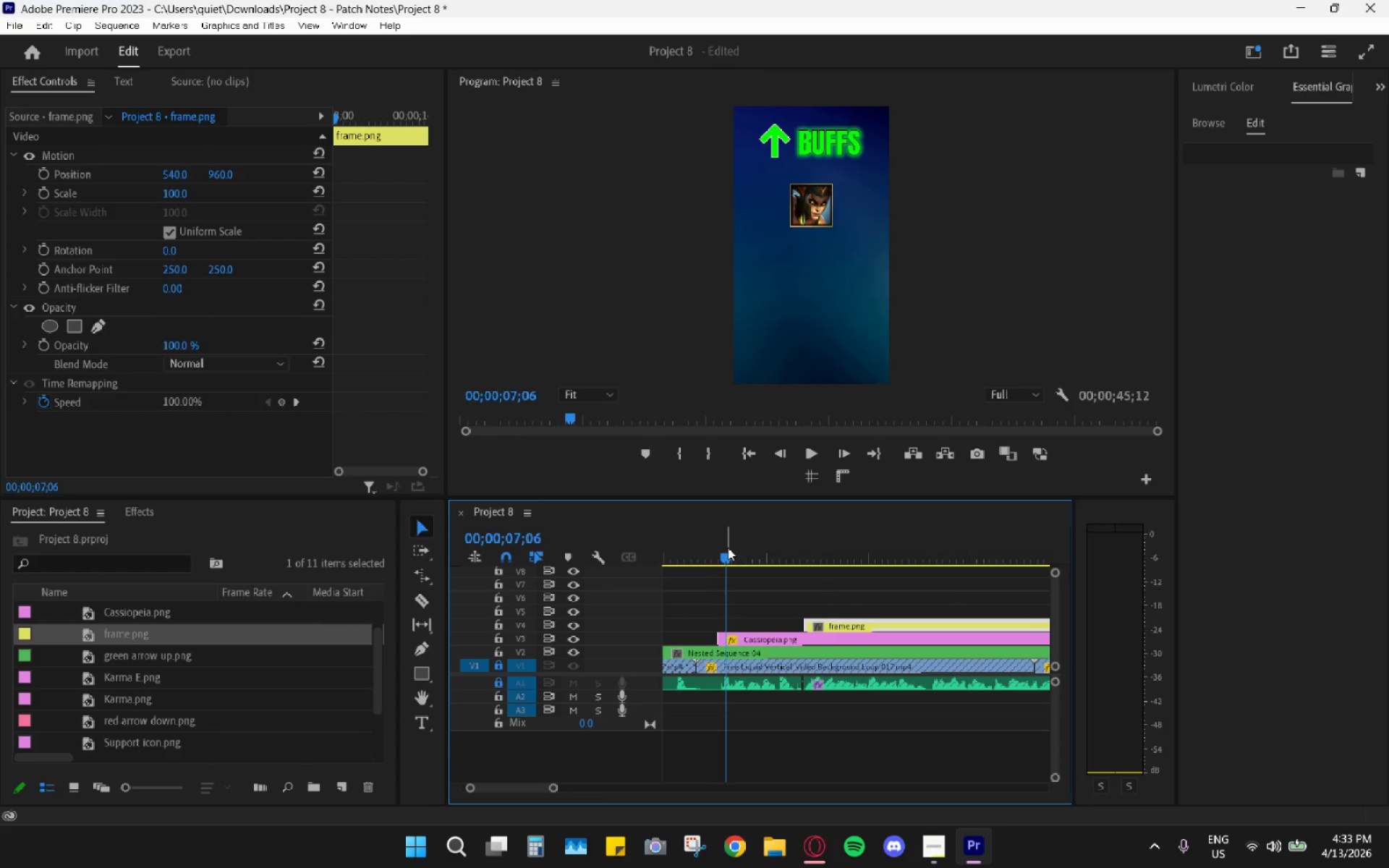 
key(Space)
 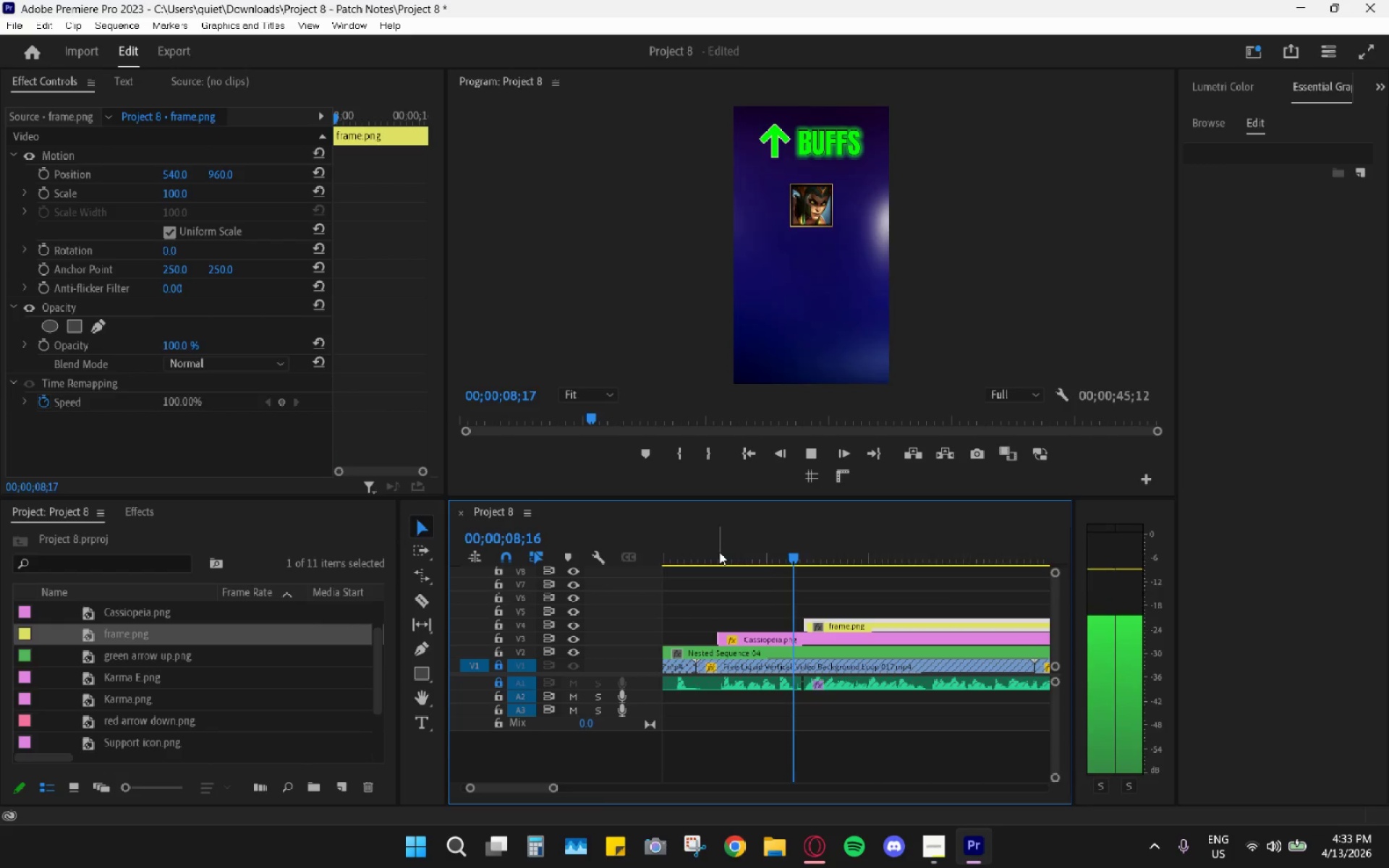 
key(Space)
 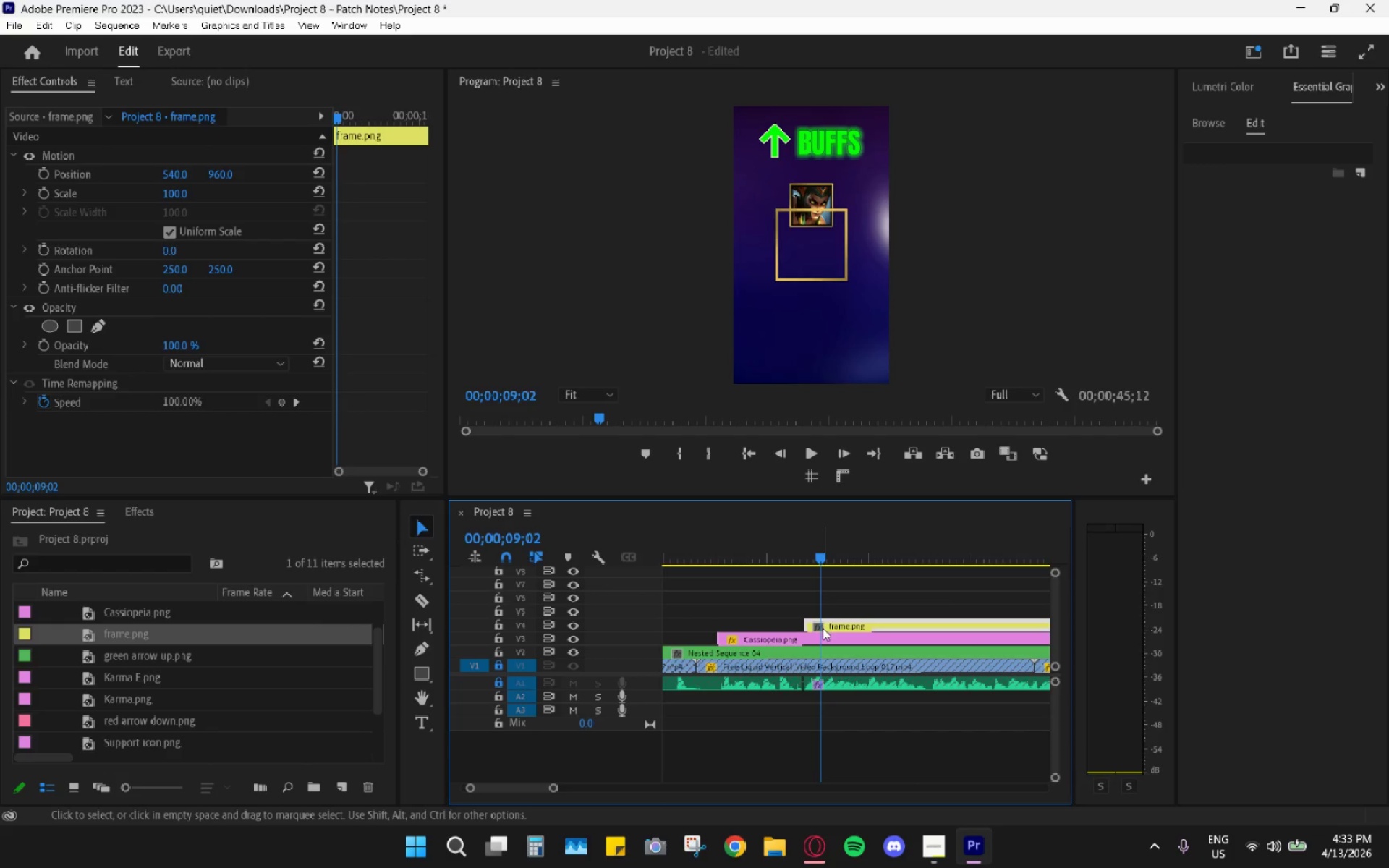 
left_click([839, 622])
 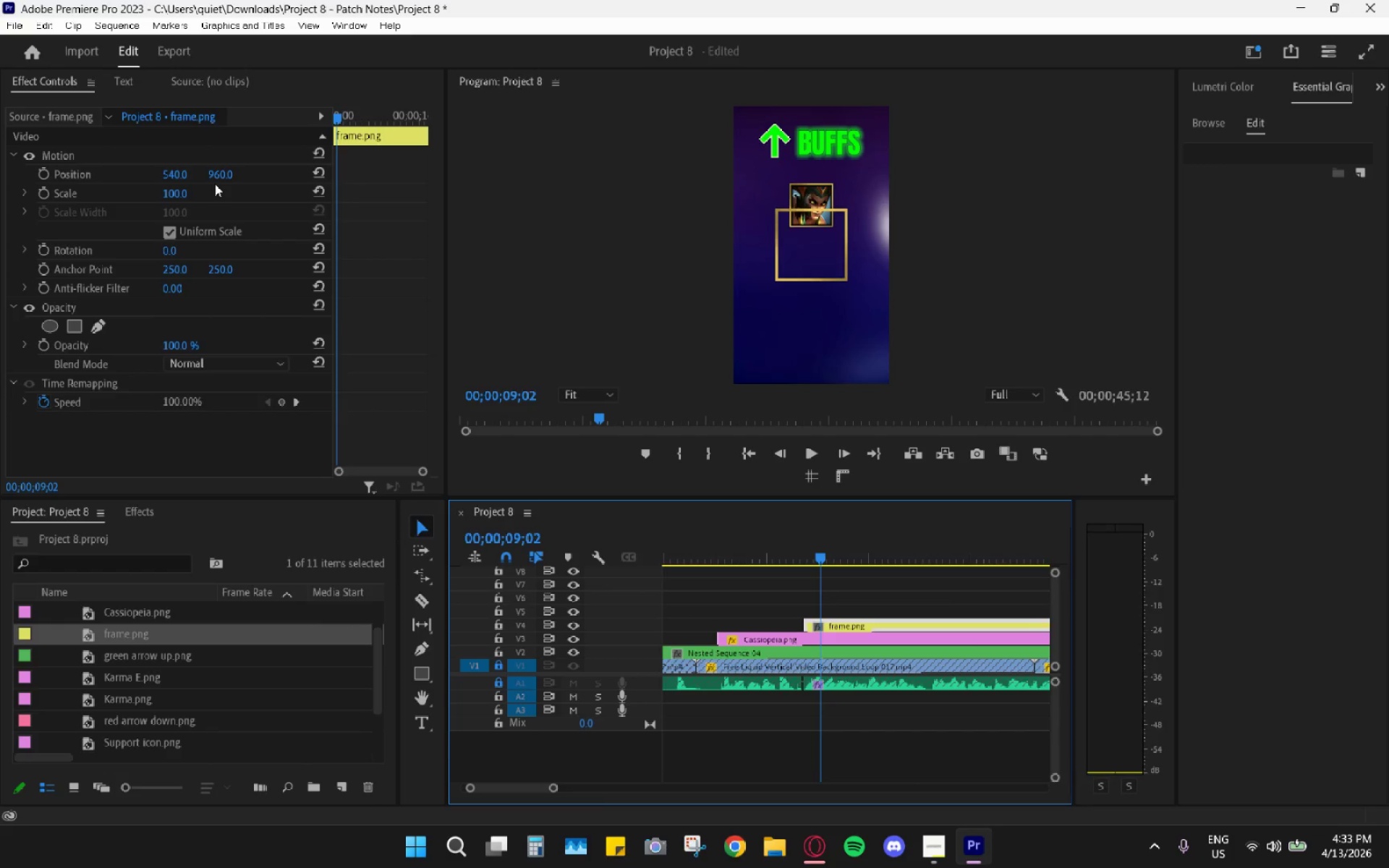 
left_click_drag(start_coordinate=[221, 170], to_coordinate=[528, 147])
 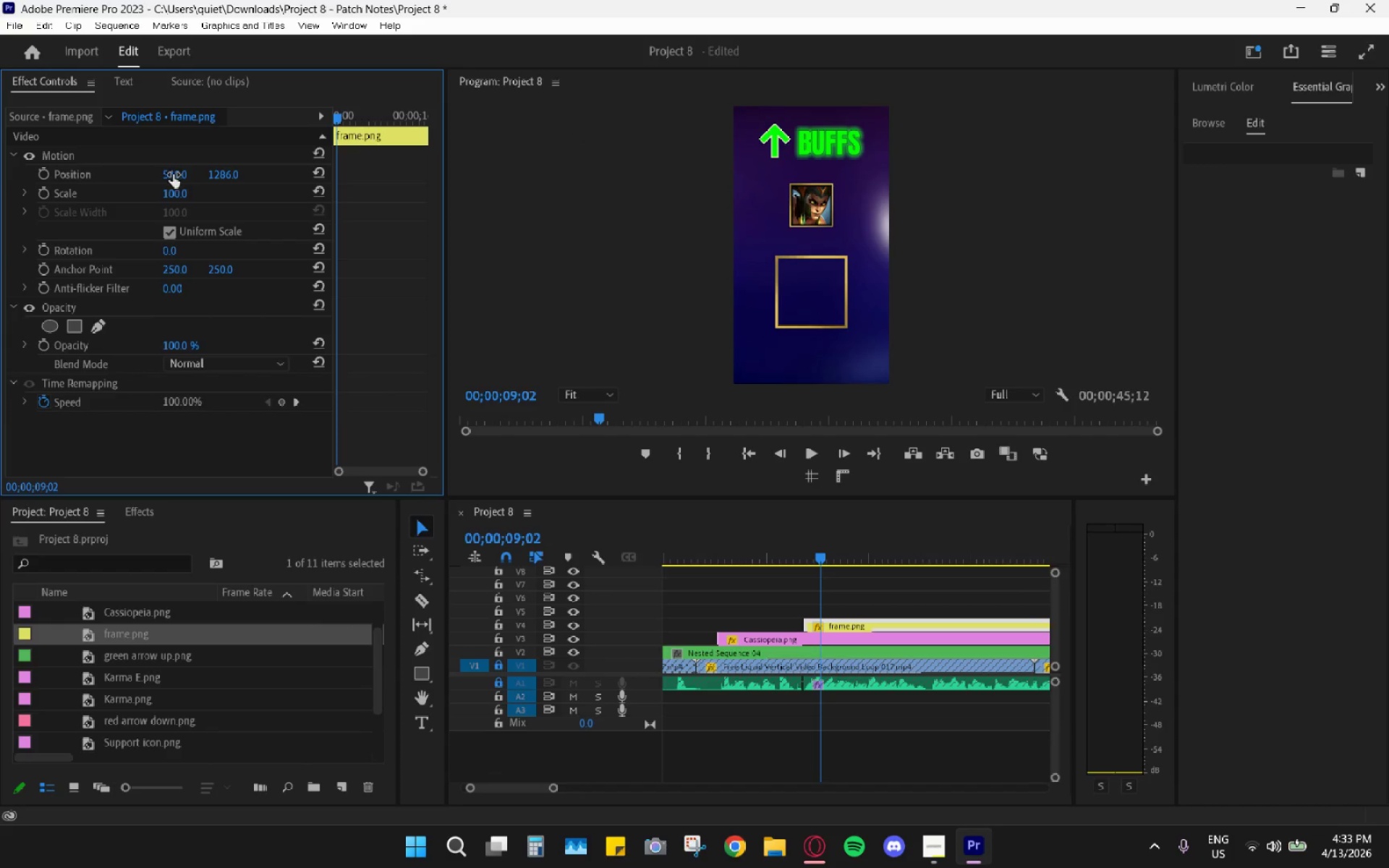 
left_click_drag(start_coordinate=[173, 174], to_coordinate=[126, 170])
 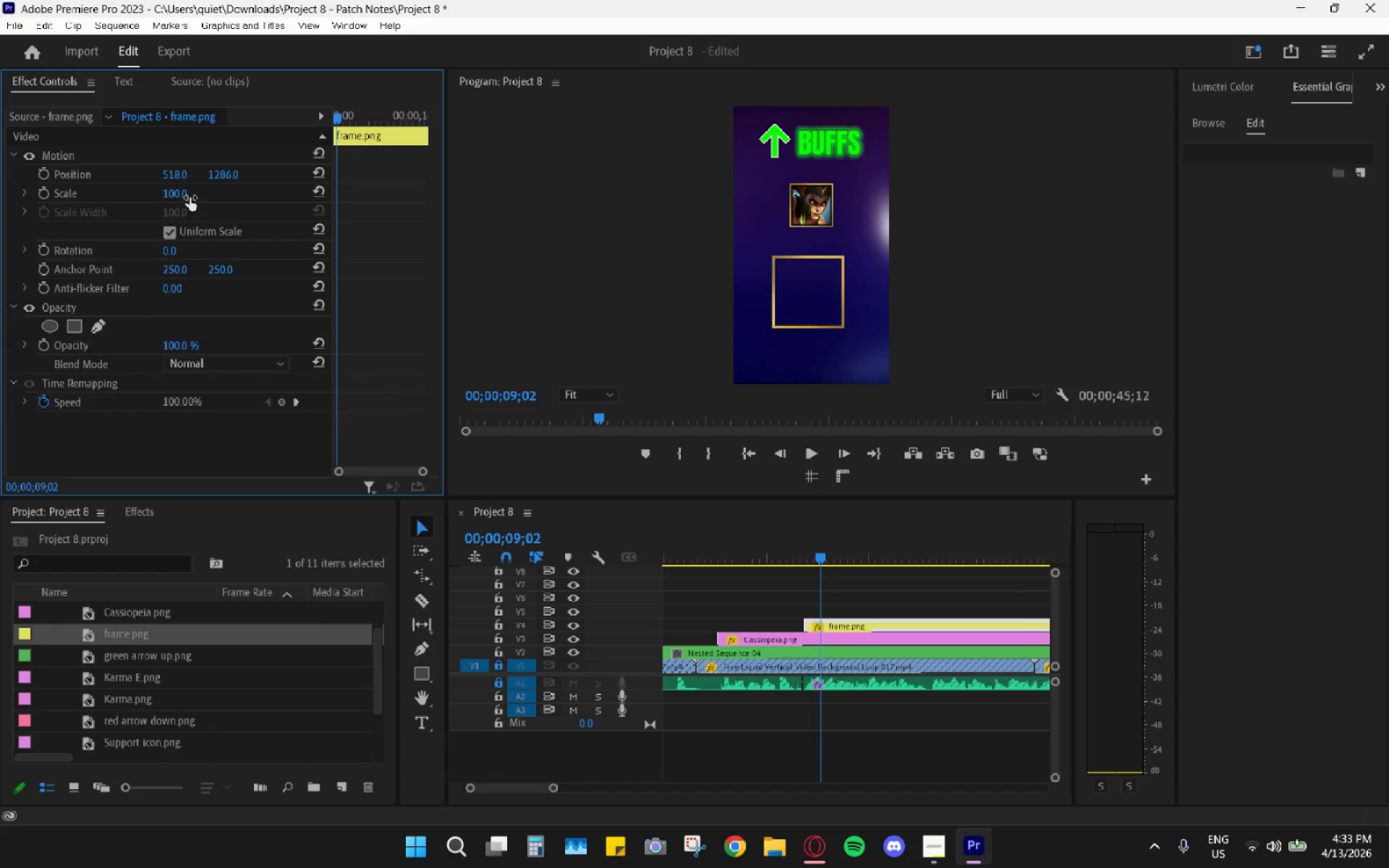 
key(Control+ControlLeft)
 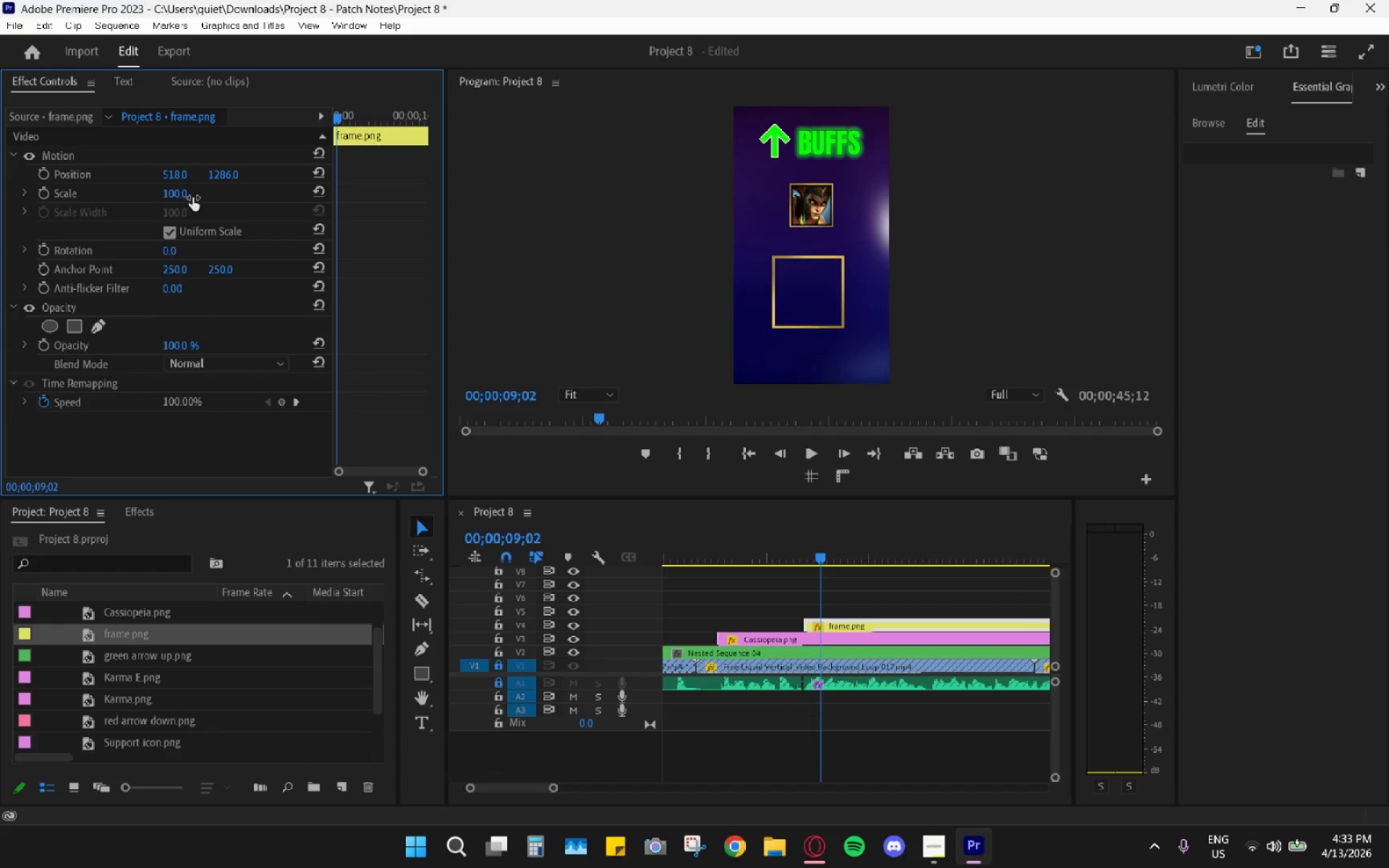 
key(Control+Z)
 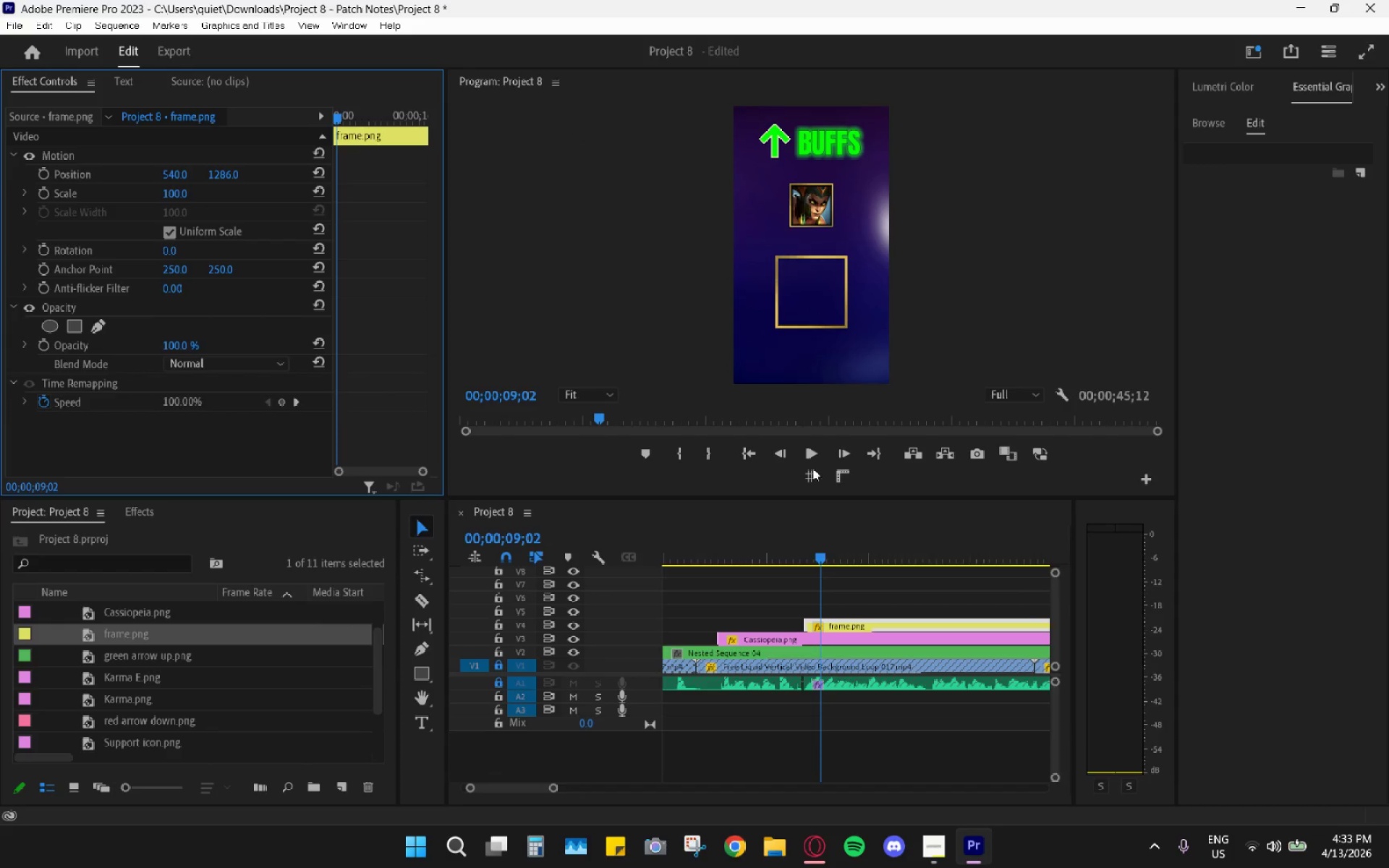 
left_click([842, 622])
 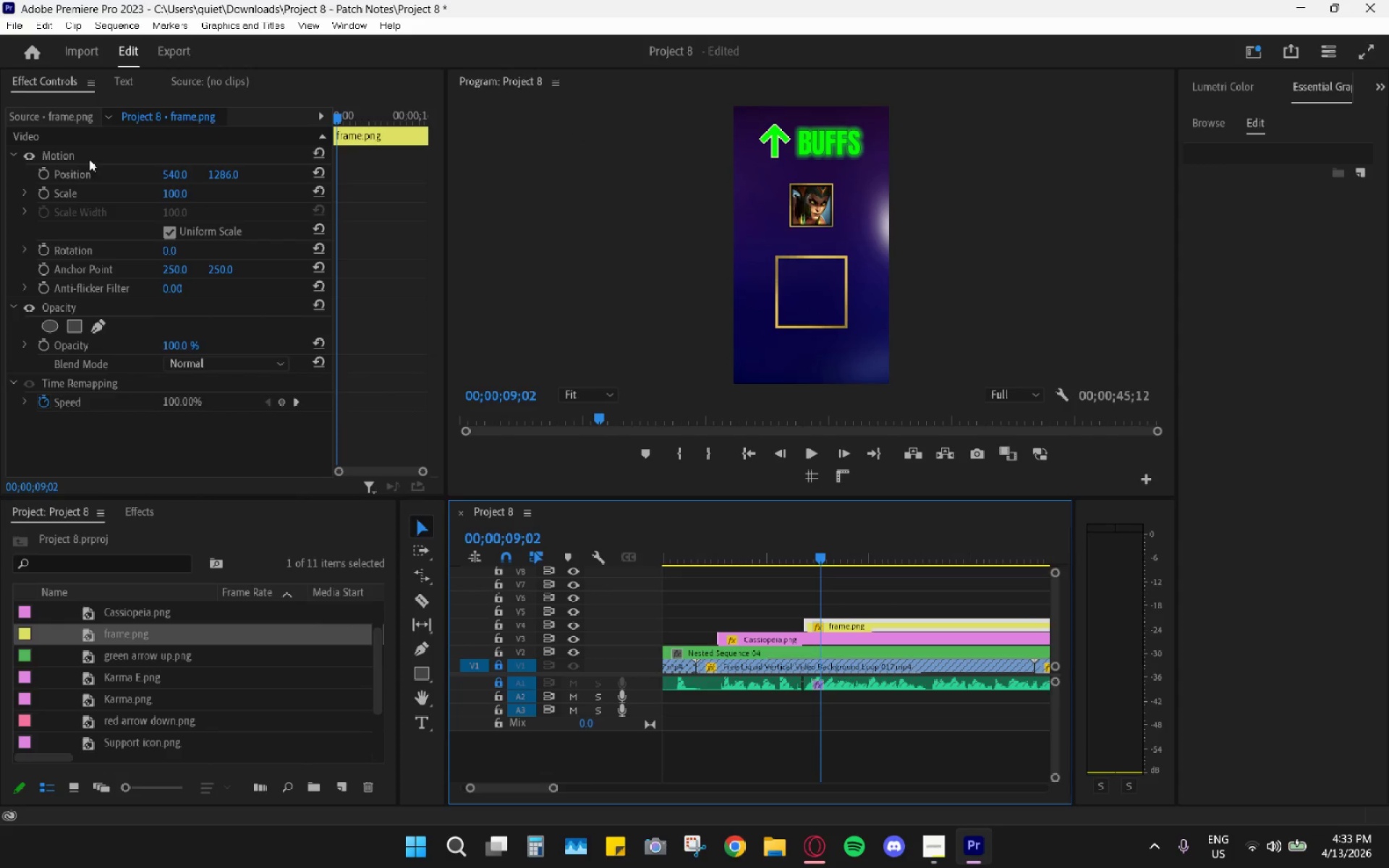 
left_click([87, 158])
 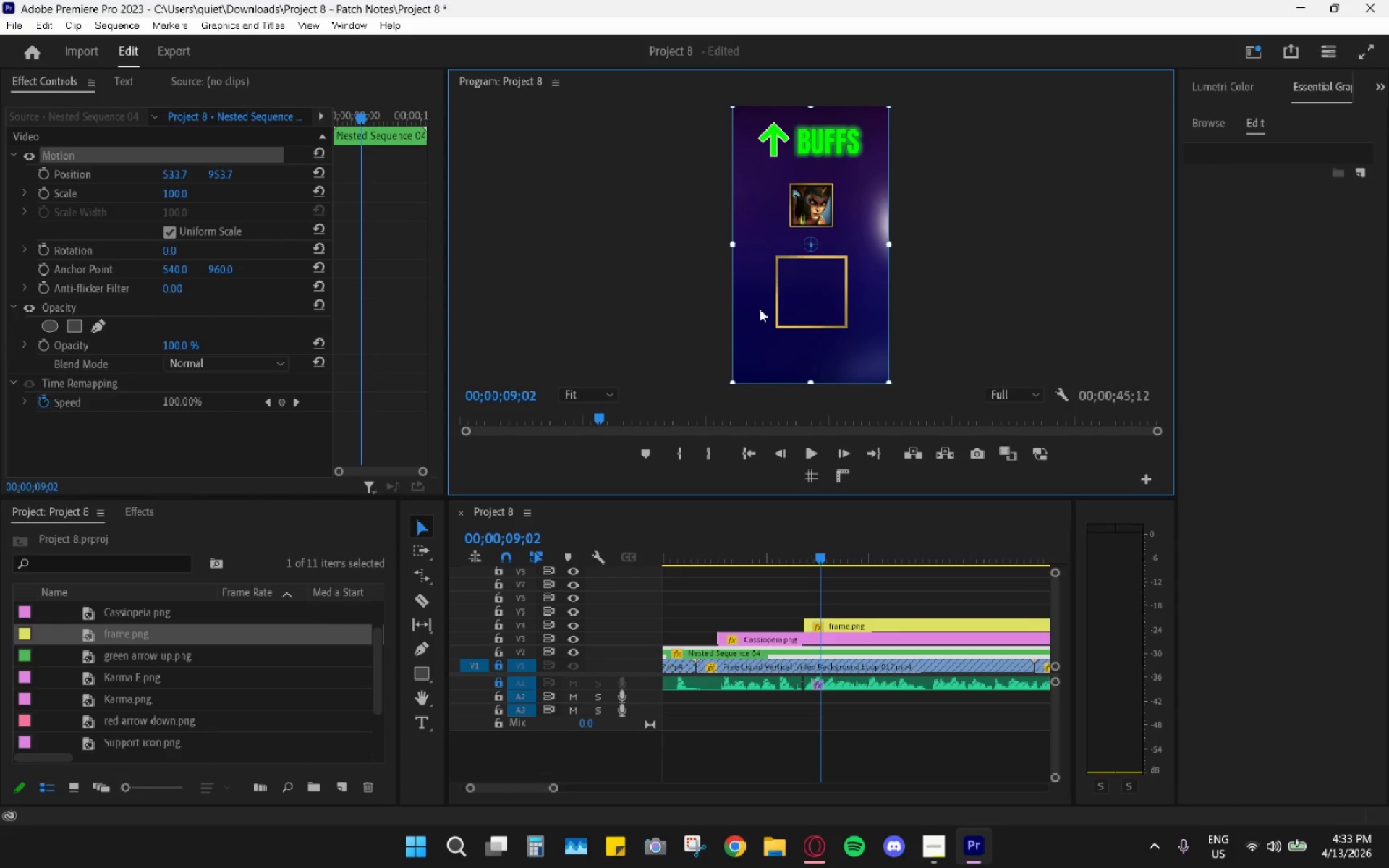 
left_click([80, 157])
 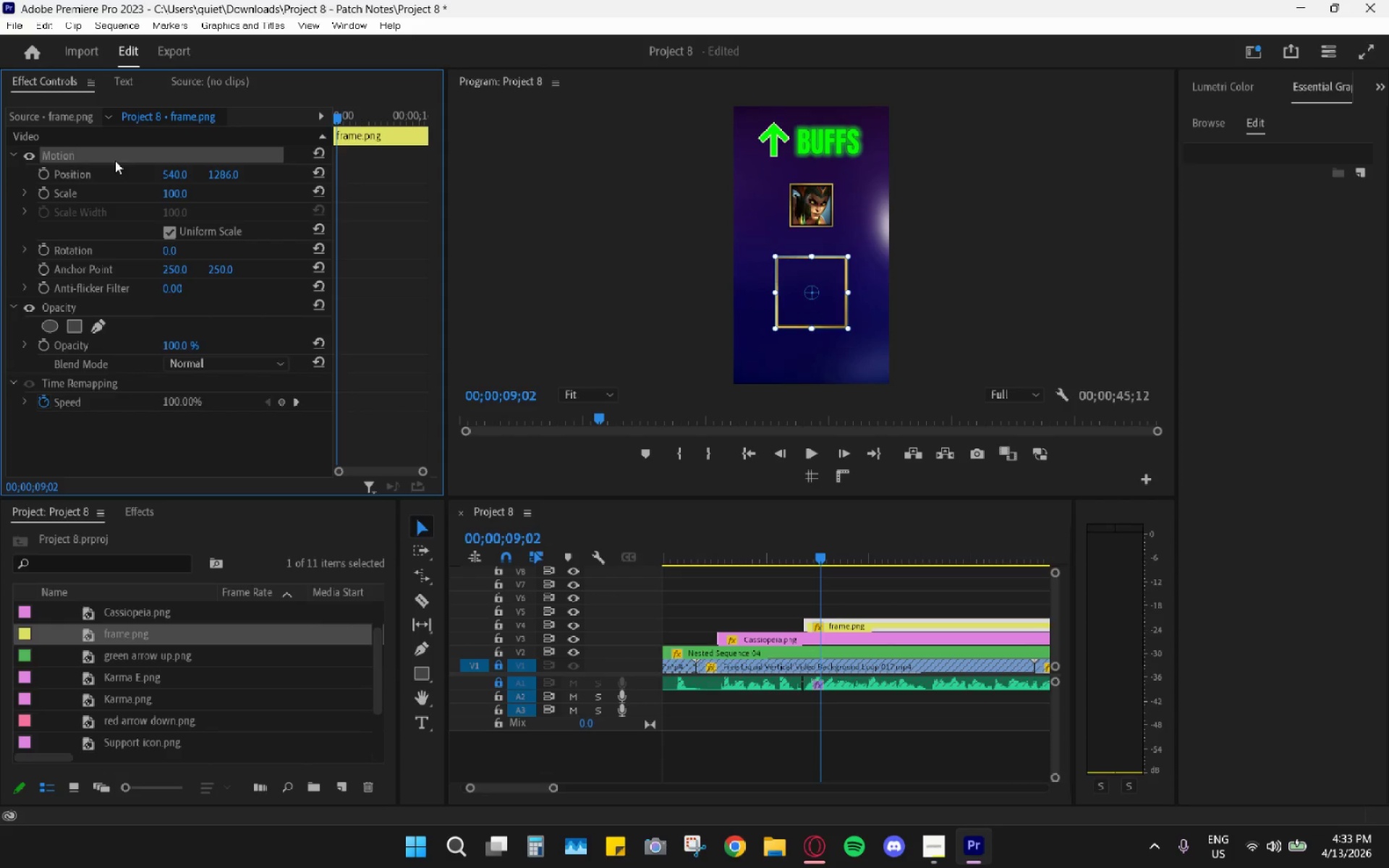 
left_click_drag(start_coordinate=[812, 328], to_coordinate=[812, 313])
 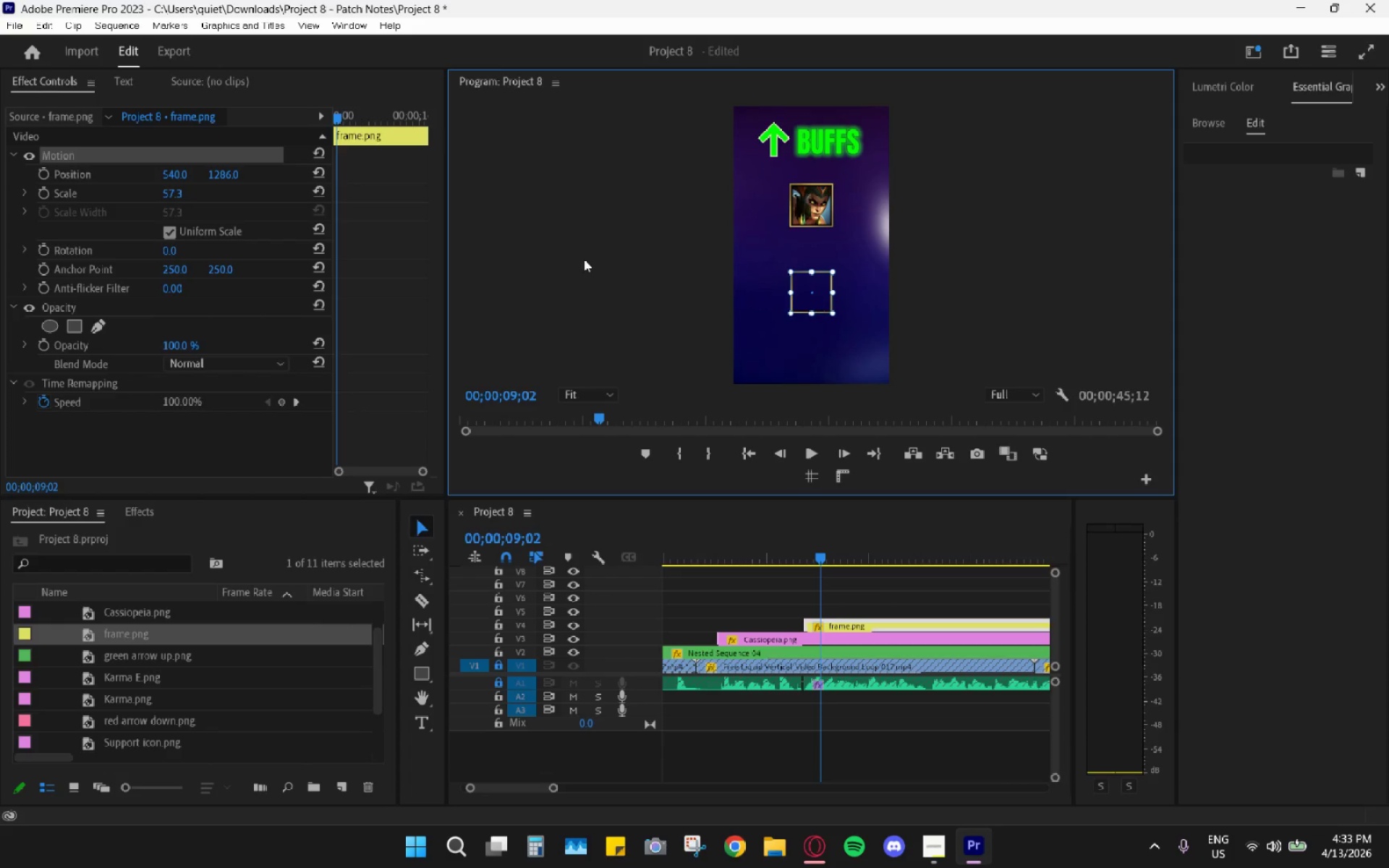 
key(Control+Z)
 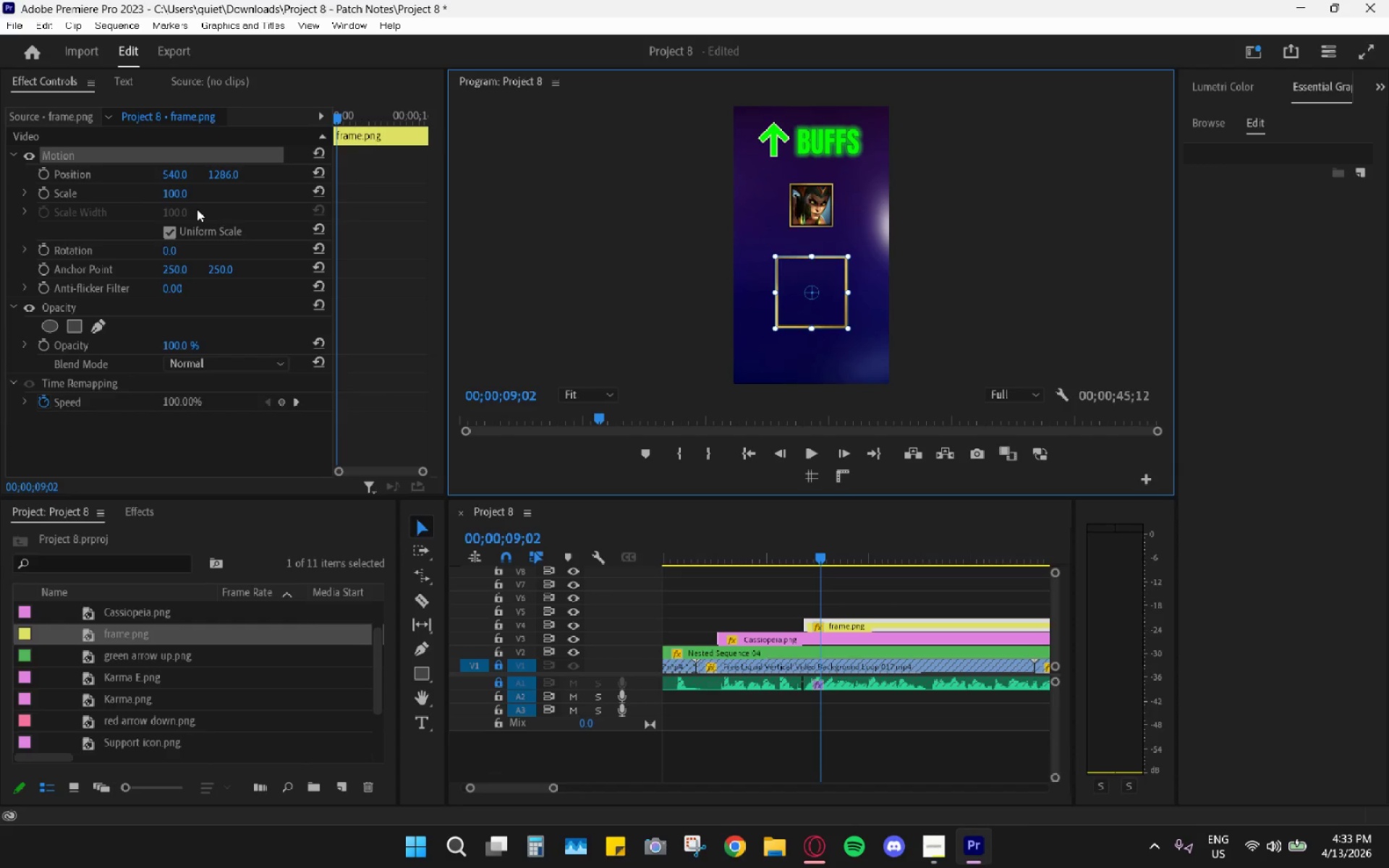 
left_click([27, 193])
 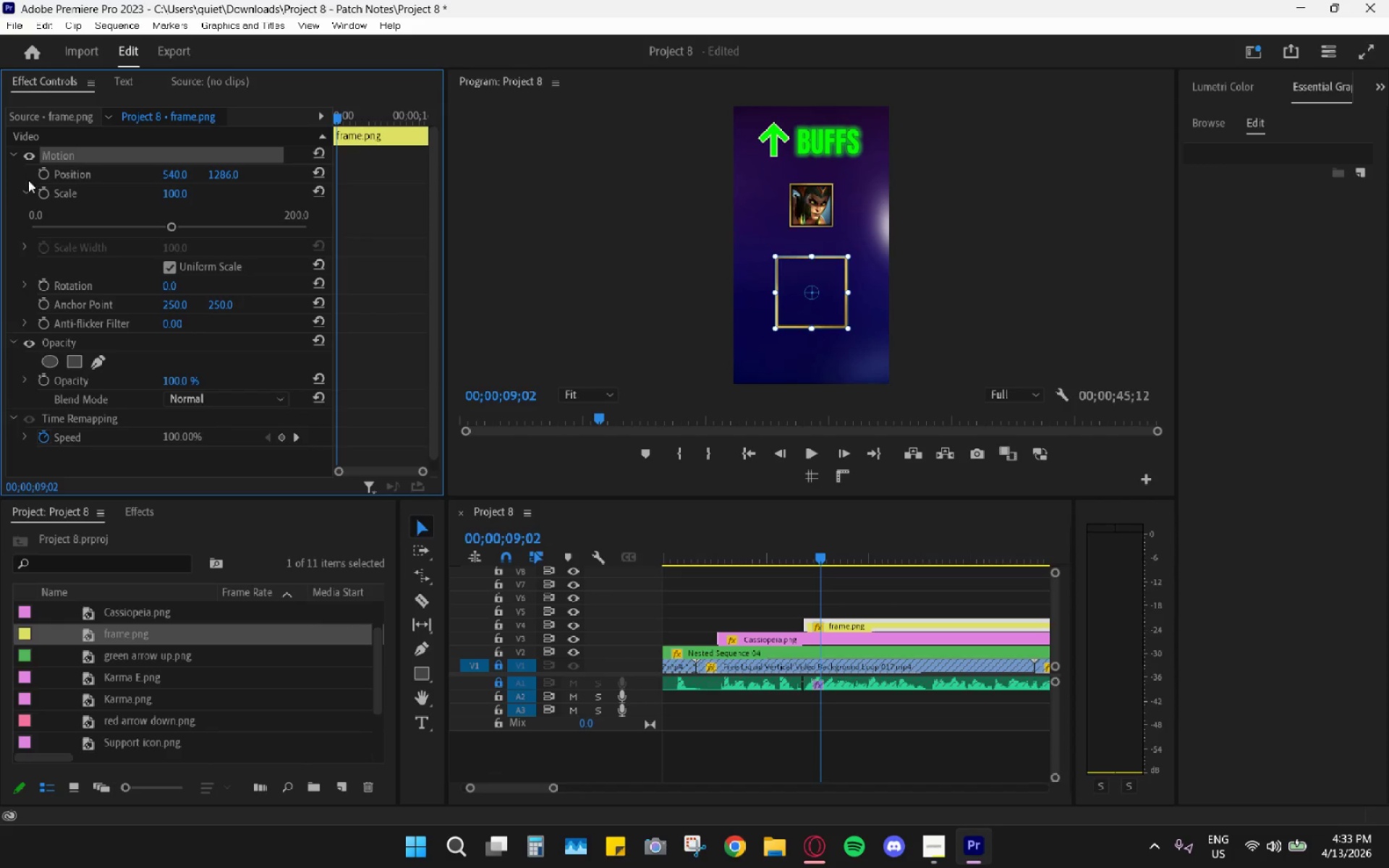 
left_click([25, 190])
 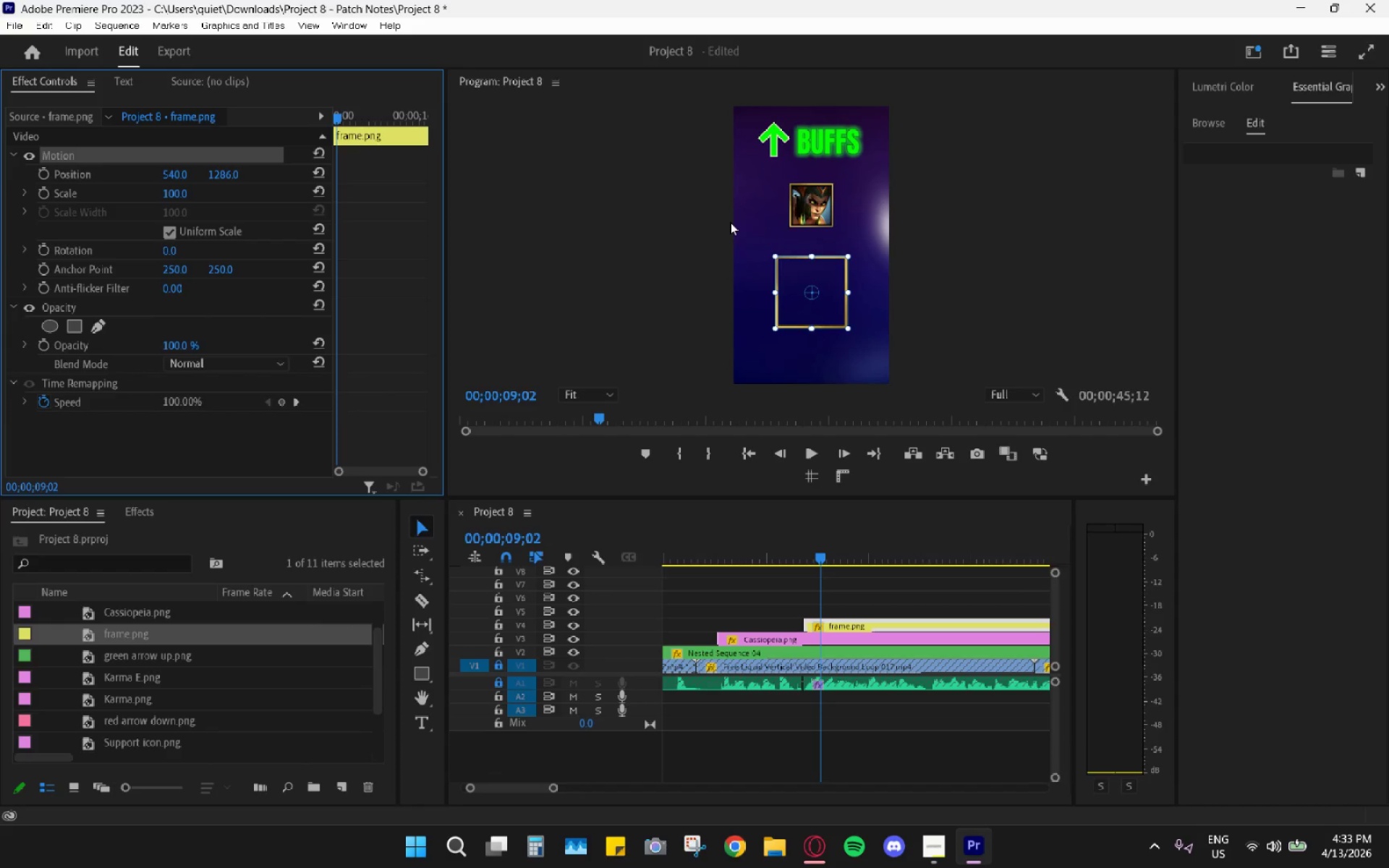 
wait(16.27)
 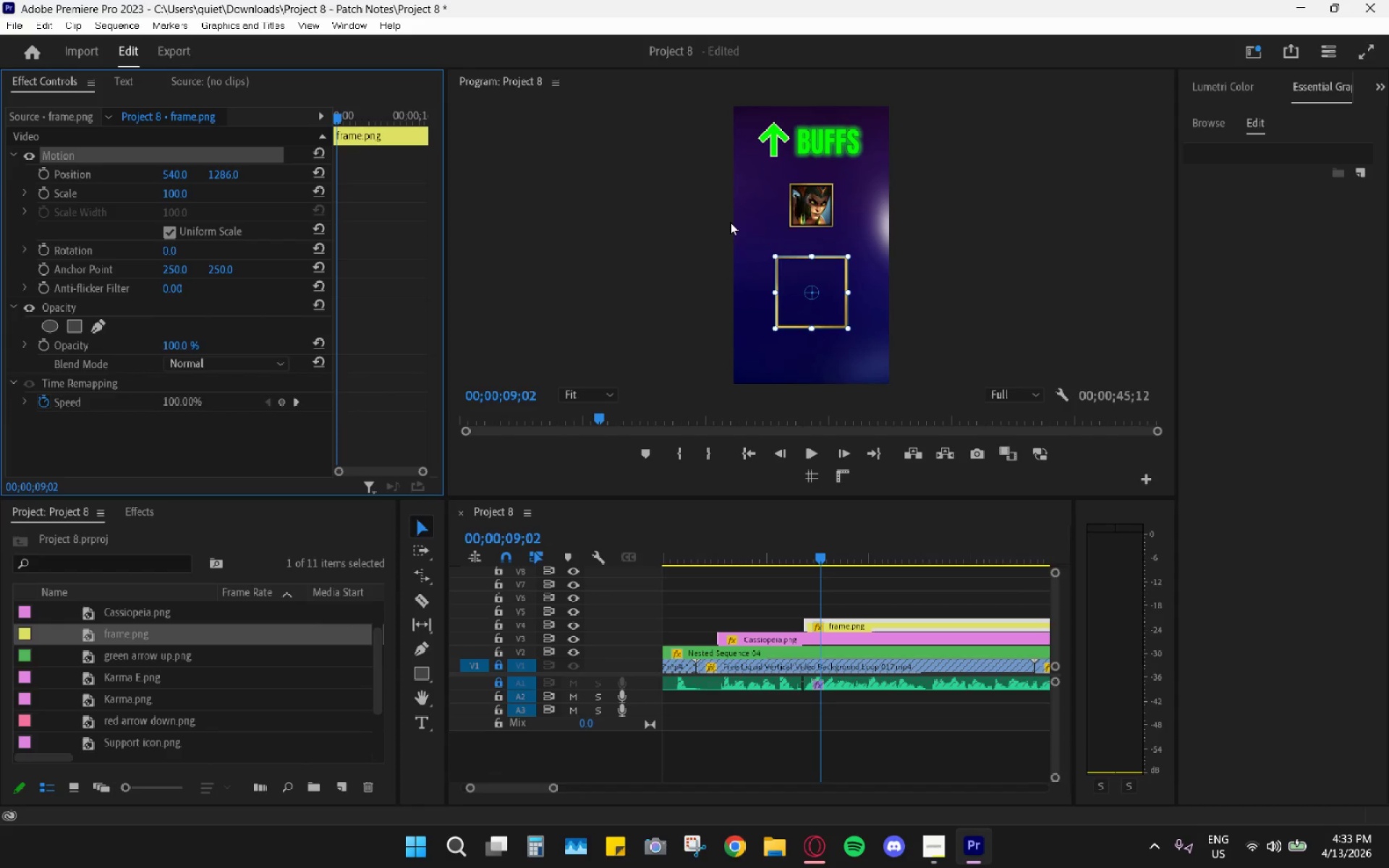 
mouse_move([794, 466])
 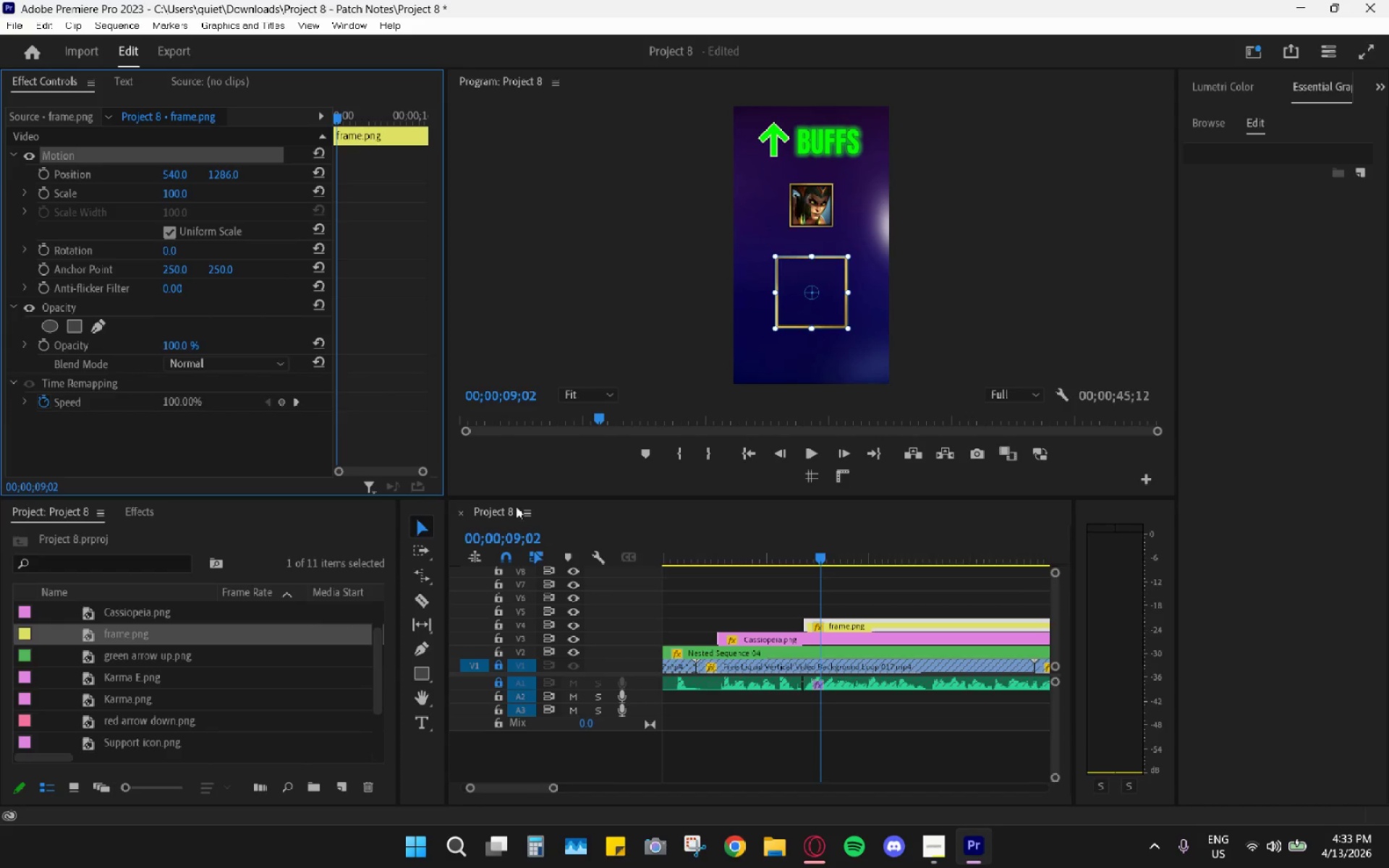 
left_click([823, 859])
 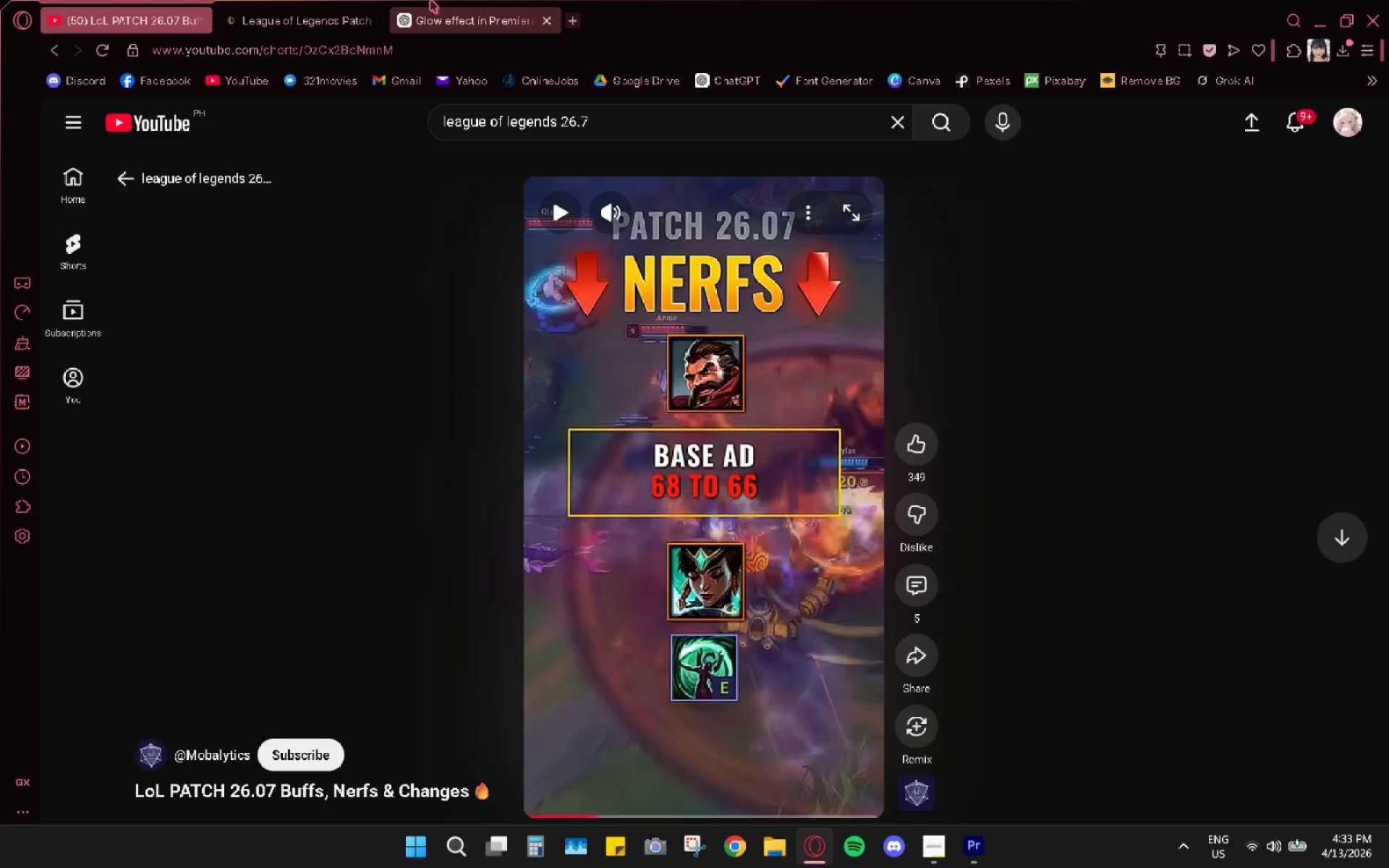 
left_click([433, 0])
 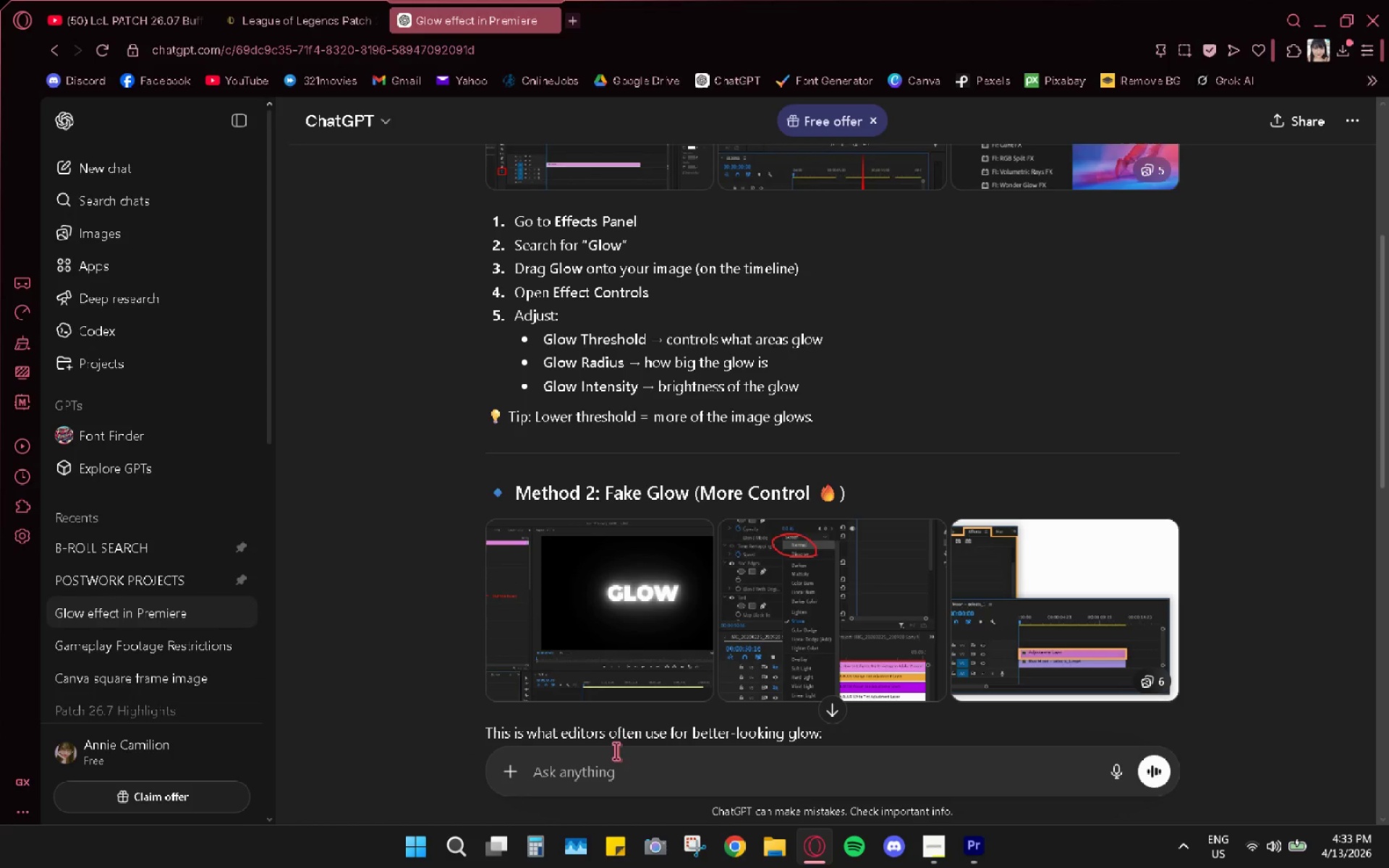 
left_click([597, 775])
 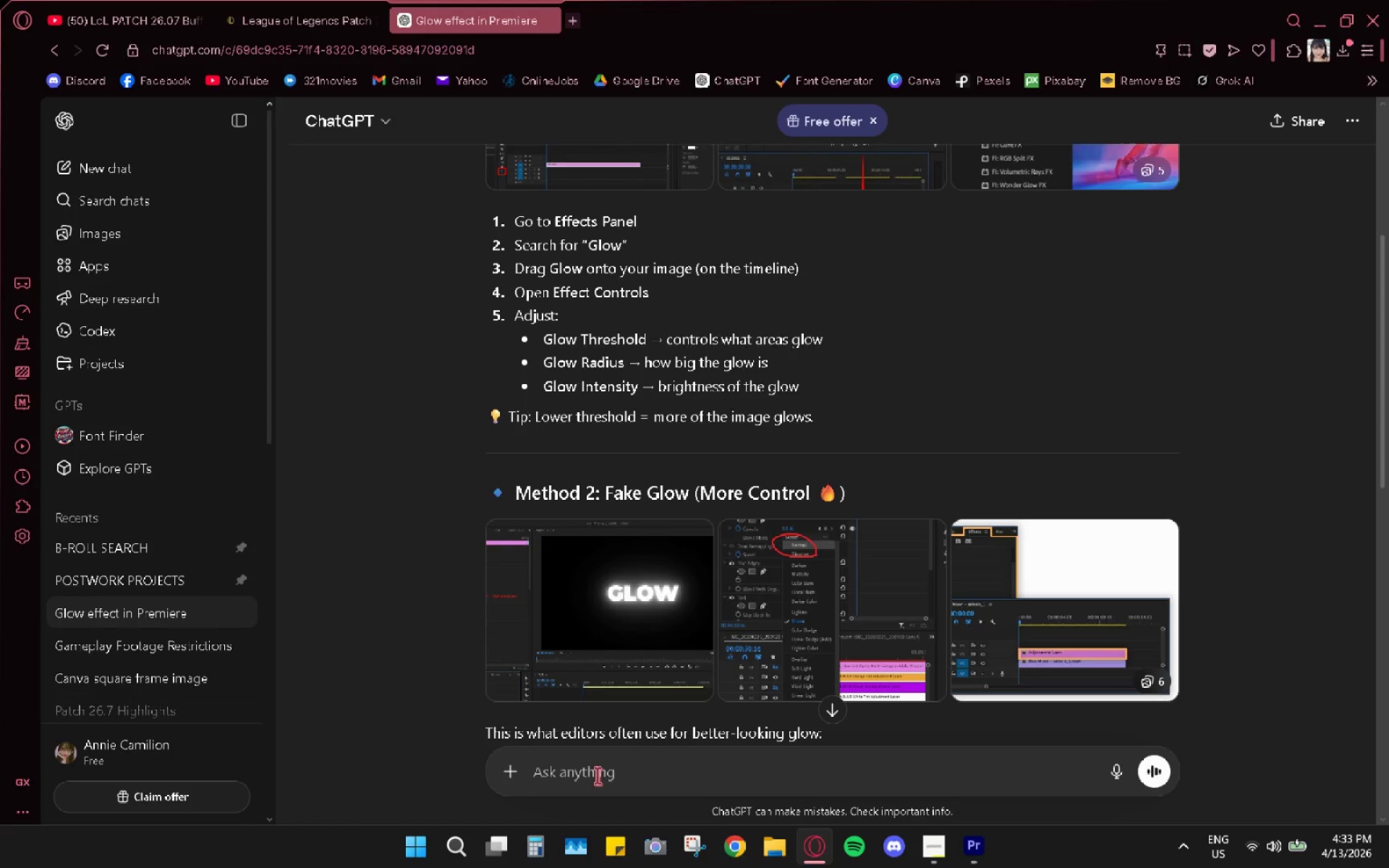 
type(how to make the)
key(Backspace)
key(Backspace)
key(Backspace)
key(Backspace)
type(i put a square image on)
key(Backspace)
key(Backspace)
key(Backspace)
type( on the p)
key(Backspace)
key(Backspace)
type(e vieo)
key(Backspace)
key(Backspace)
type(deo. how do i adjust the left or right side of the image without it mov)
key(Backspace)
key(Backspace)
key(Backspace)
key(Backspace)
key(Backspace)
key(Backspace)
type(the top or borrow)
key(Backspace)
key(Backspace)
key(Backspace)
key(Backspace)
type(ttow m)
key(Backspace)
key(Backspace)
key(Backspace)
type(m moving with it?)
 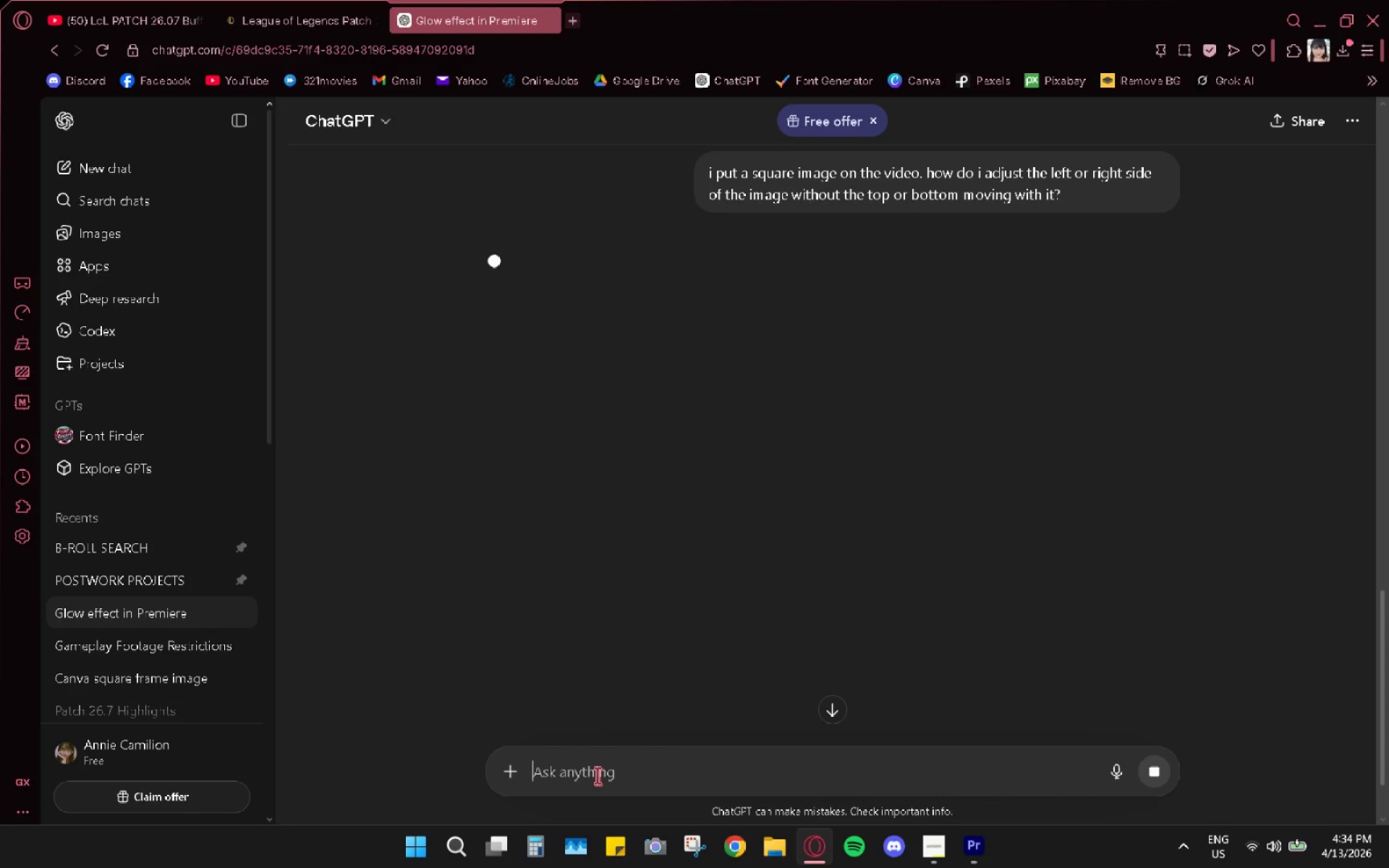 
key(Enter)
 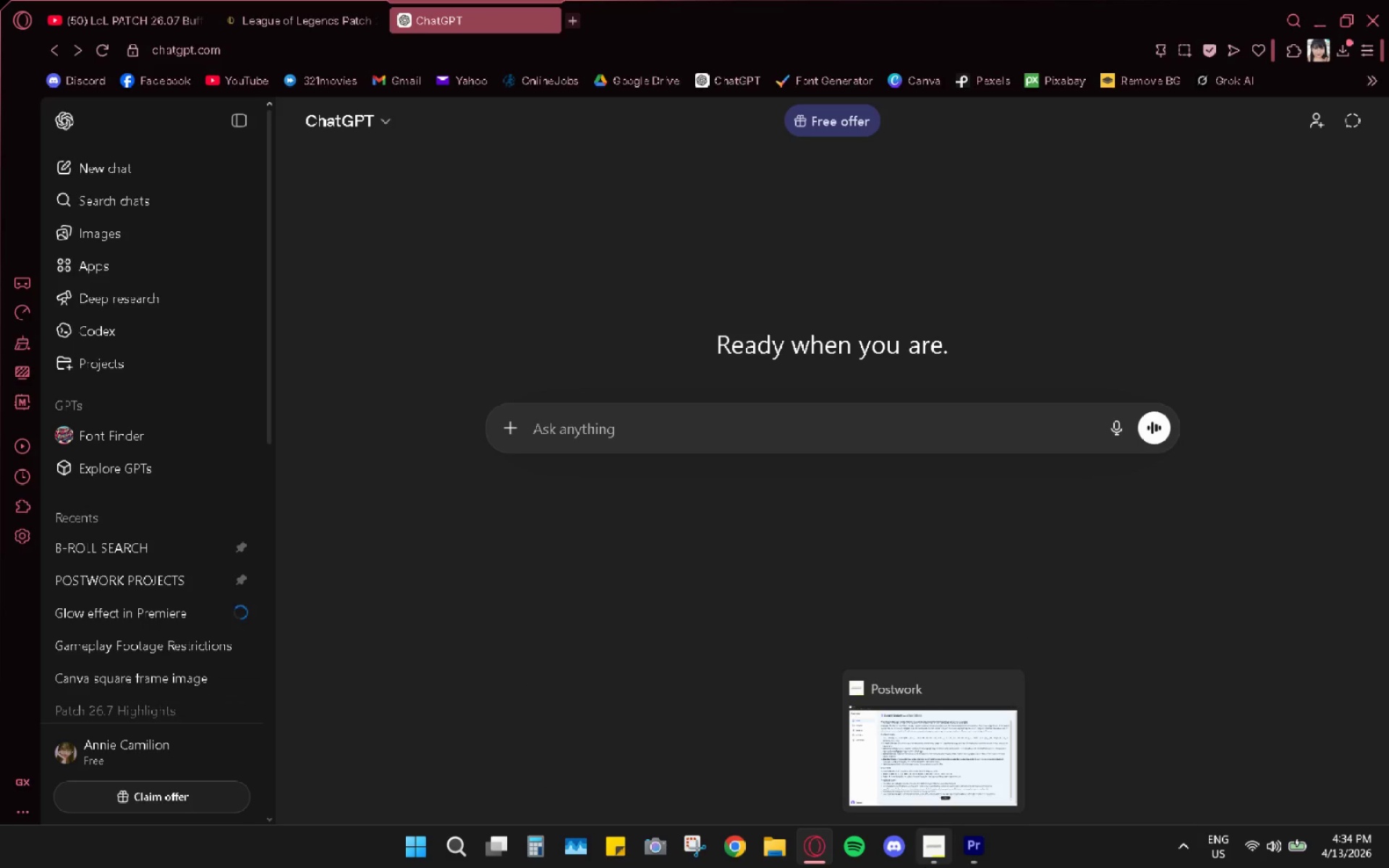 
wait(5.28)
 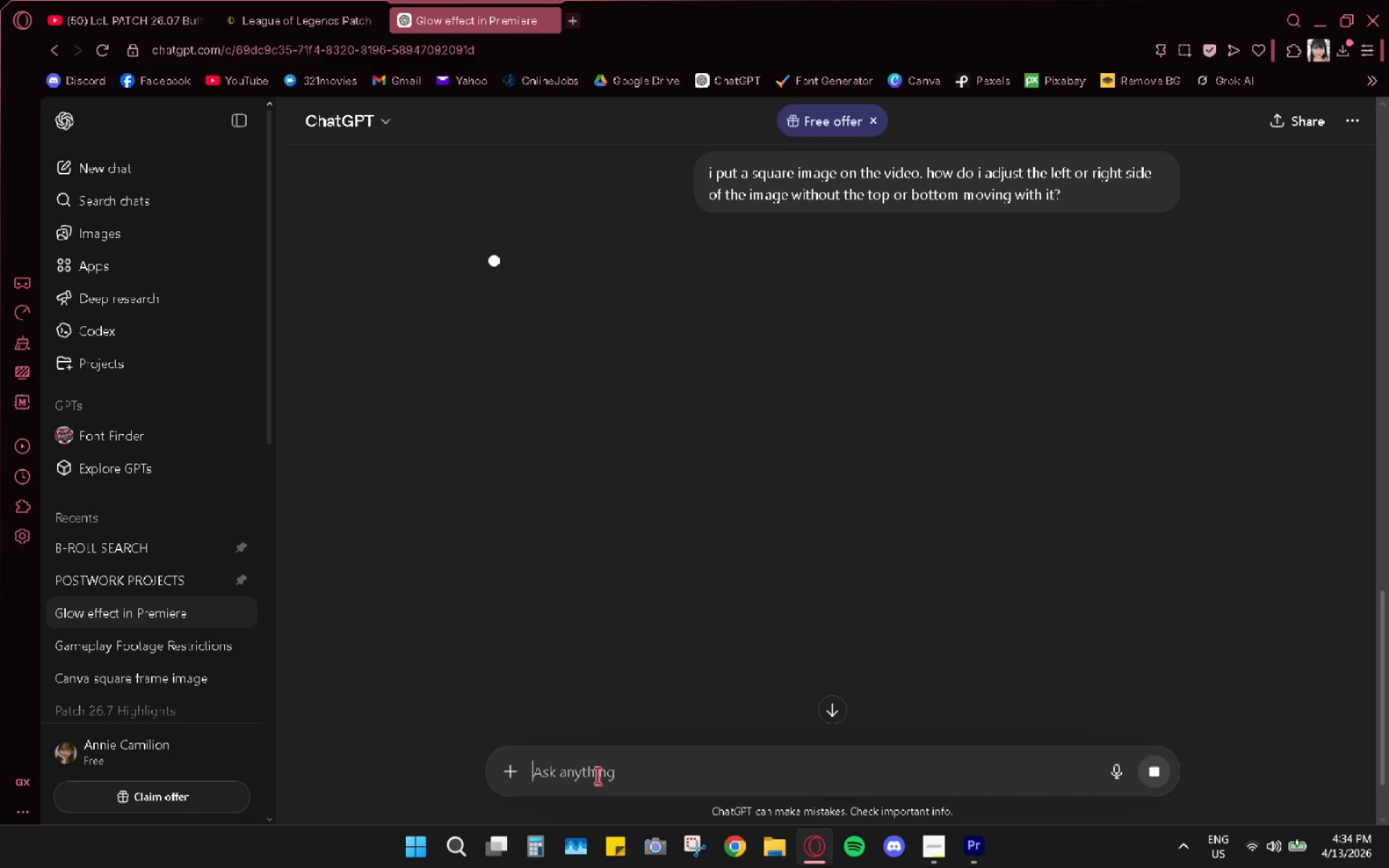 
left_click([111, 617])
 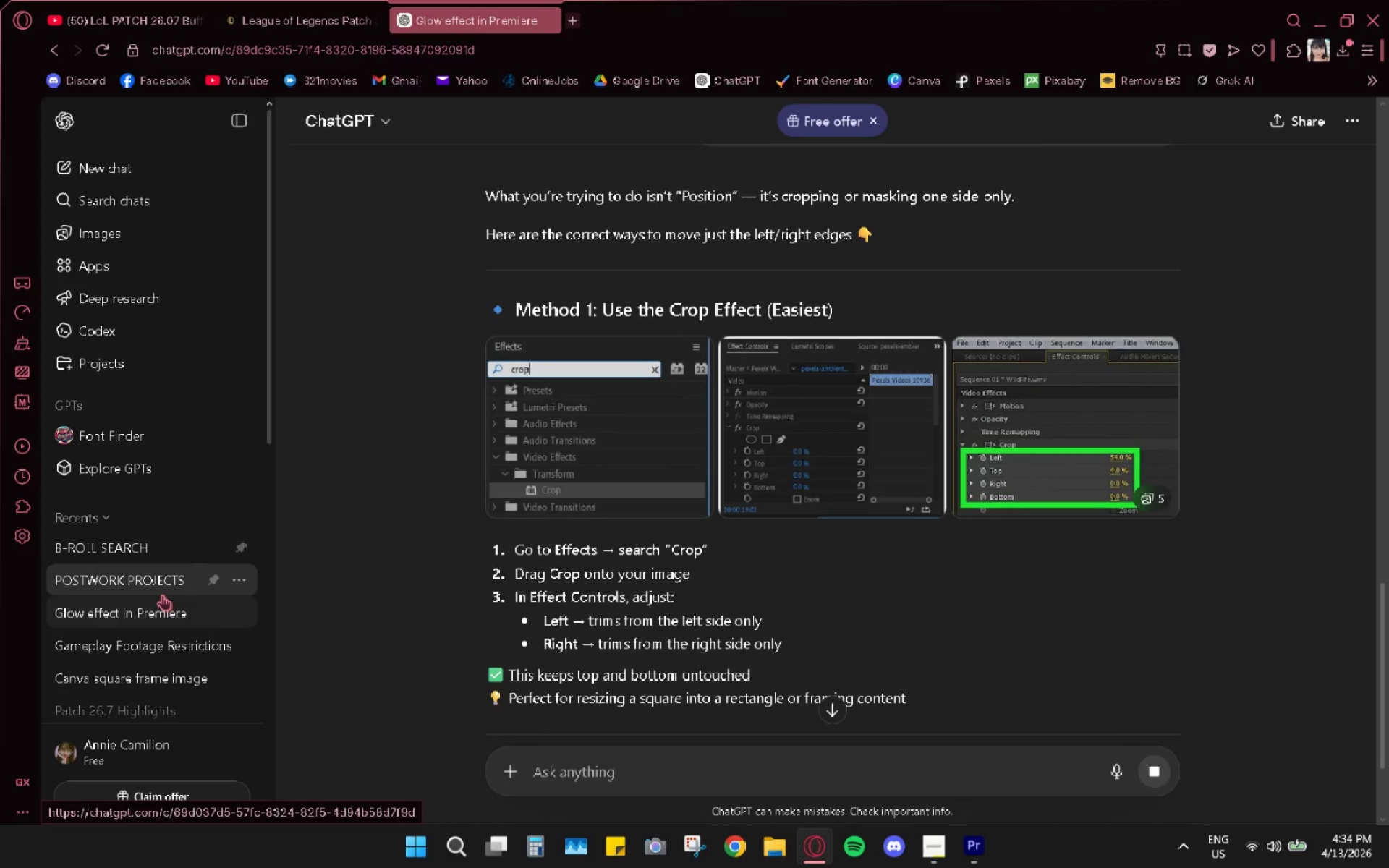 
scroll: coordinate [566, 551], scroll_direction: down, amount: 10.0
 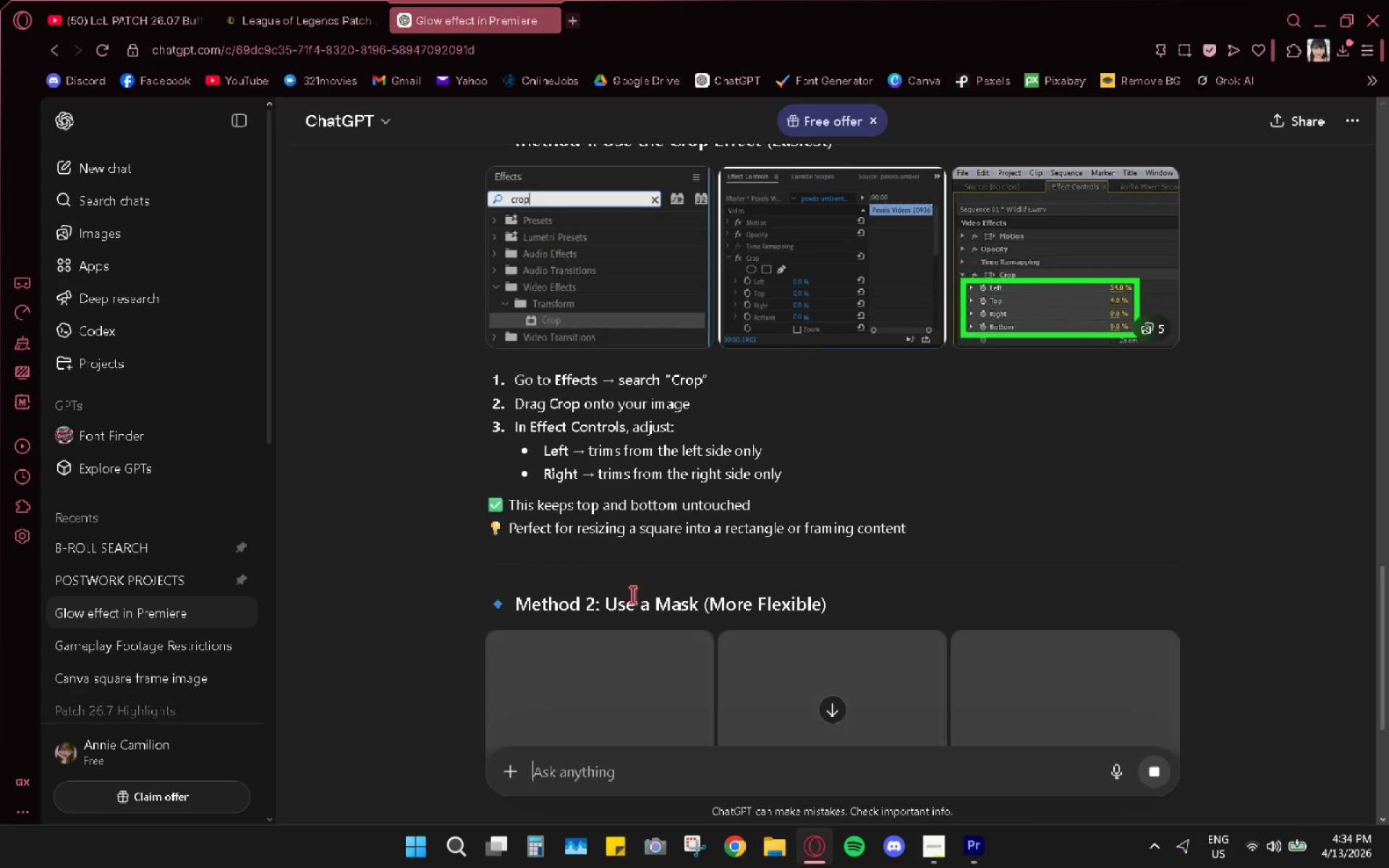 
scroll: coordinate [632, 595], scroll_direction: up, amount: 3.0
 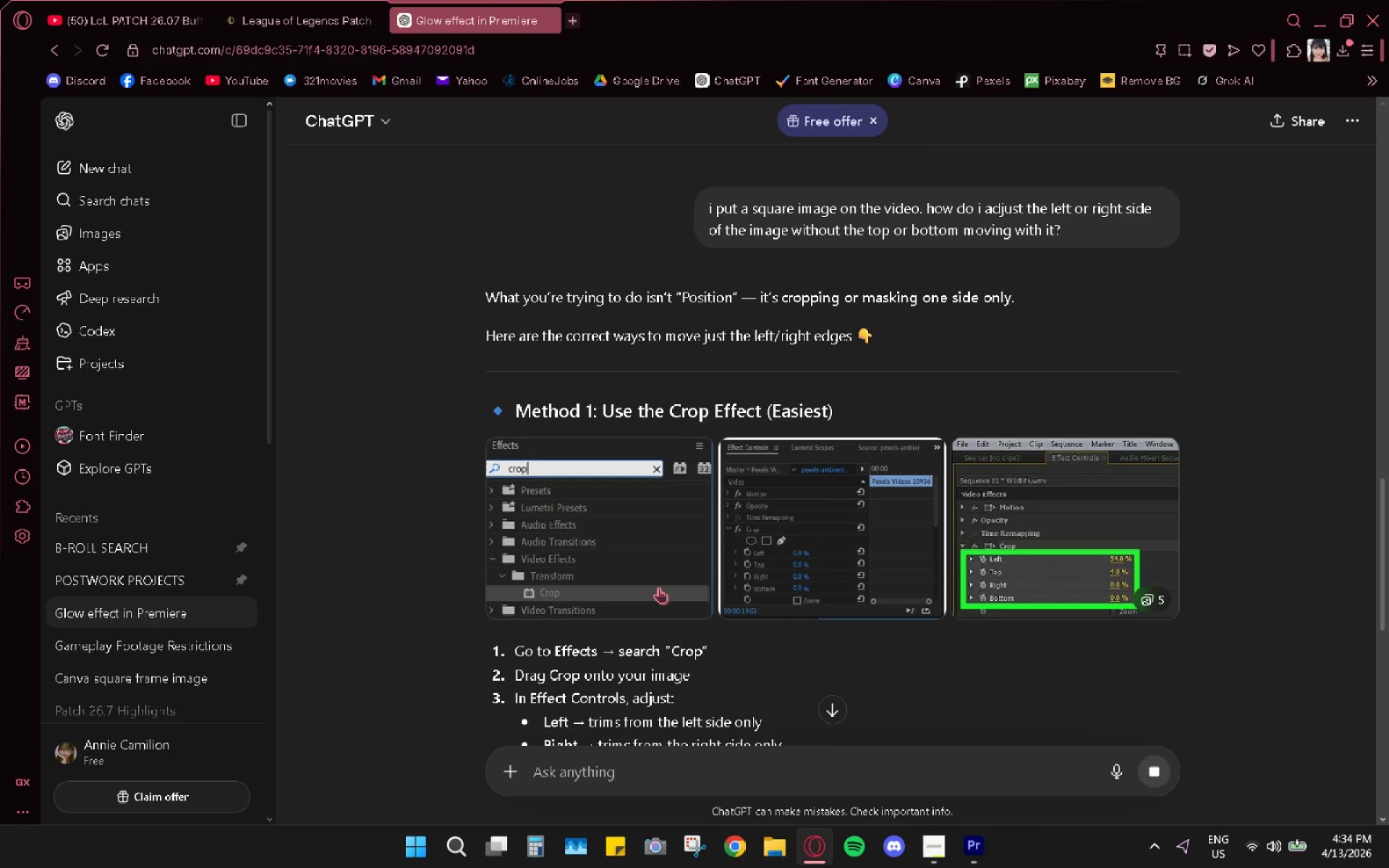 
scroll: coordinate [671, 590], scroll_direction: down, amount: 7.0
 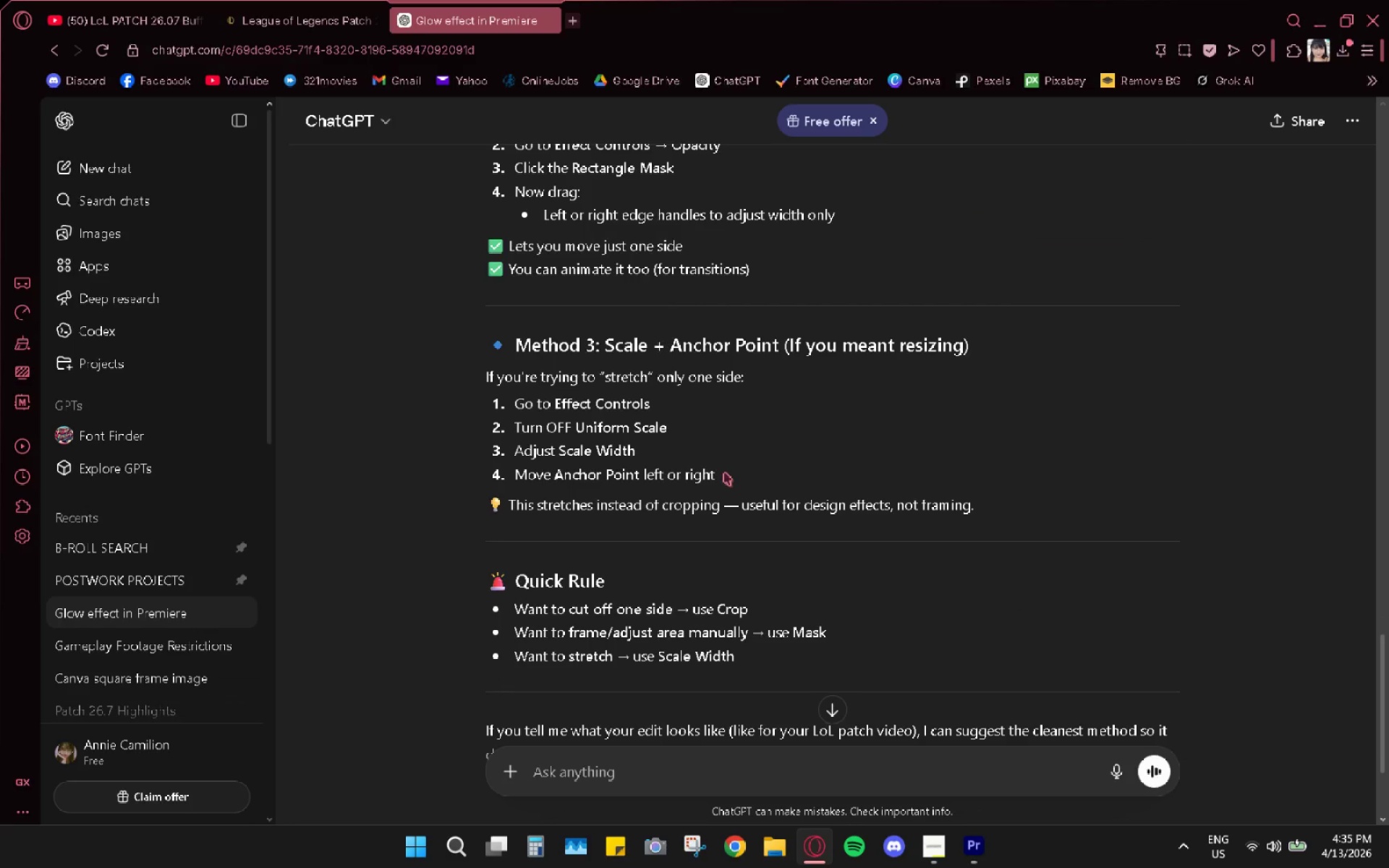 
wait(8.37)
 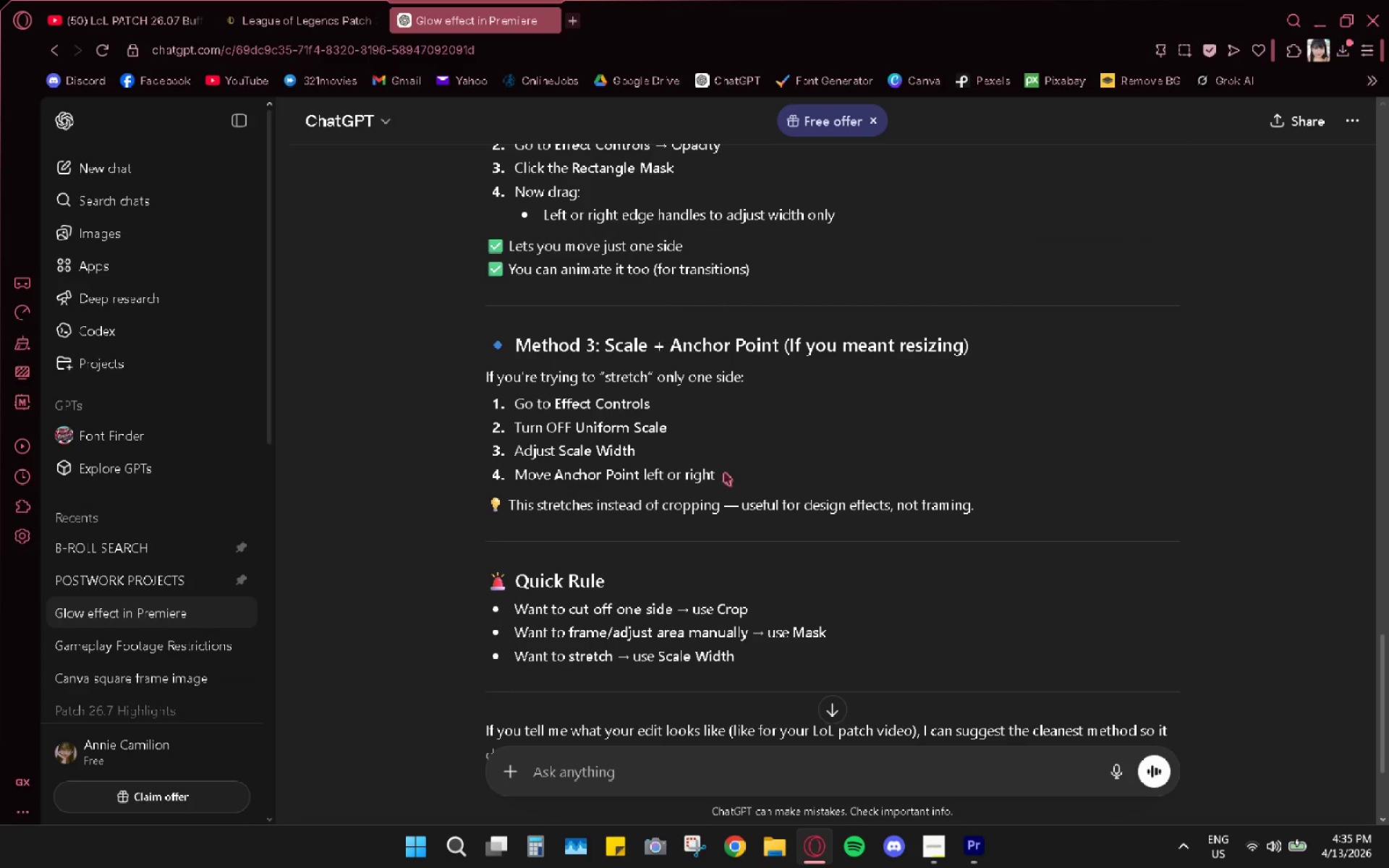 
left_click_drag(start_coordinate=[823, 558], to_coordinate=[807, 551])
 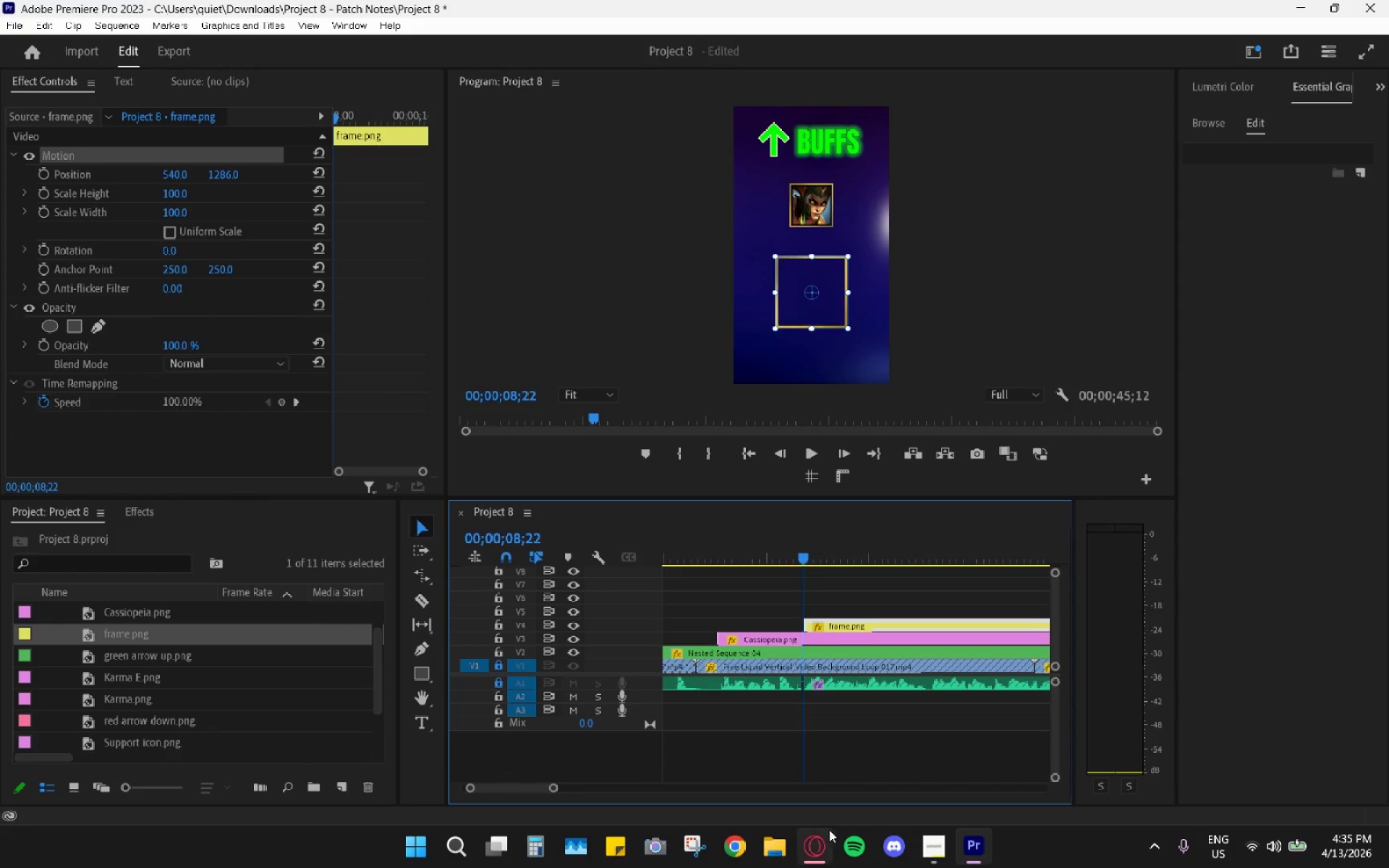 
left_click([820, 835])
 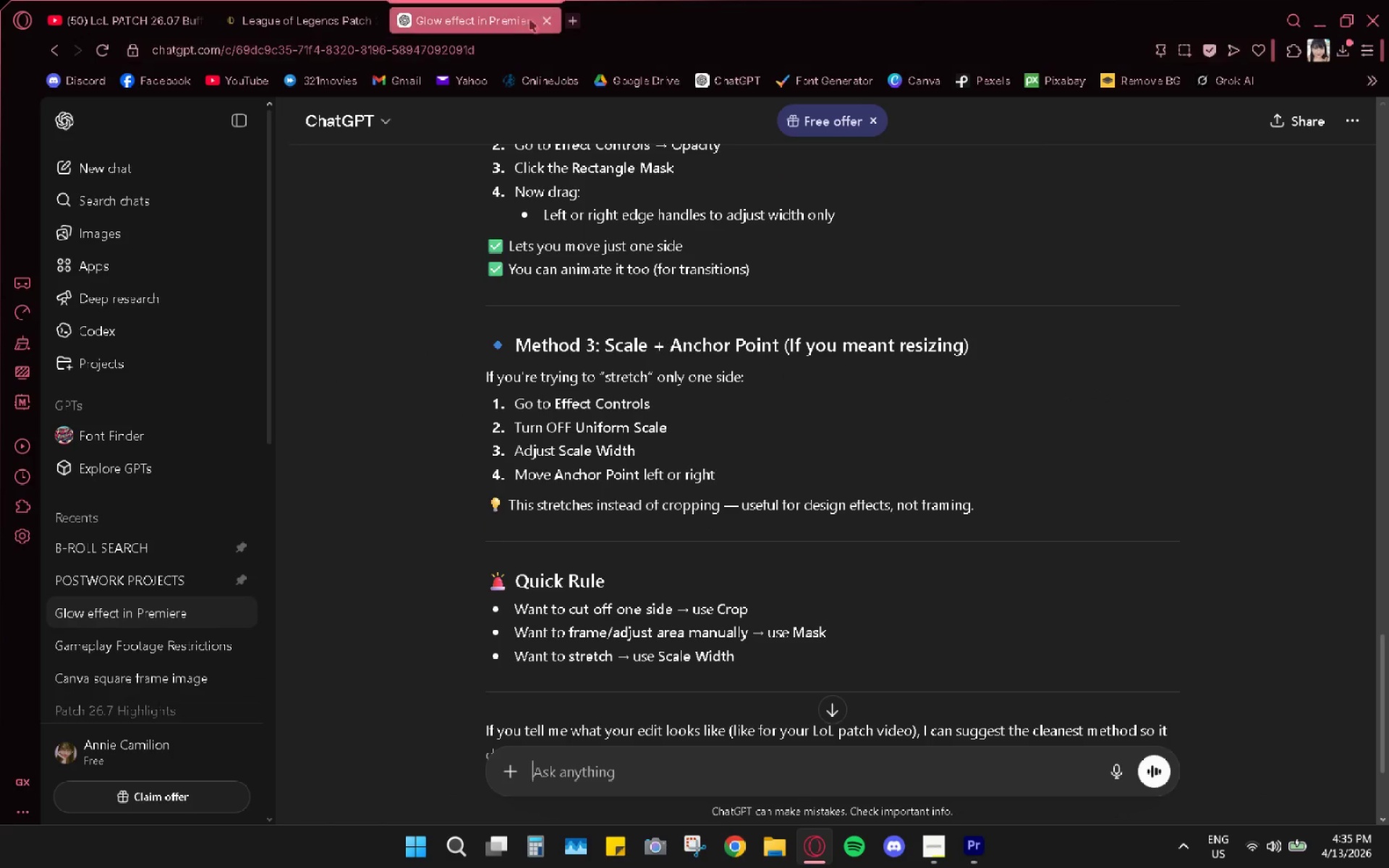 
left_click([540, 16])
 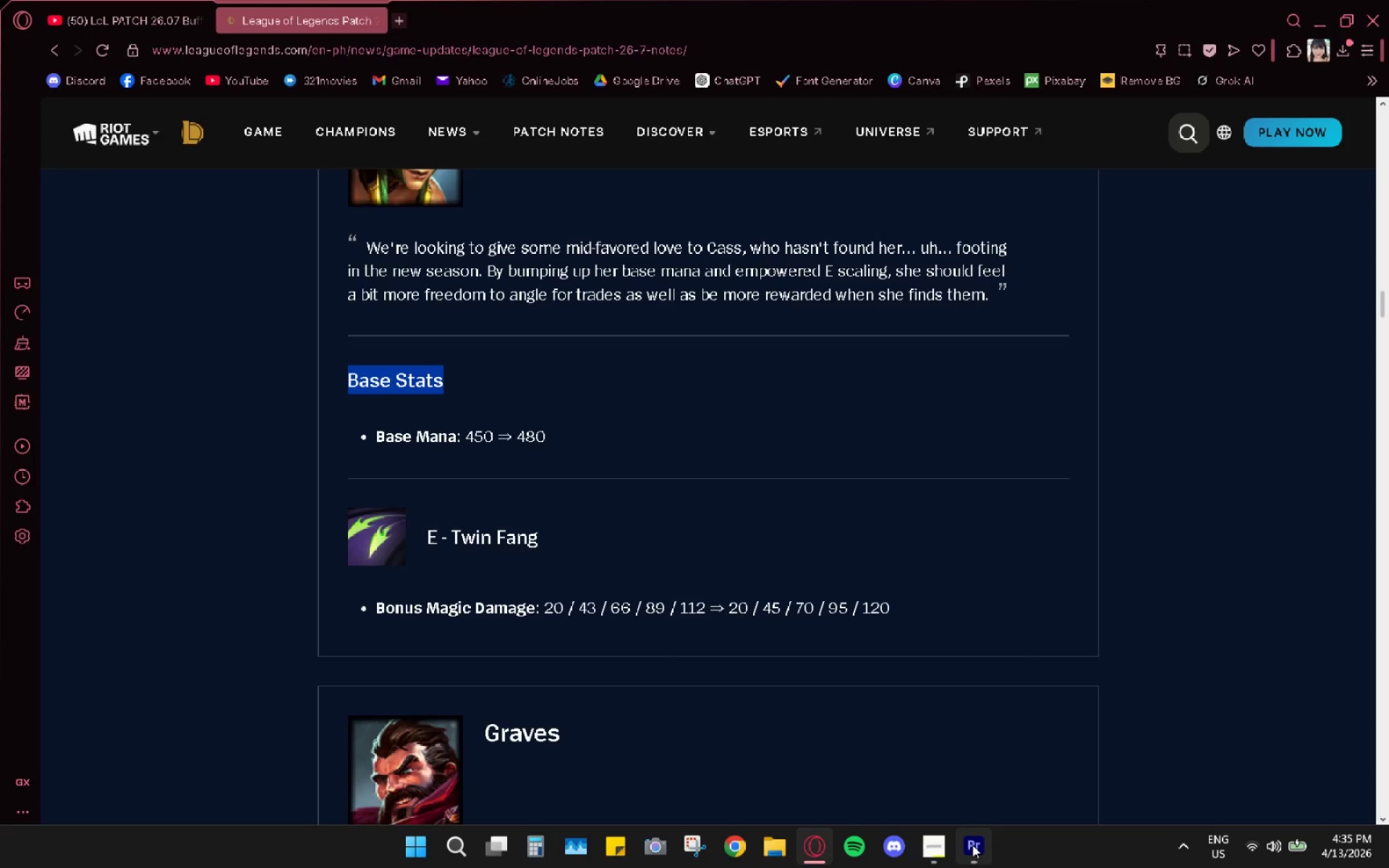 
left_click([972, 845])
 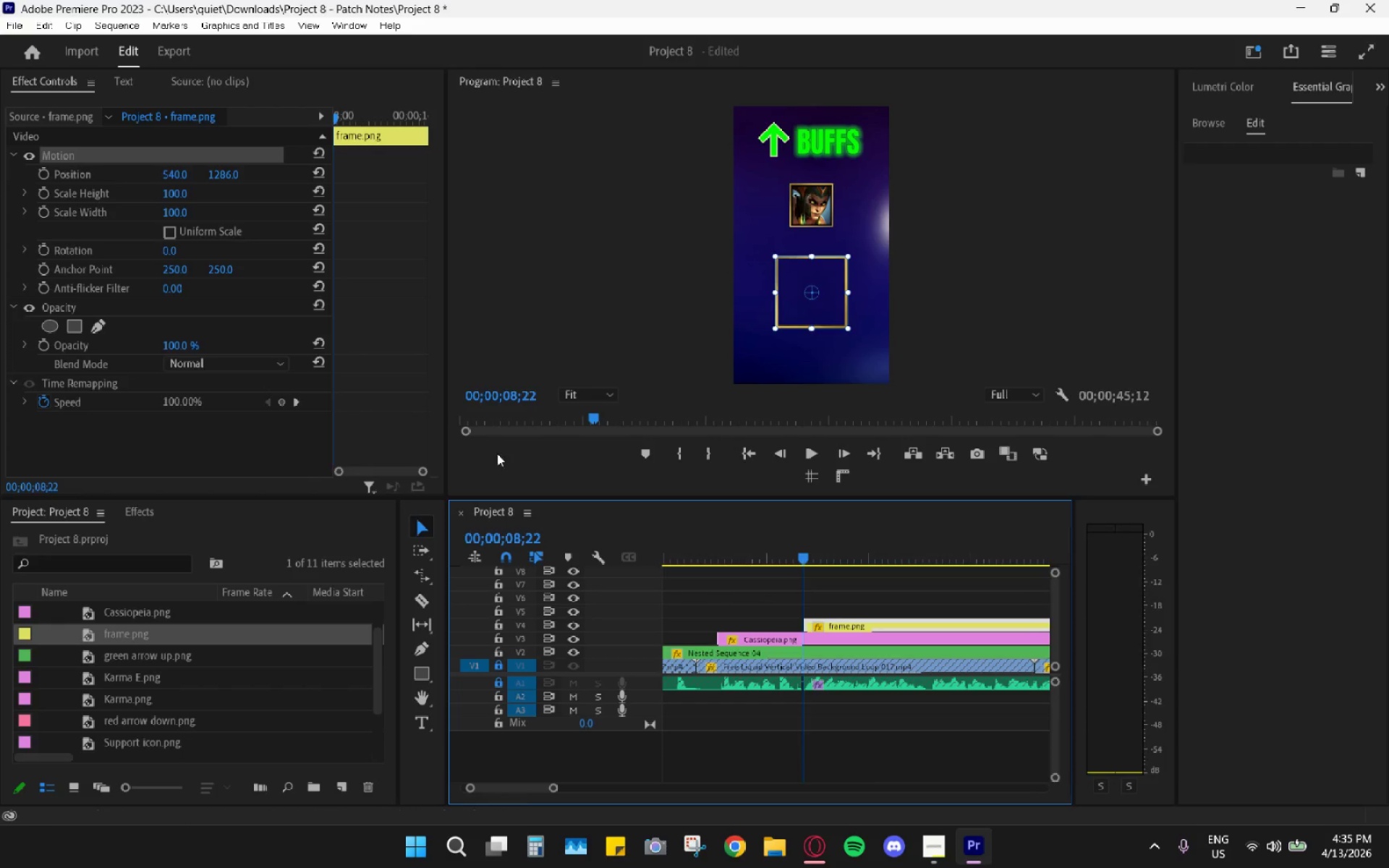 
wait(5.81)
 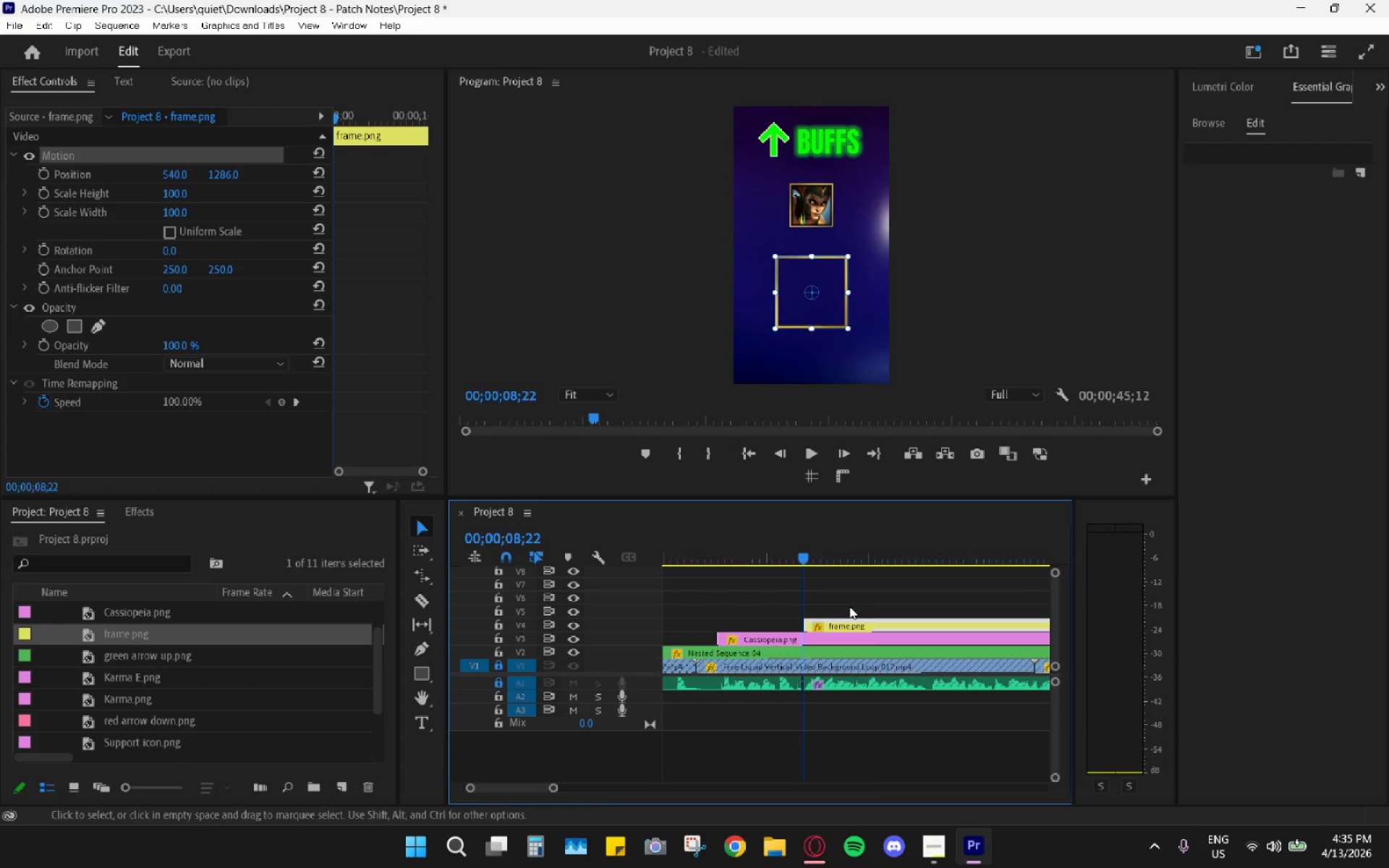 
left_click([27, 209])
 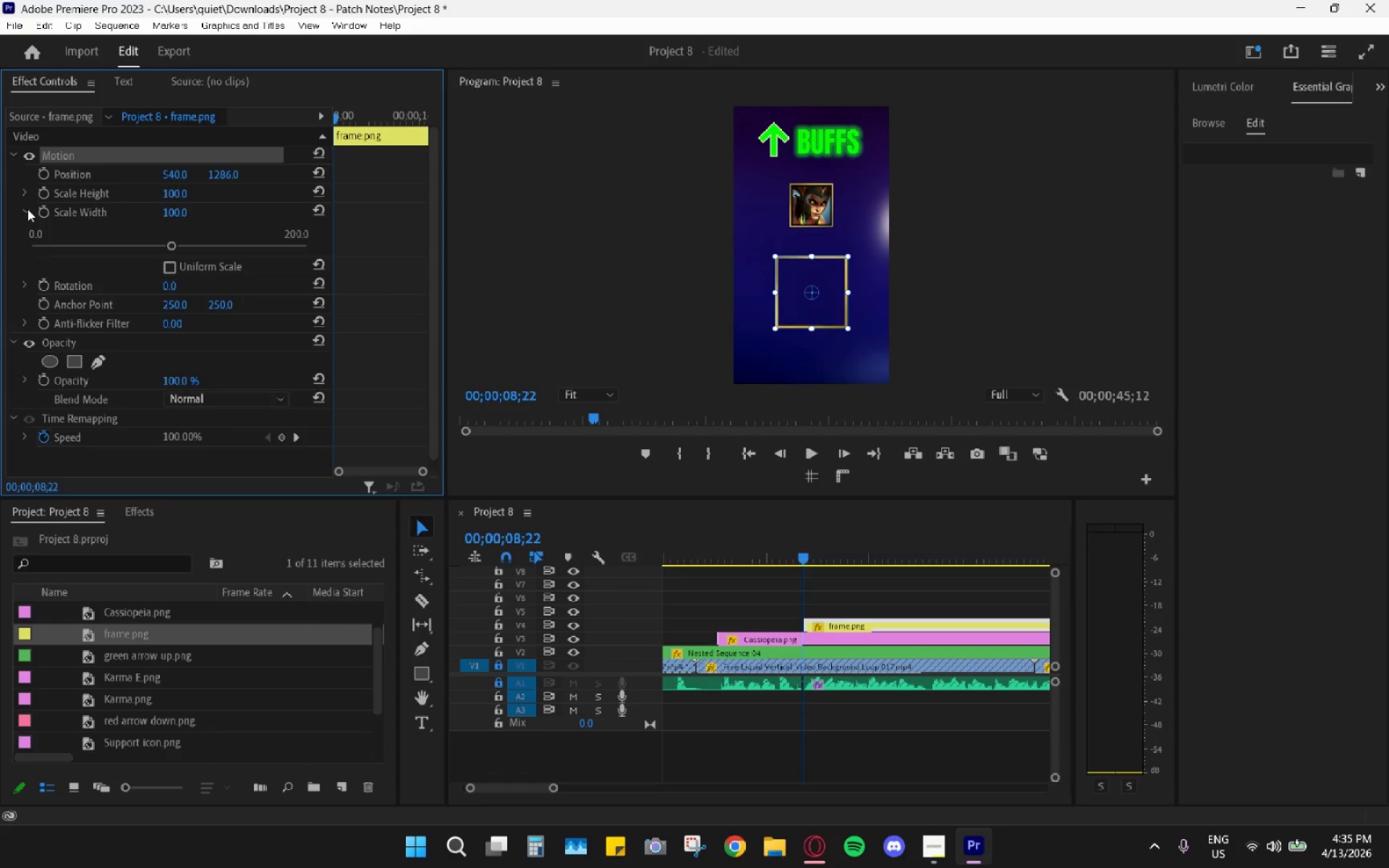 
left_click([27, 209])
 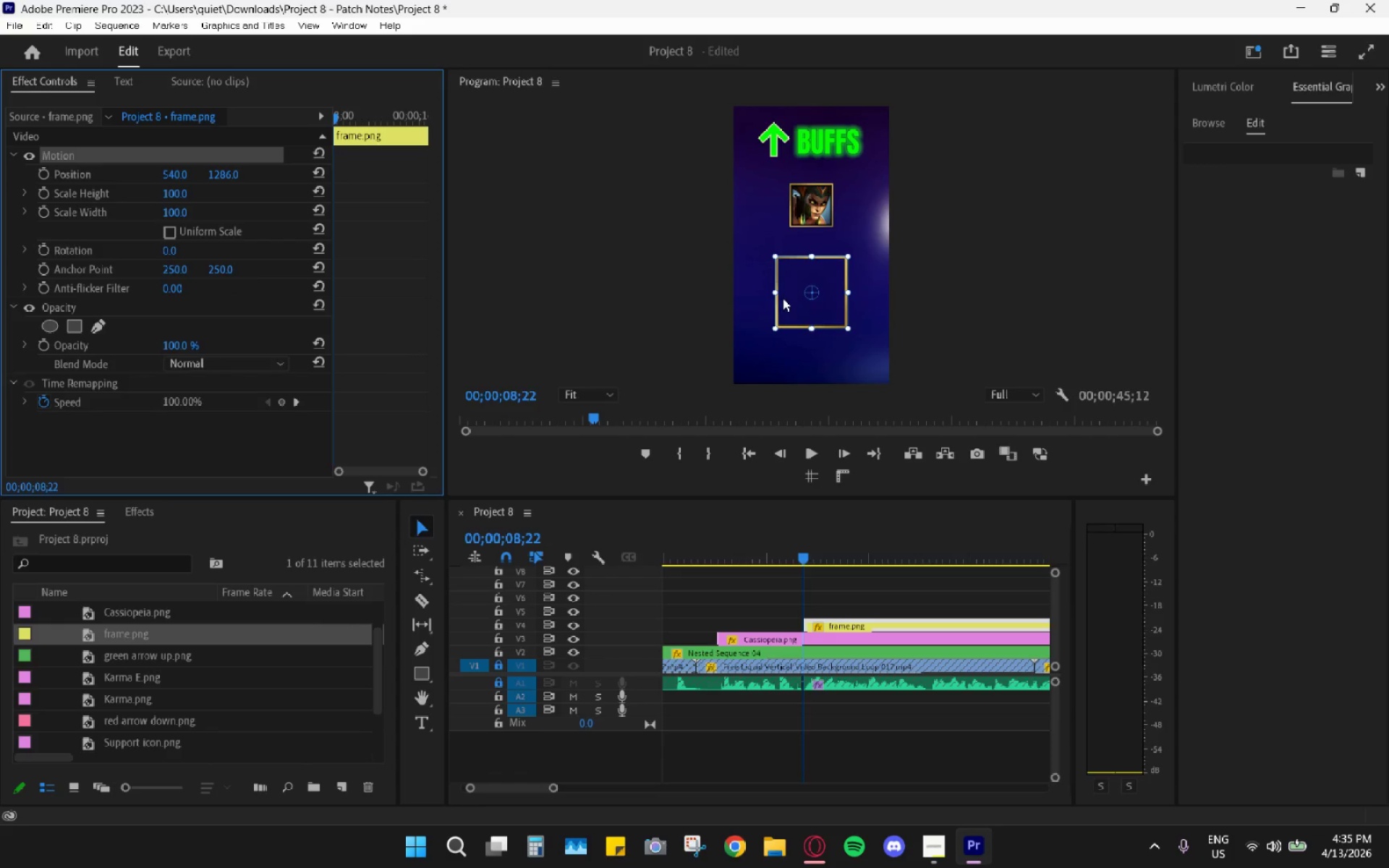 
left_click([777, 290])
 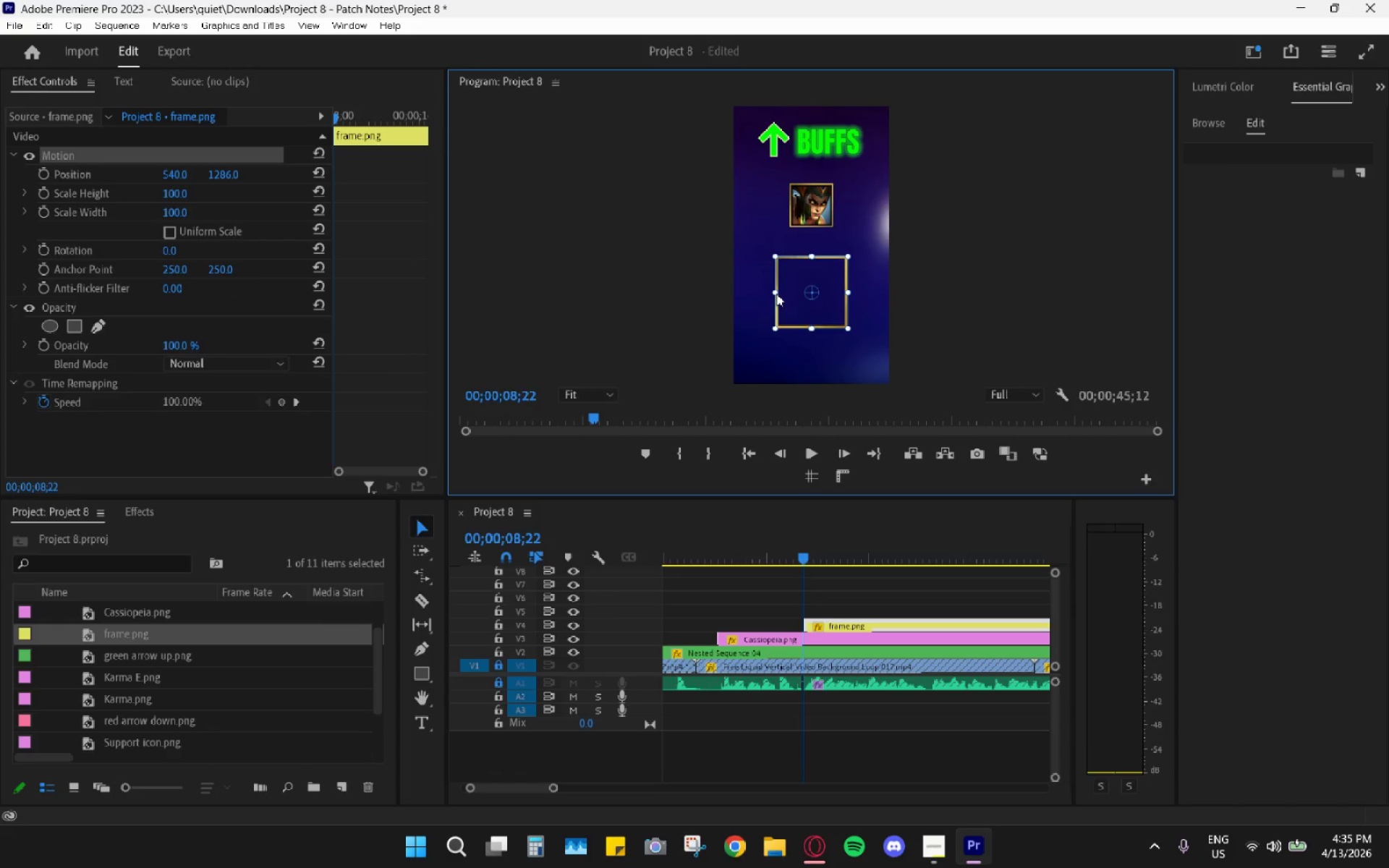 
left_click_drag(start_coordinate=[776, 293], to_coordinate=[751, 292])
 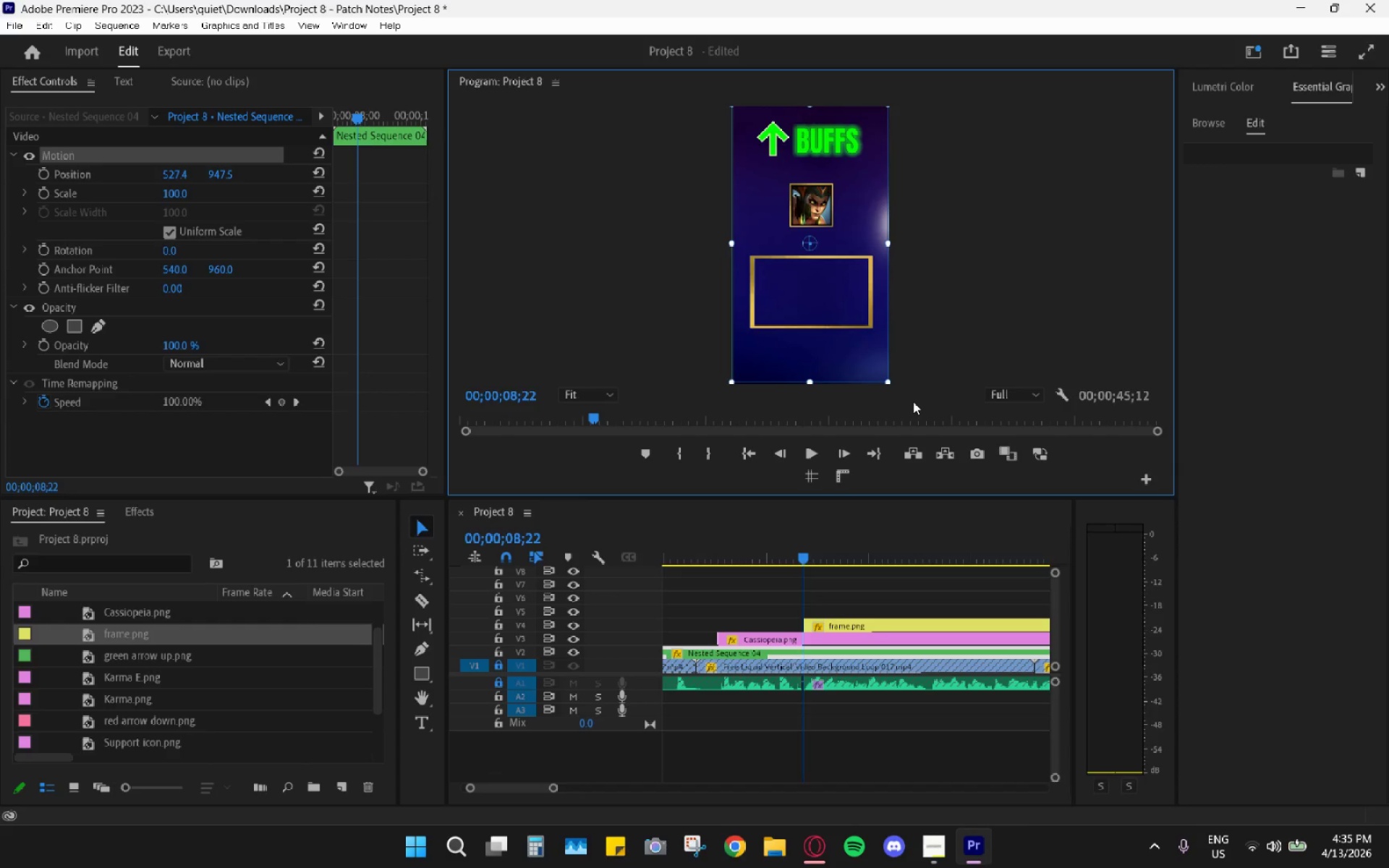 
key(Control+Z)
 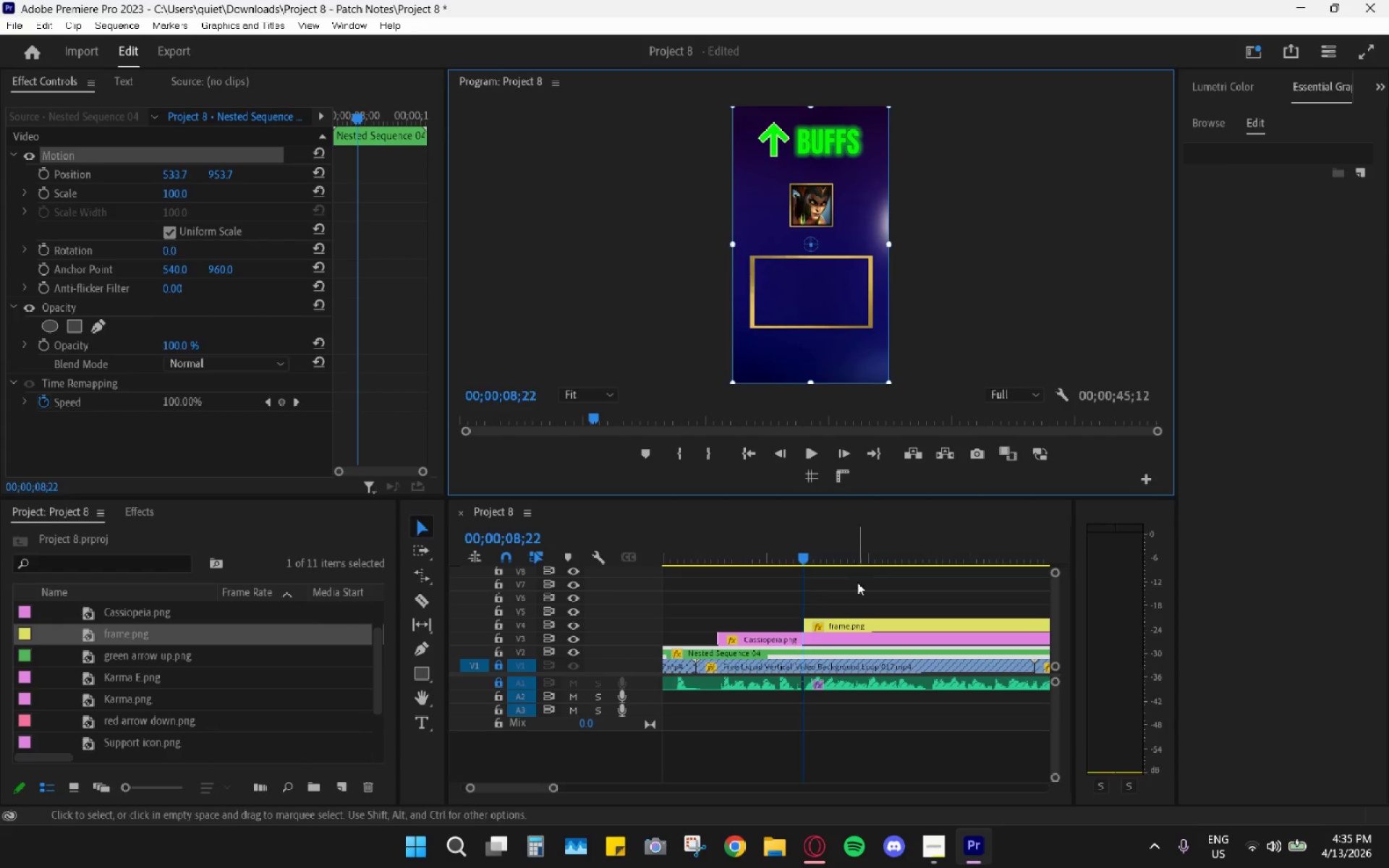 
left_click([861, 620])
 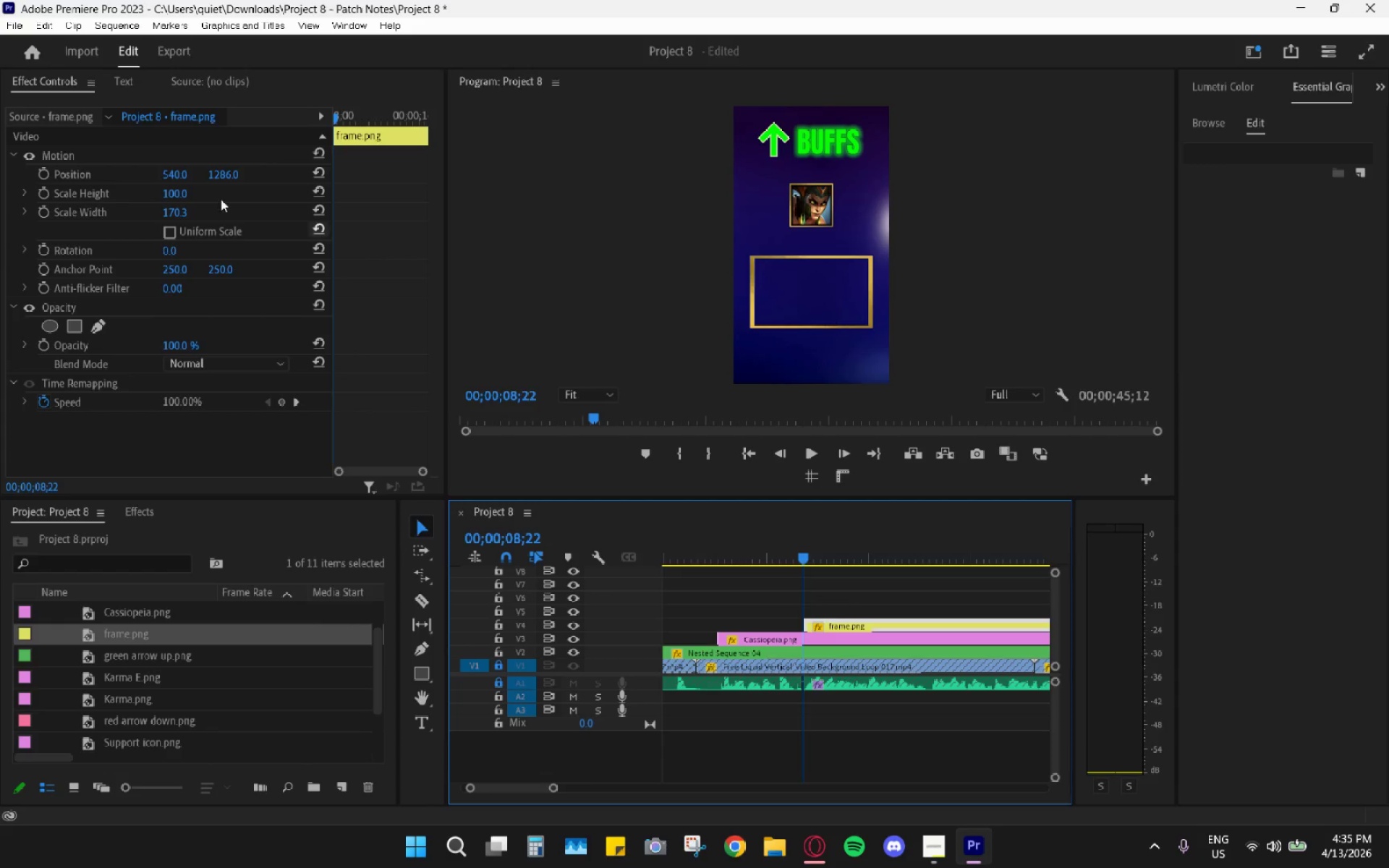 
left_click([90, 146])
 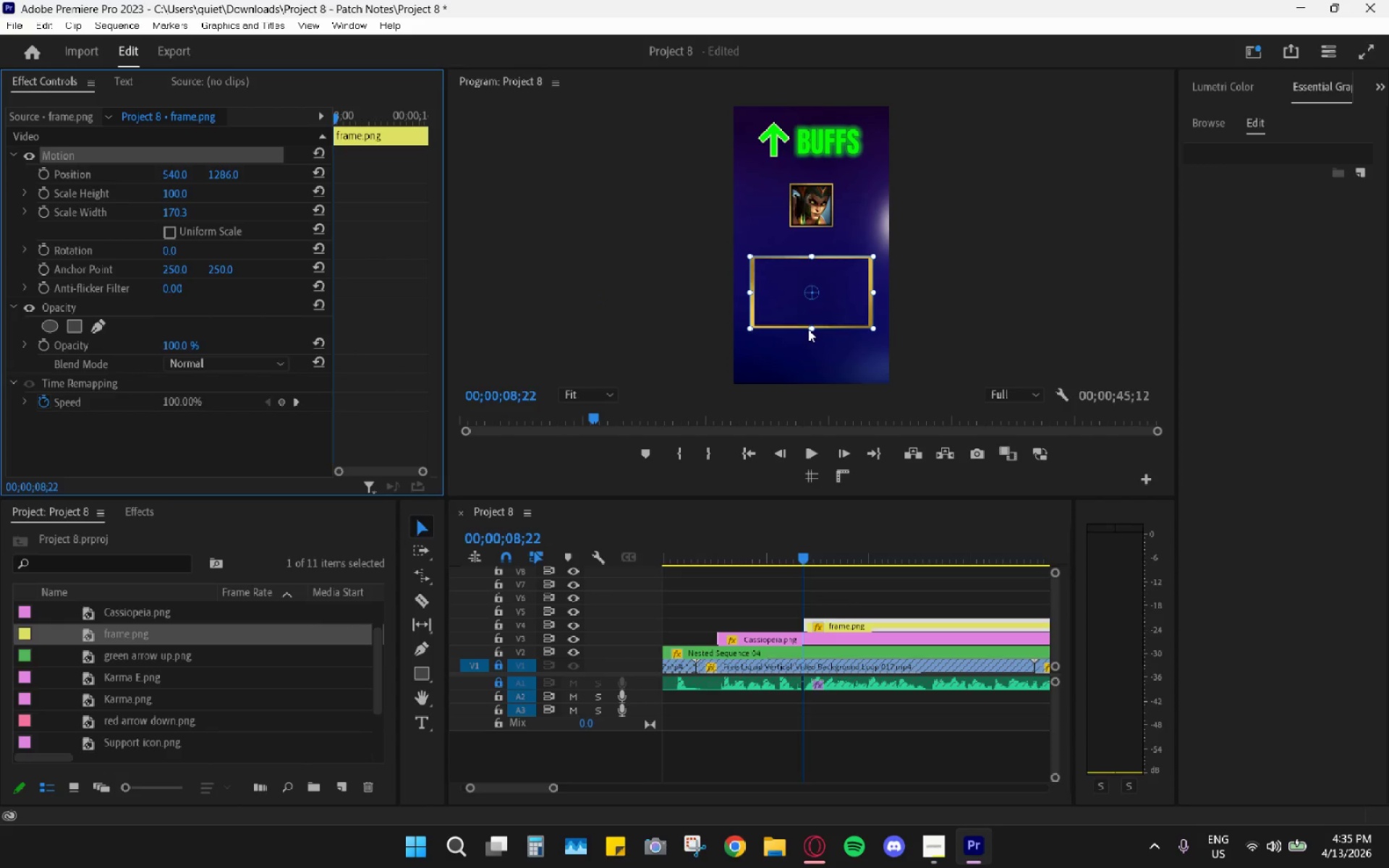 
left_click_drag(start_coordinate=[812, 328], to_coordinate=[811, 323])
 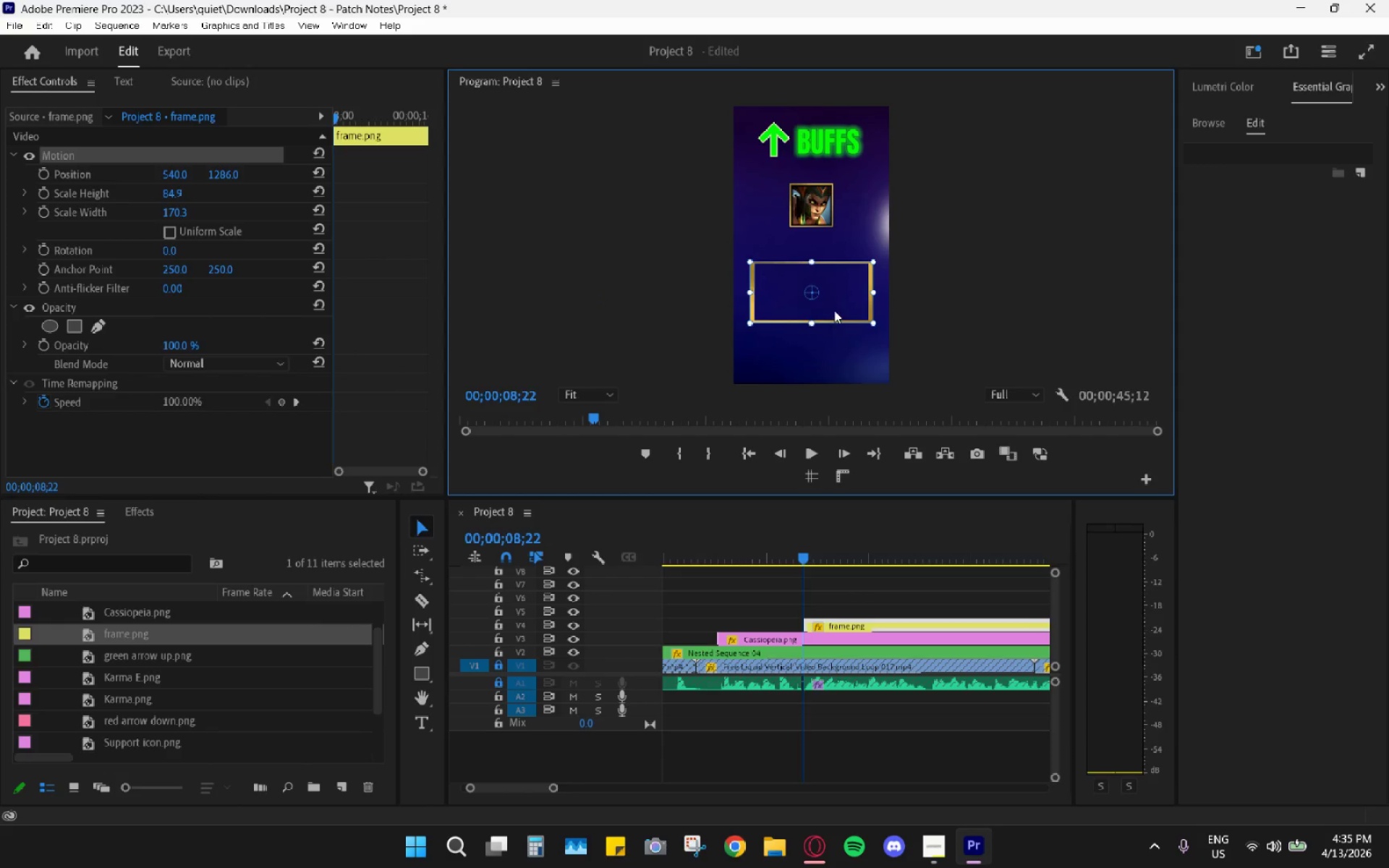 
left_click_drag(start_coordinate=[835, 309], to_coordinate=[834, 290])
 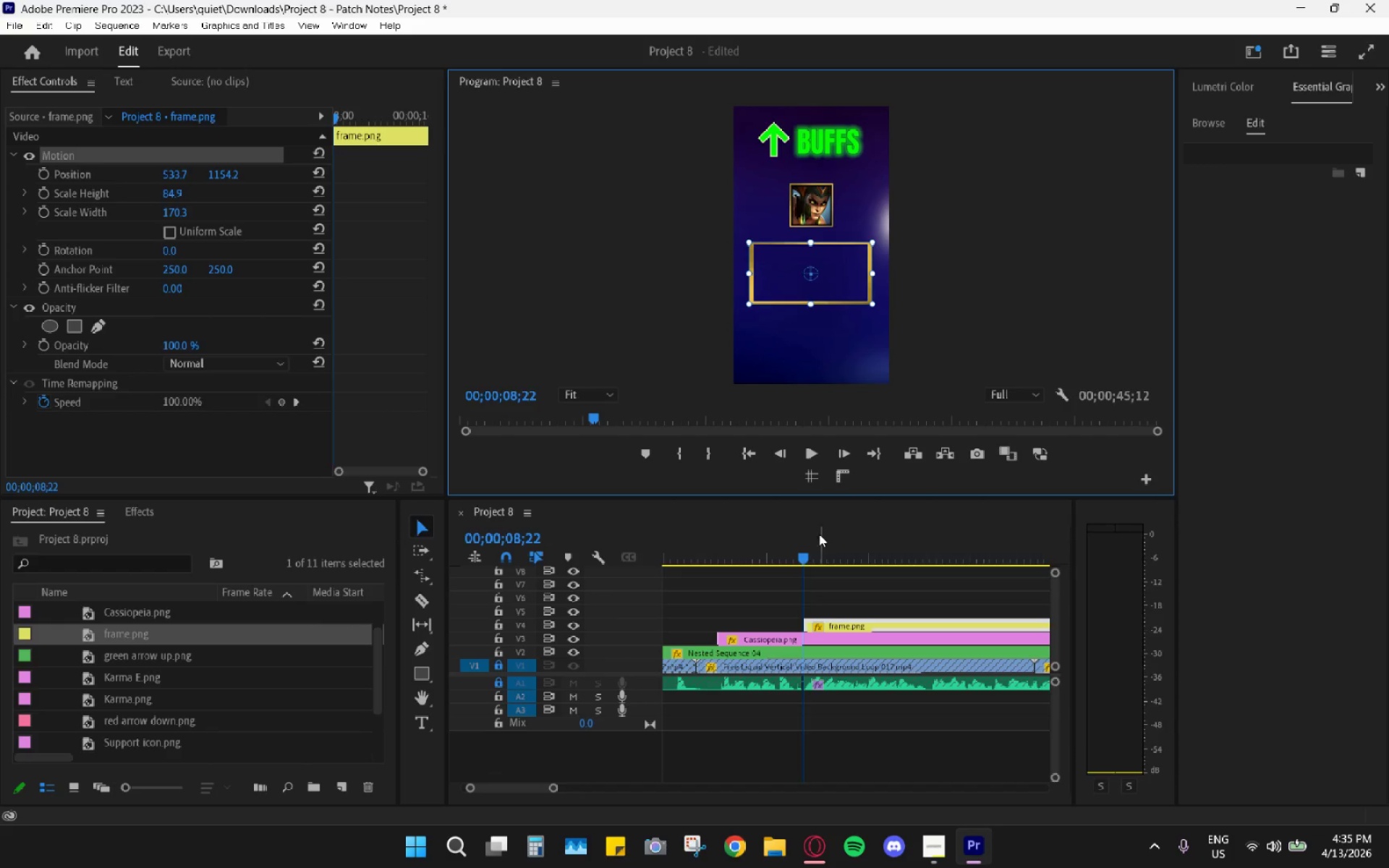 
left_click_drag(start_coordinate=[797, 540], to_coordinate=[751, 535])
 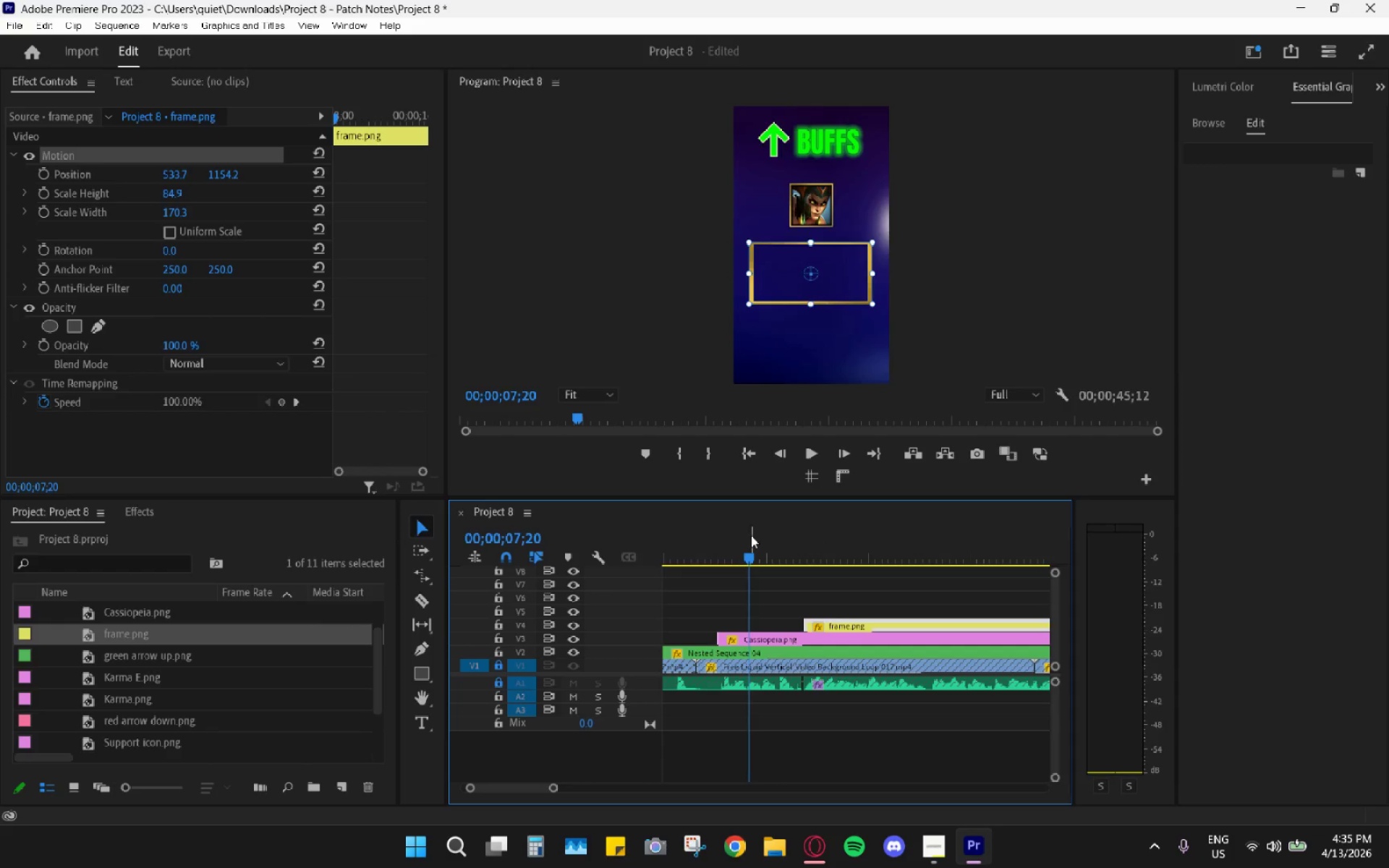 
key(Space)
 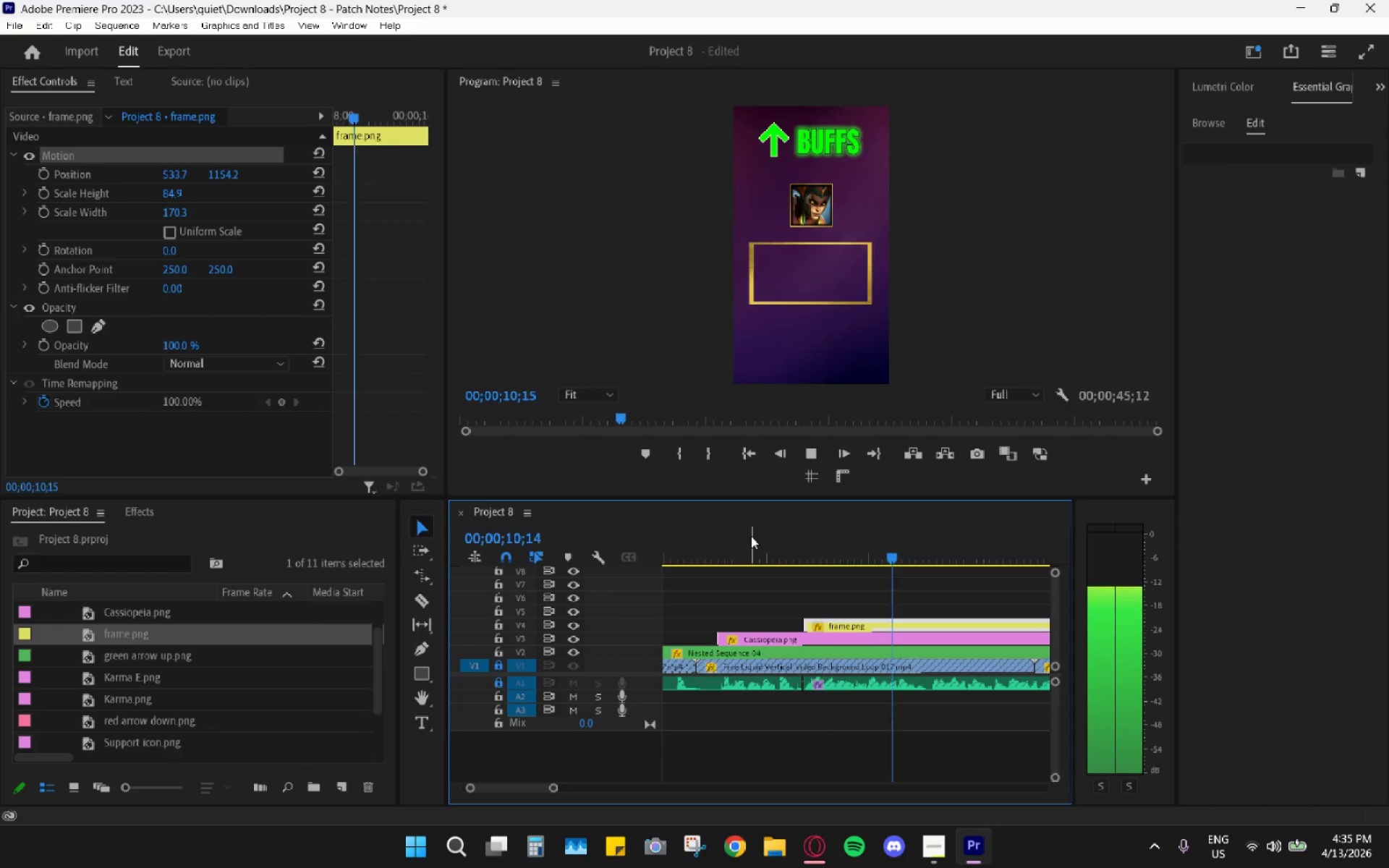 
key(Space)
 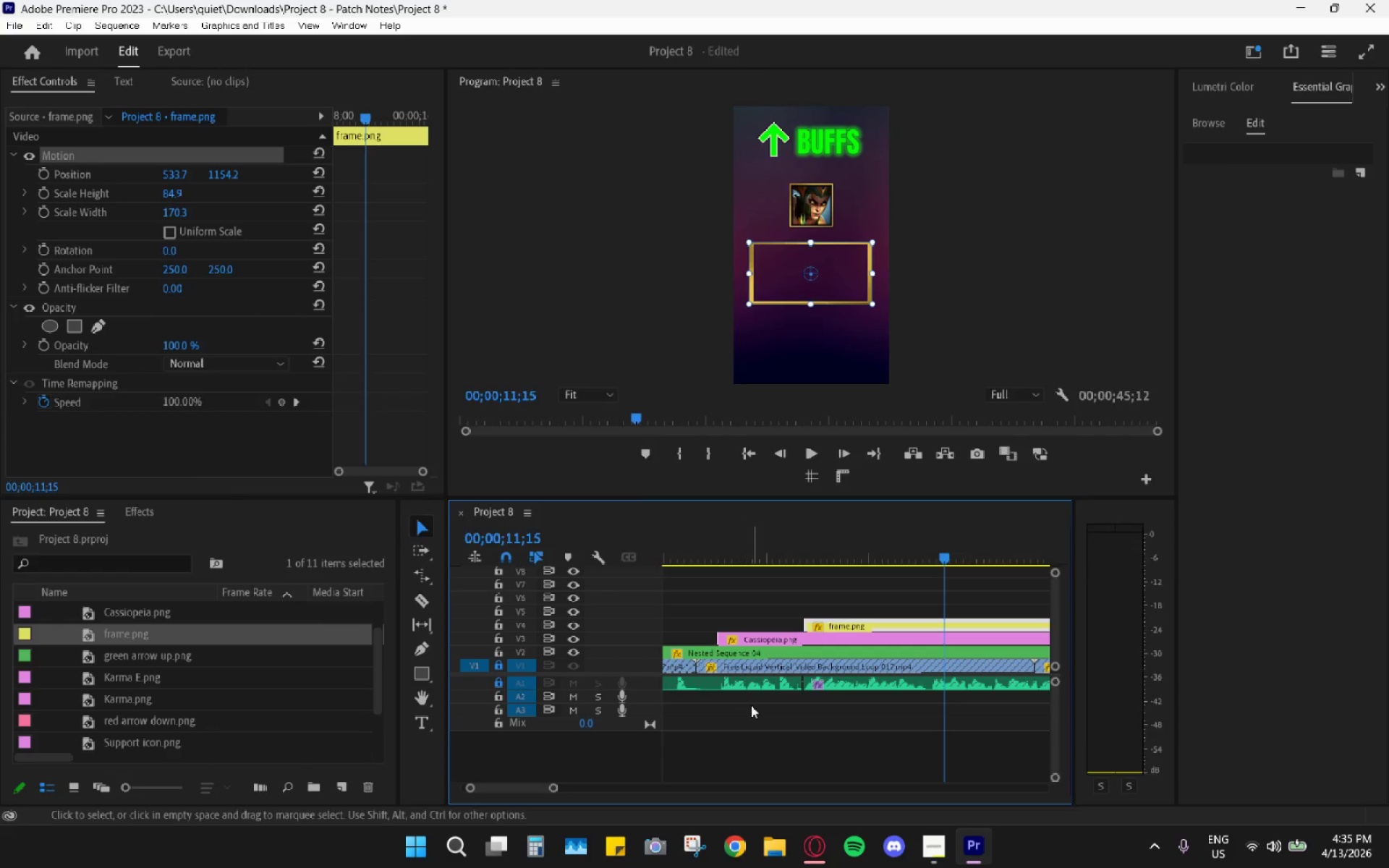 
key(Alt+AltLeft)
 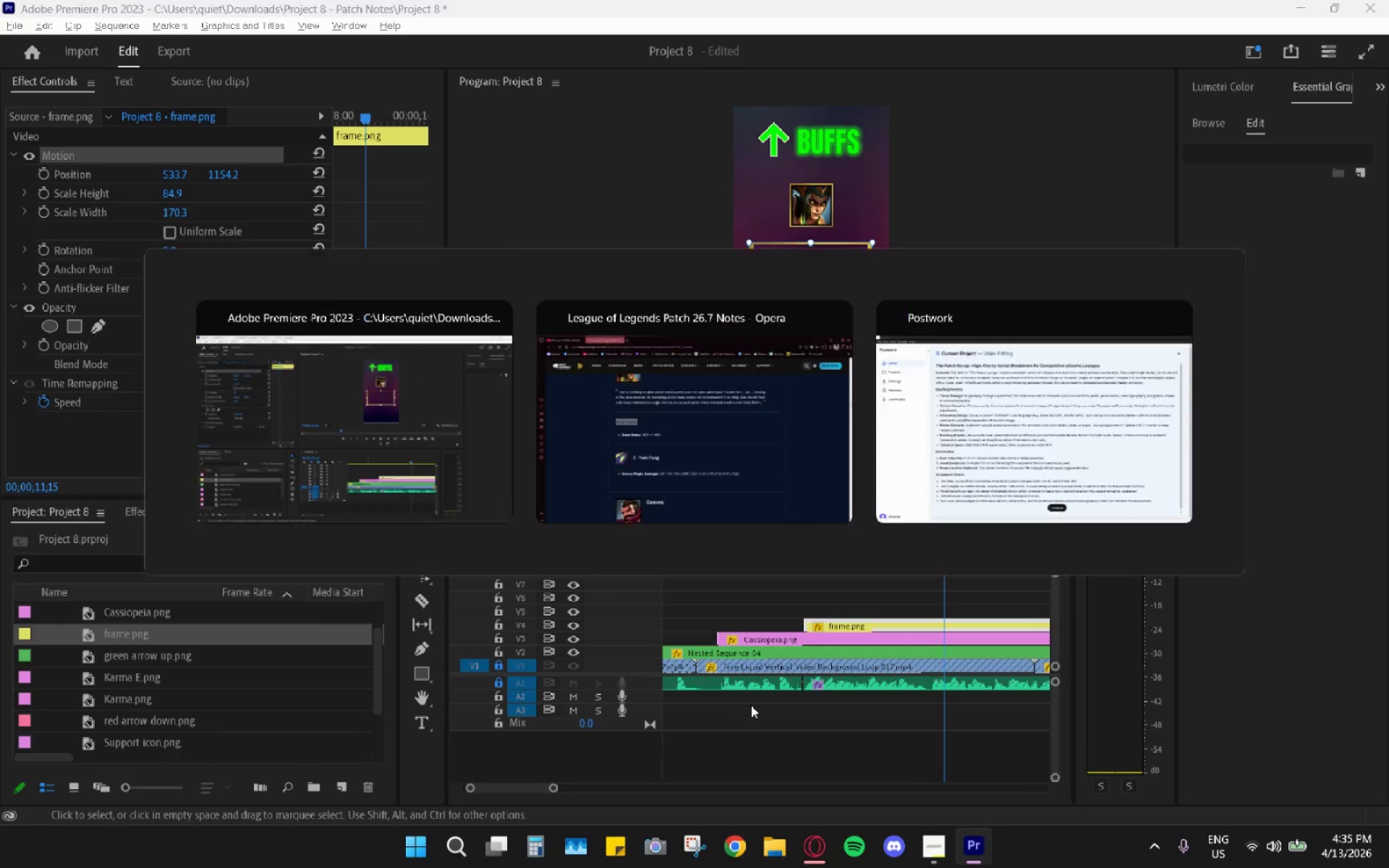 
key(Alt+Tab)
 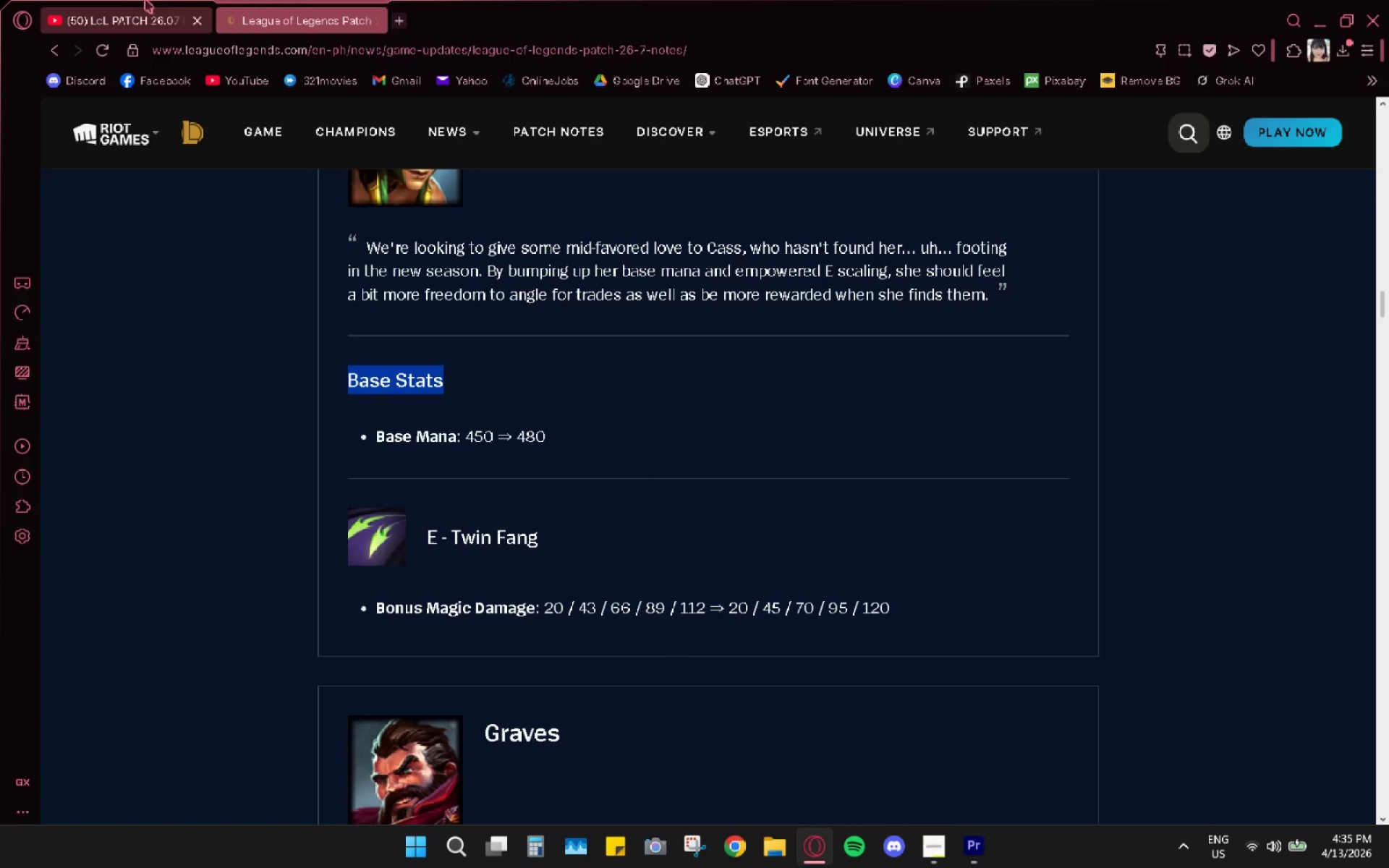 
left_click([123, 11])
 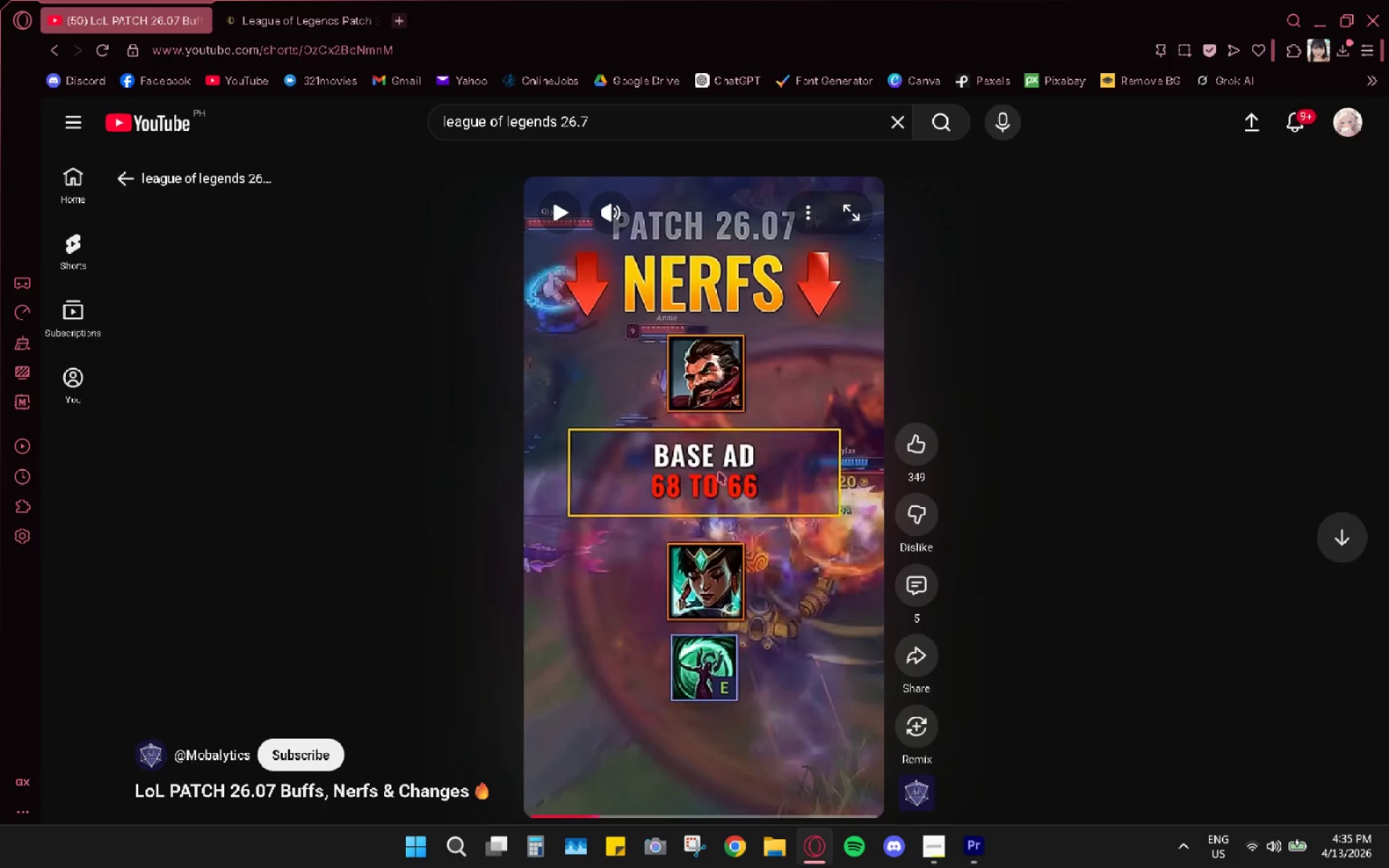 
wait(8.16)
 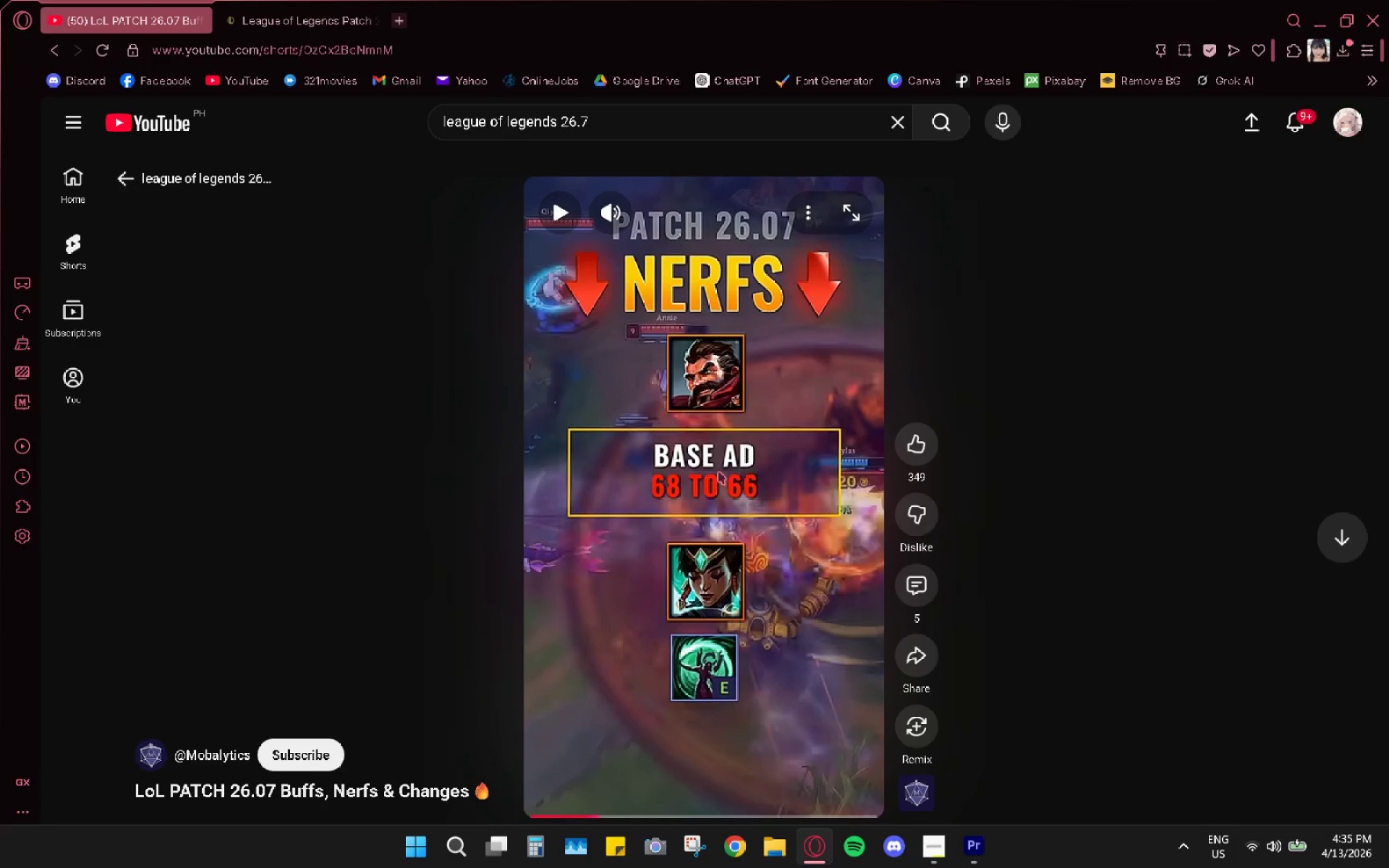 
left_click([641, 809])
 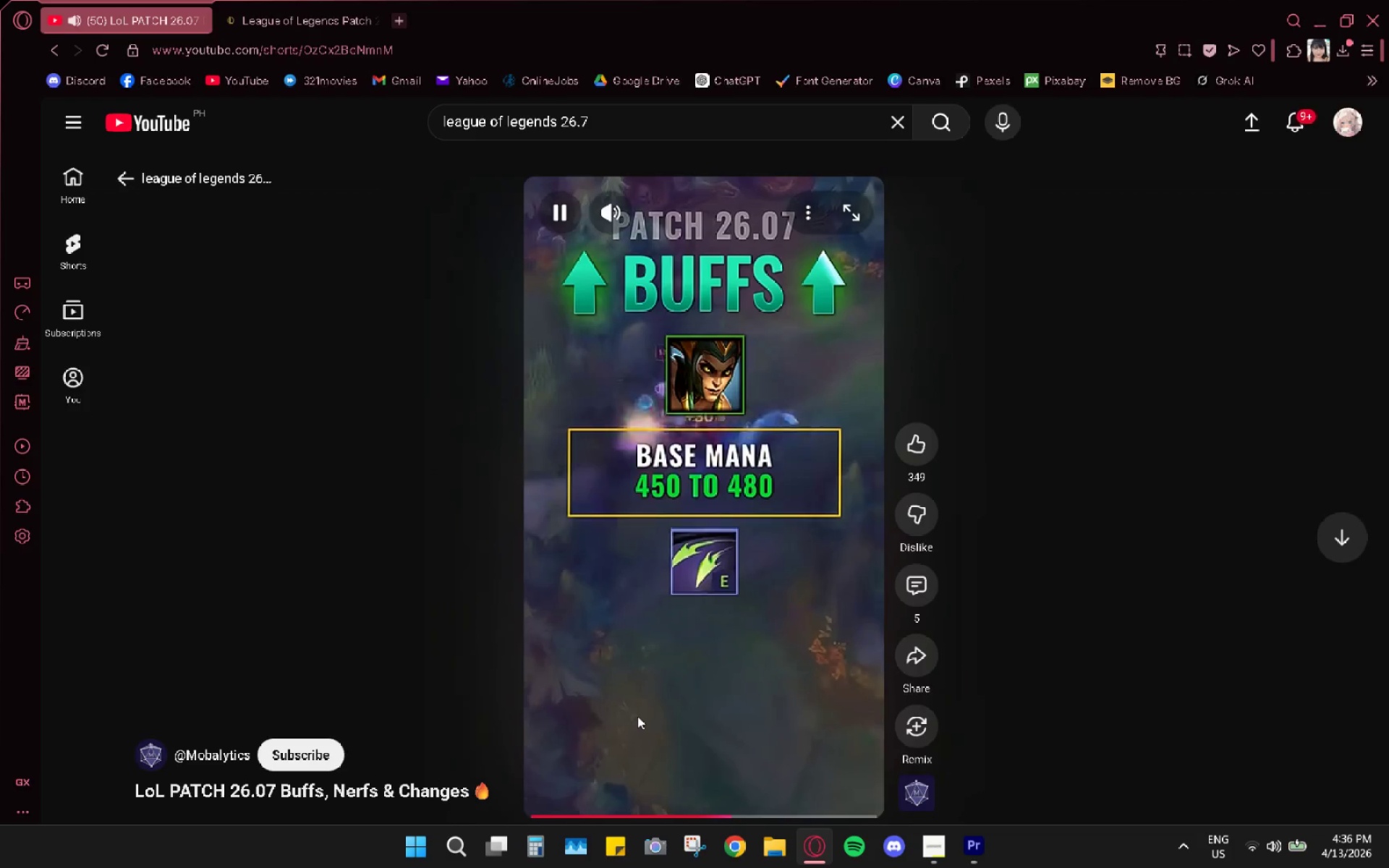 
wait(25.61)
 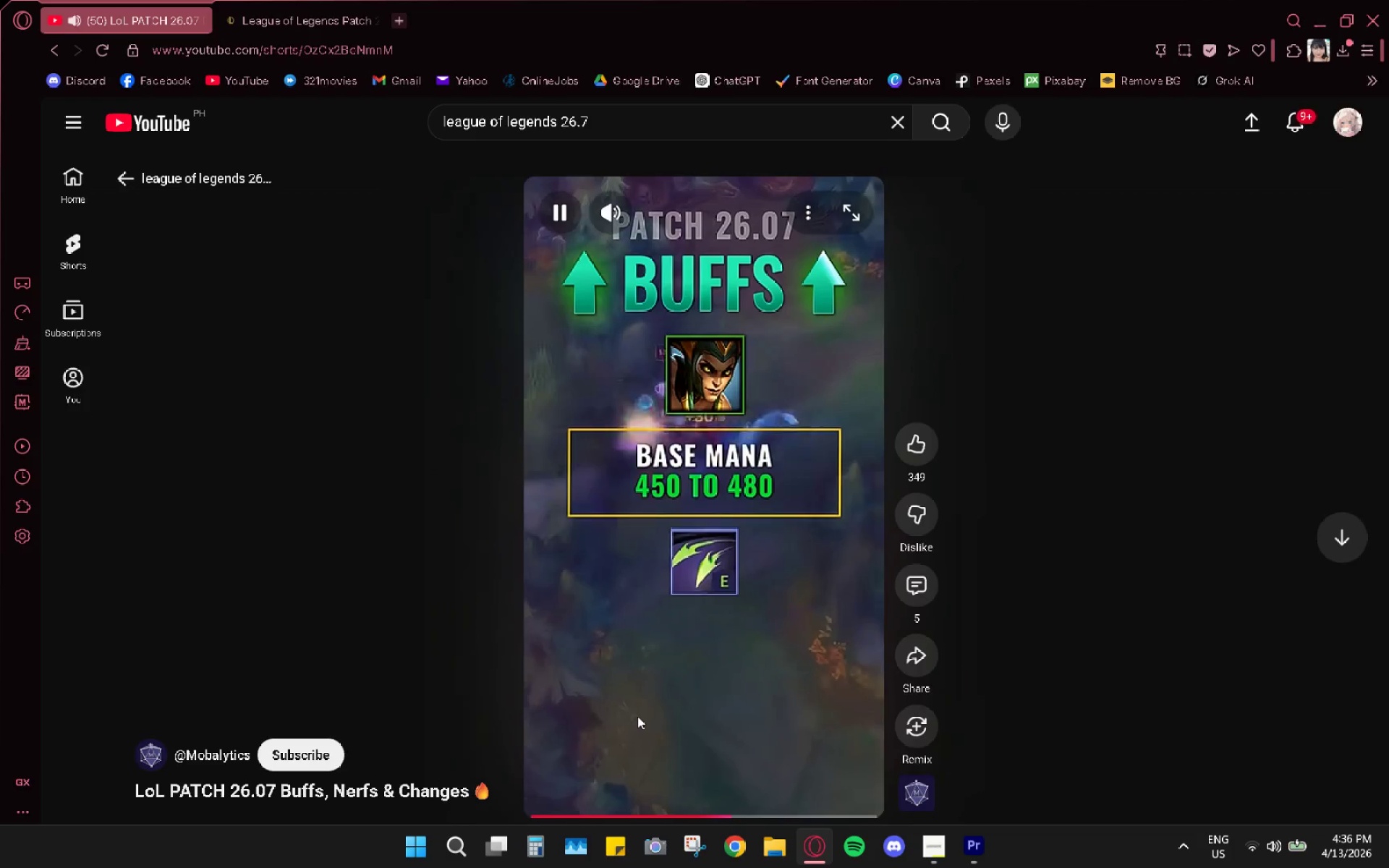 
left_click([980, 838])
 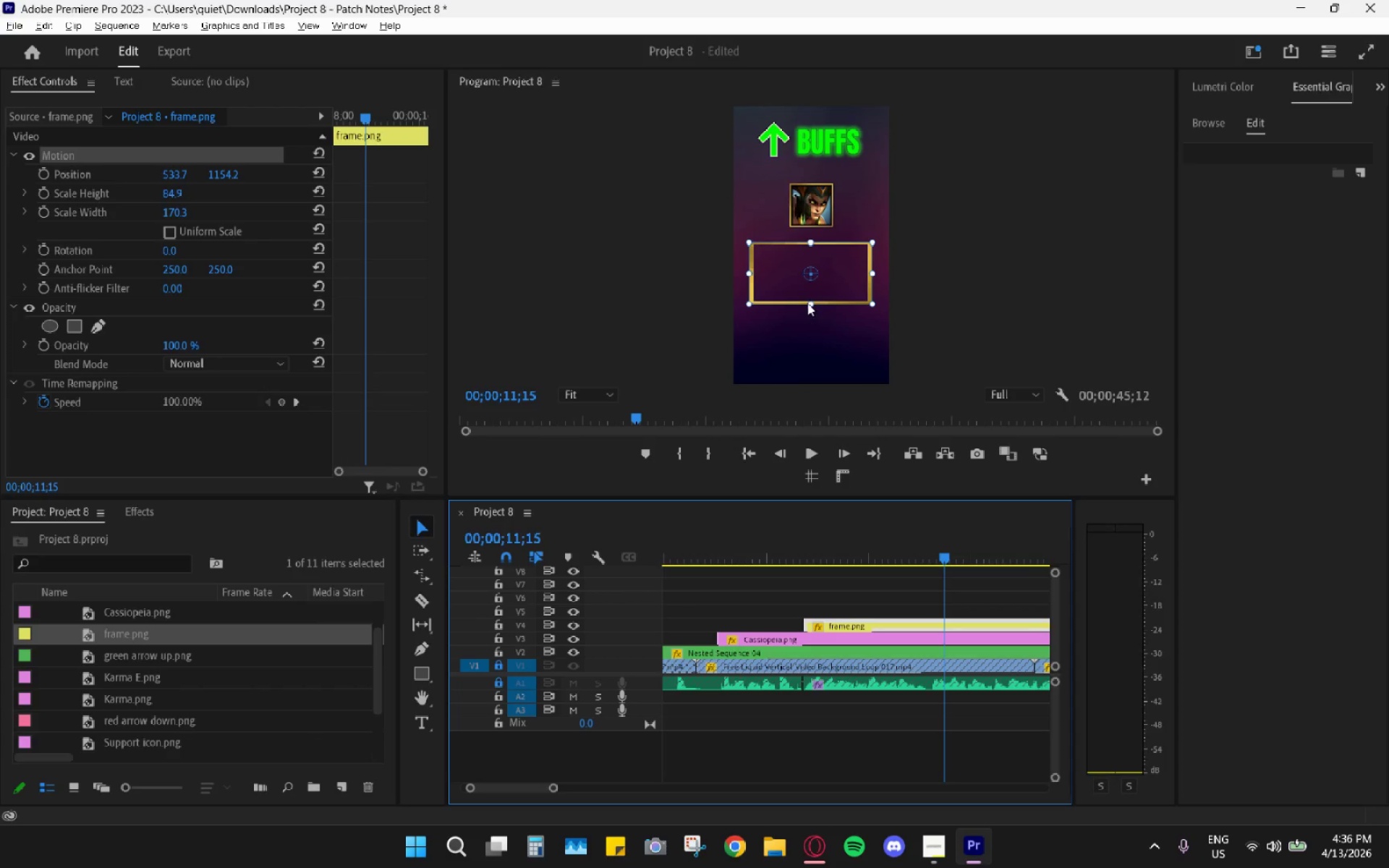 
wait(5.12)
 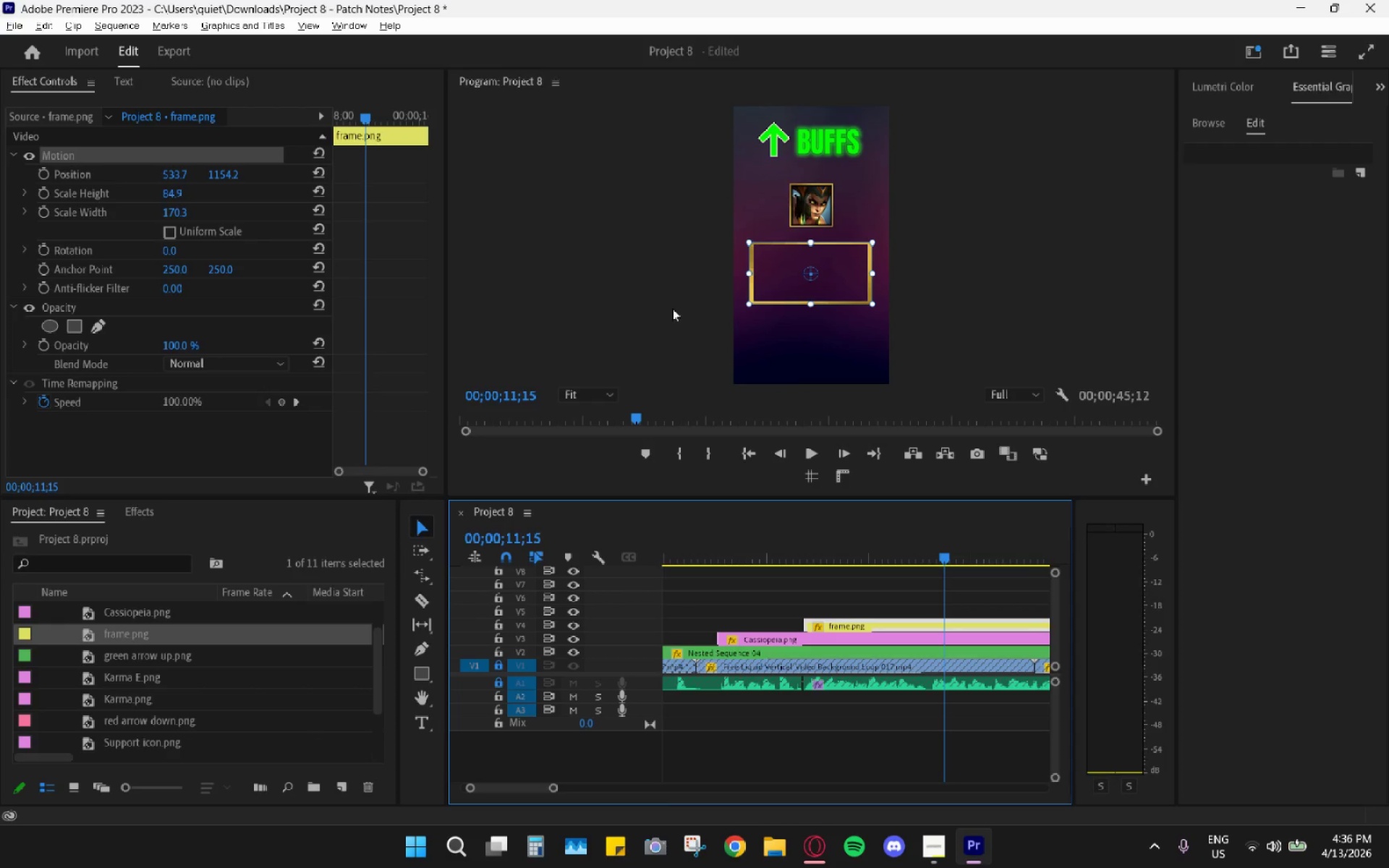 
left_click([815, 473])
 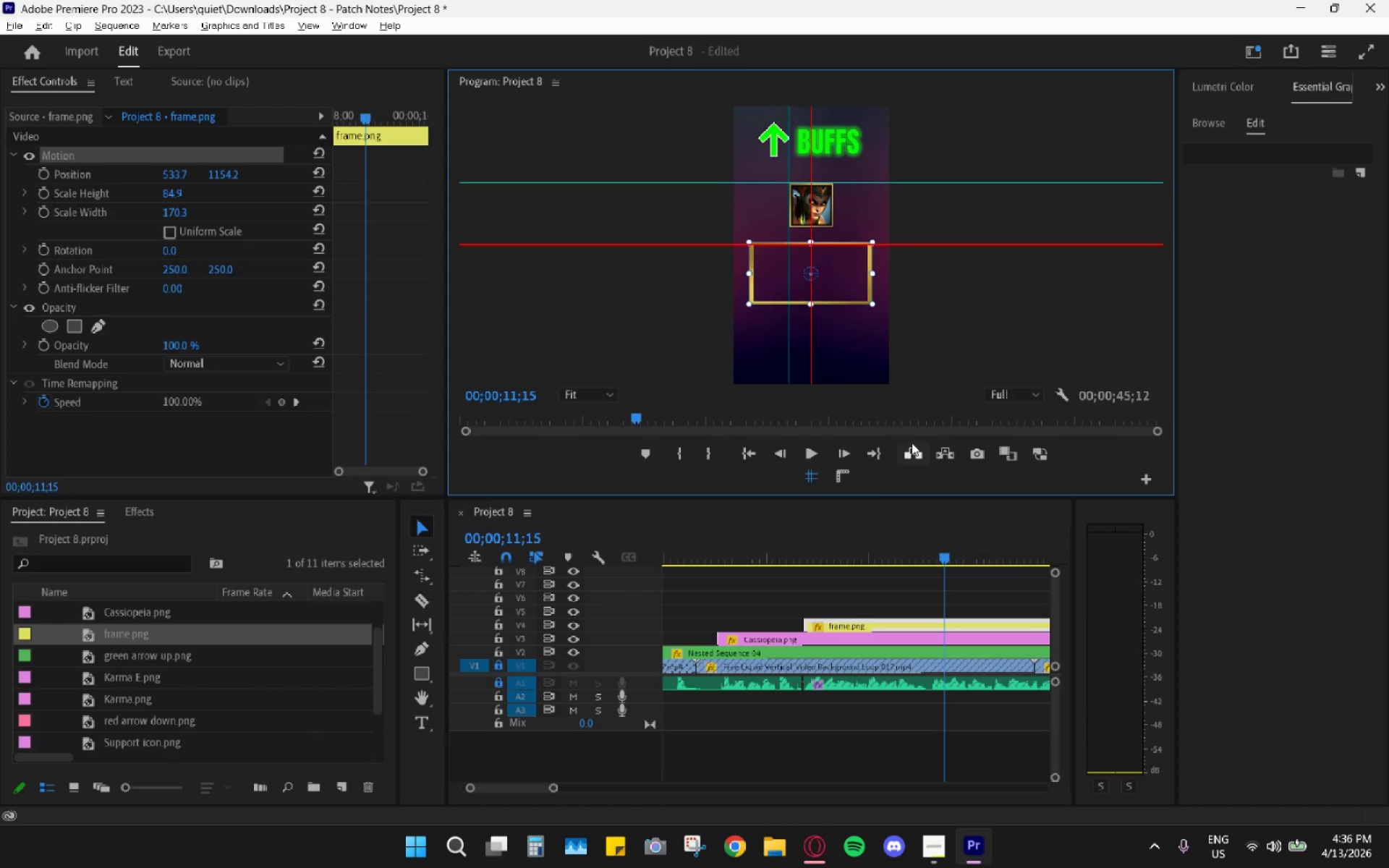 
left_click([849, 473])
 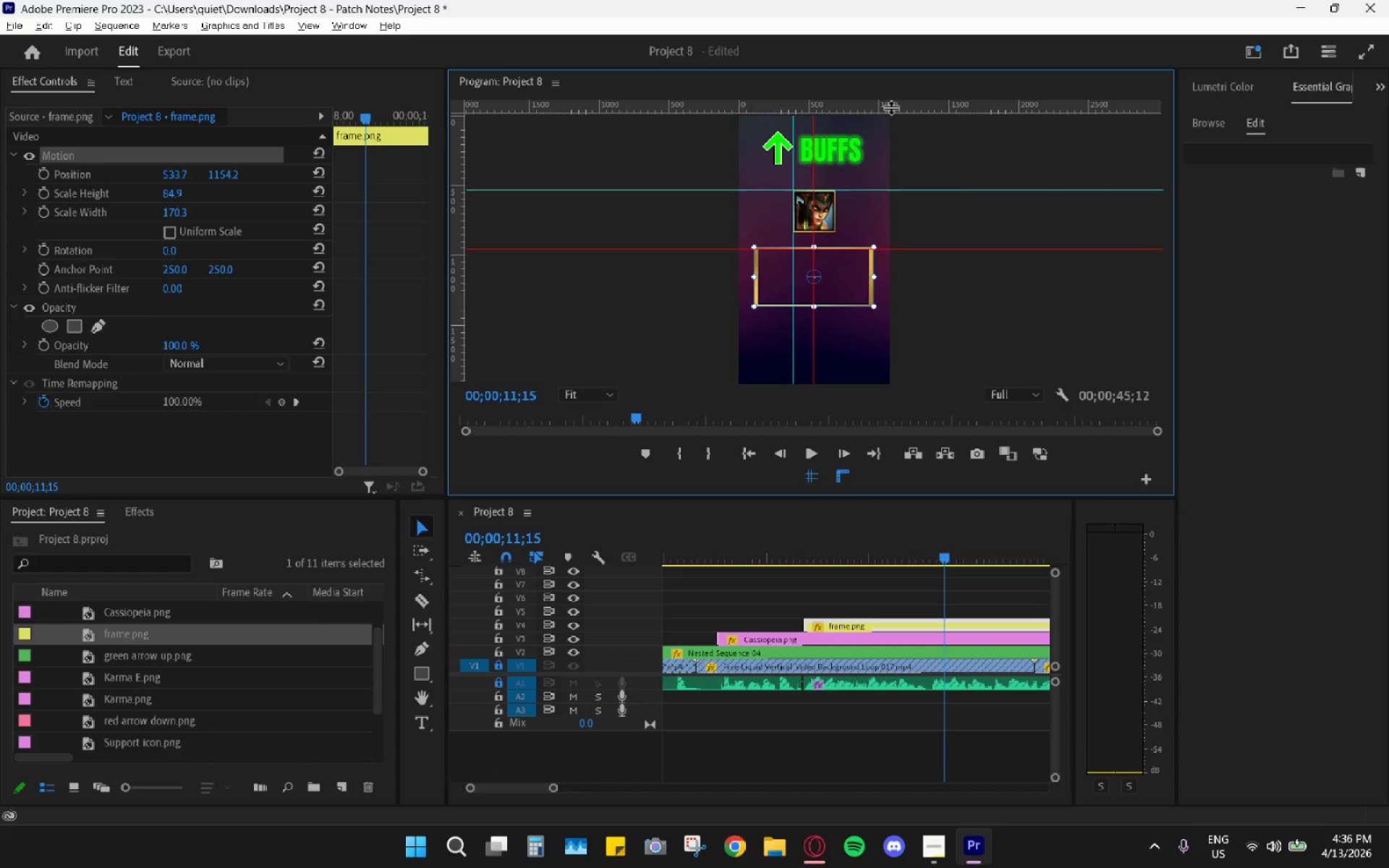 
left_click_drag(start_coordinate=[893, 105], to_coordinate=[901, 304])
 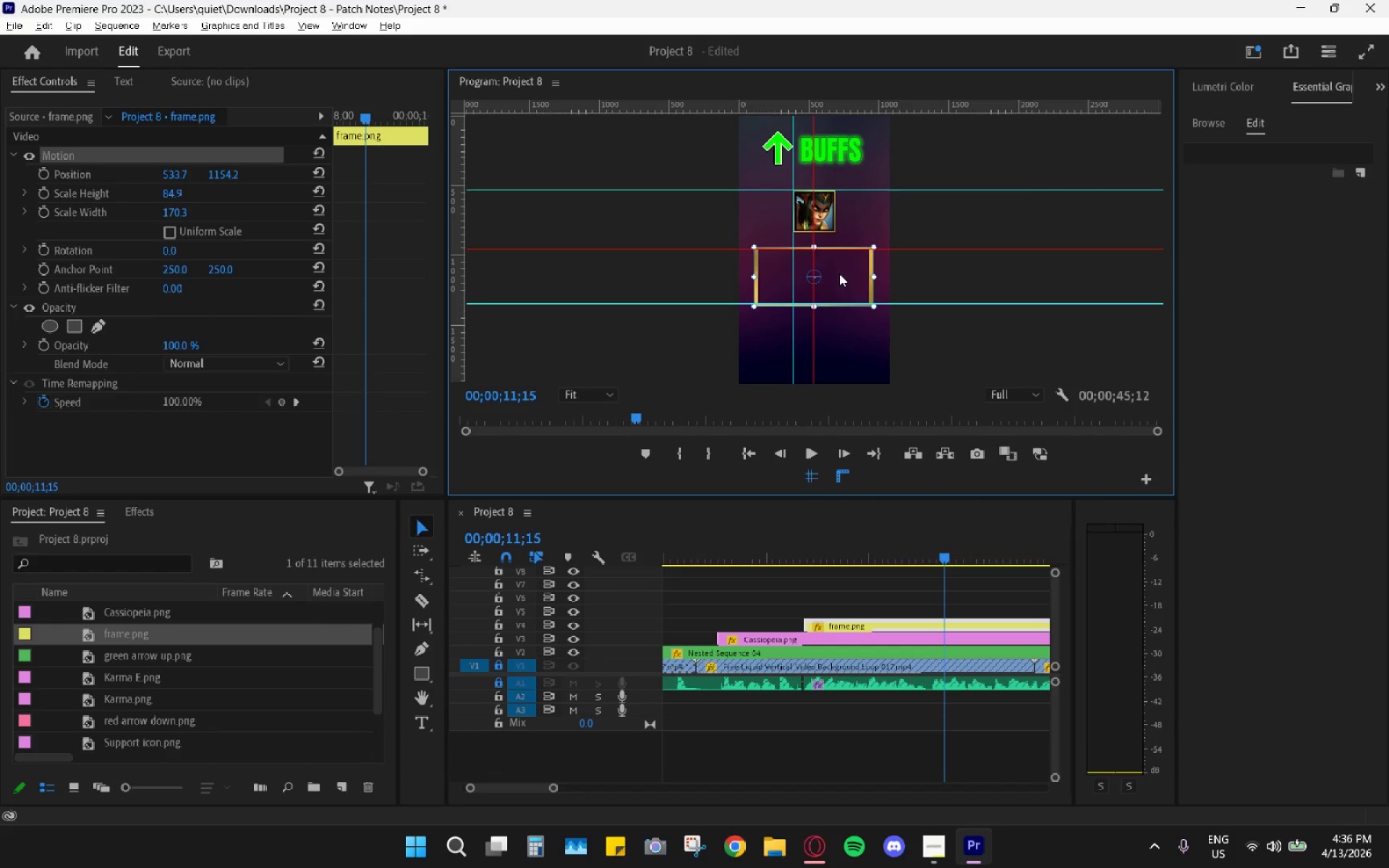 
wait(6.58)
 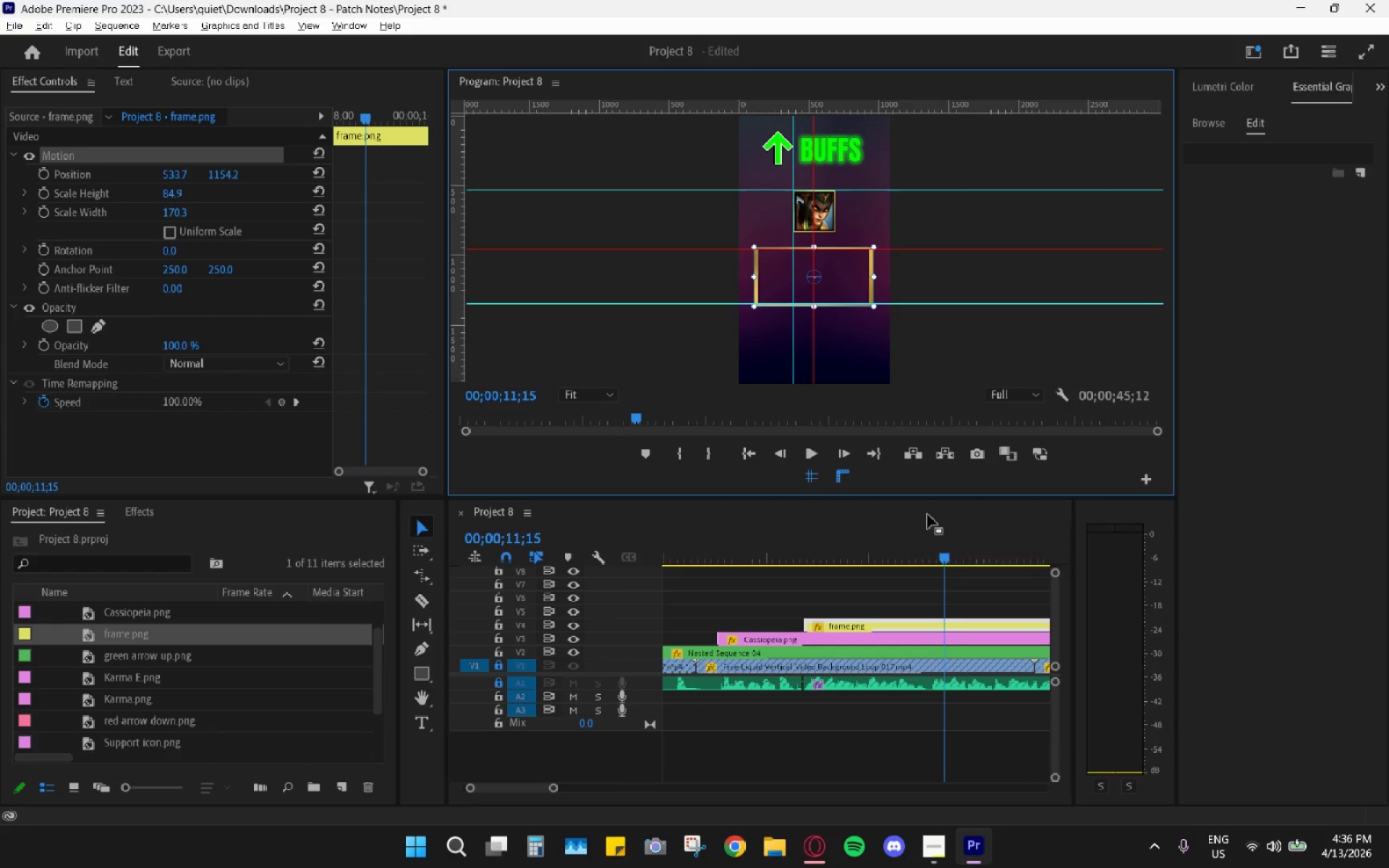 
double_click([841, 477])
 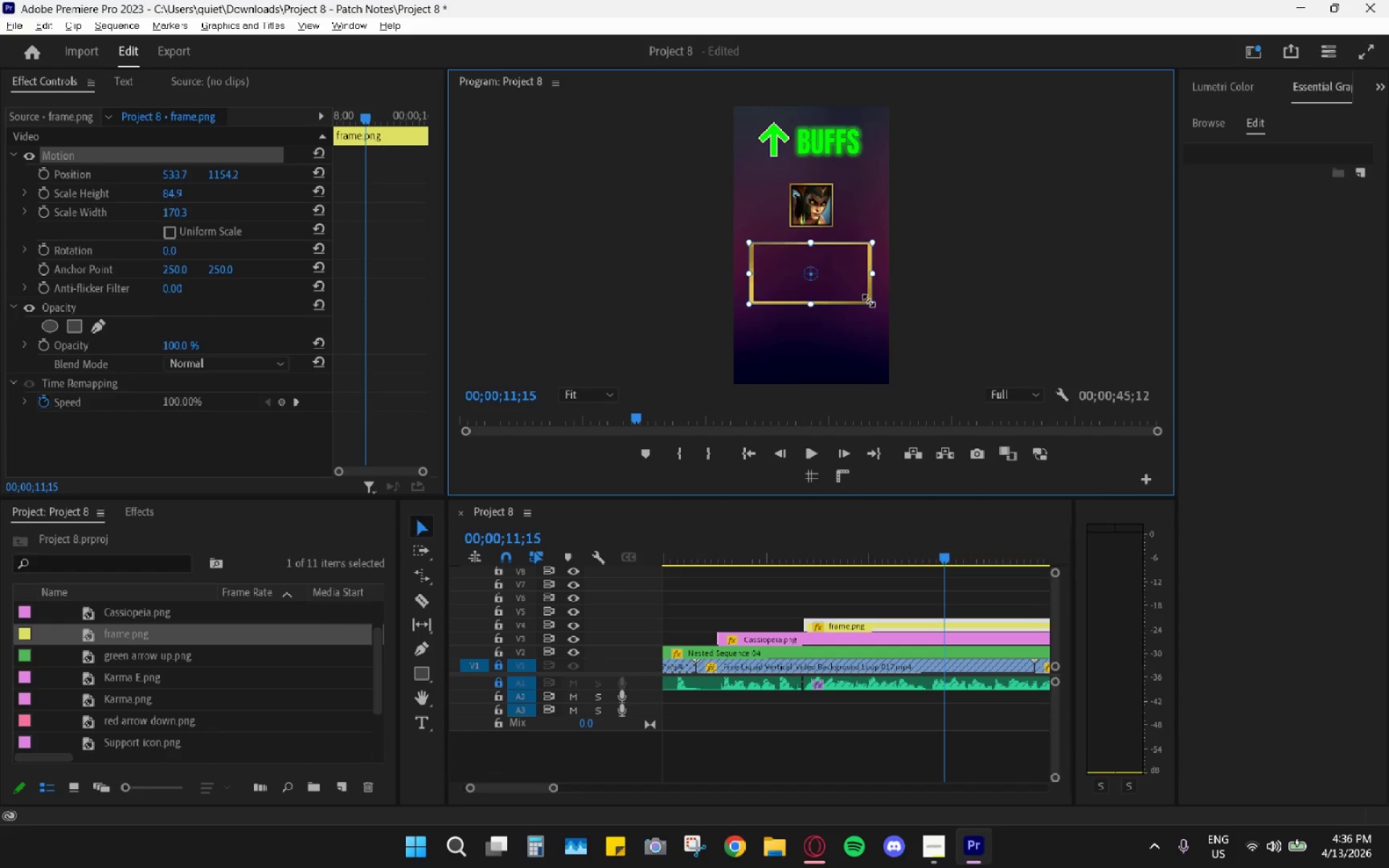 
left_click_drag(start_coordinate=[872, 305], to_coordinate=[864, 299])
 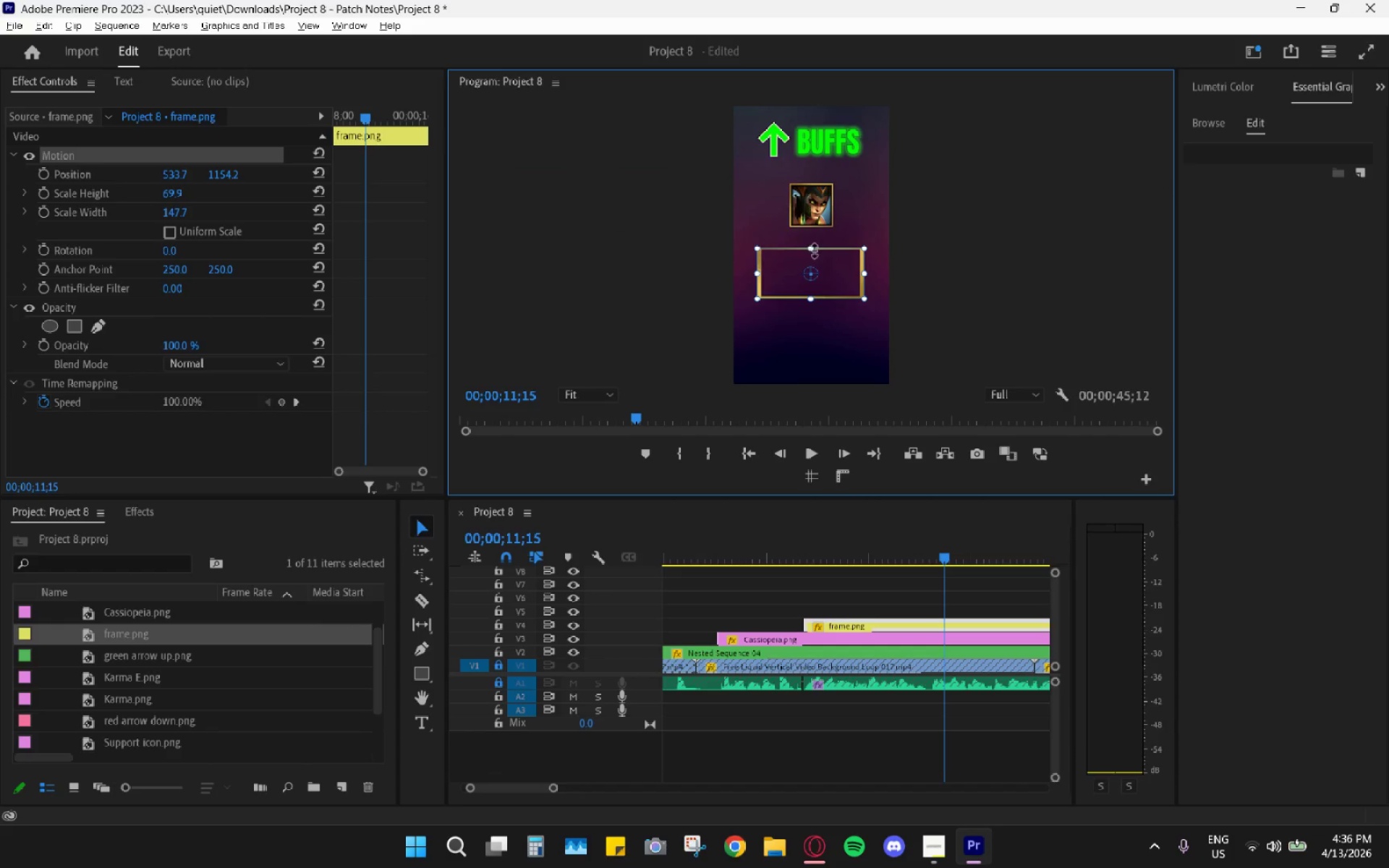 
left_click_drag(start_coordinate=[838, 264], to_coordinate=[838, 249])
 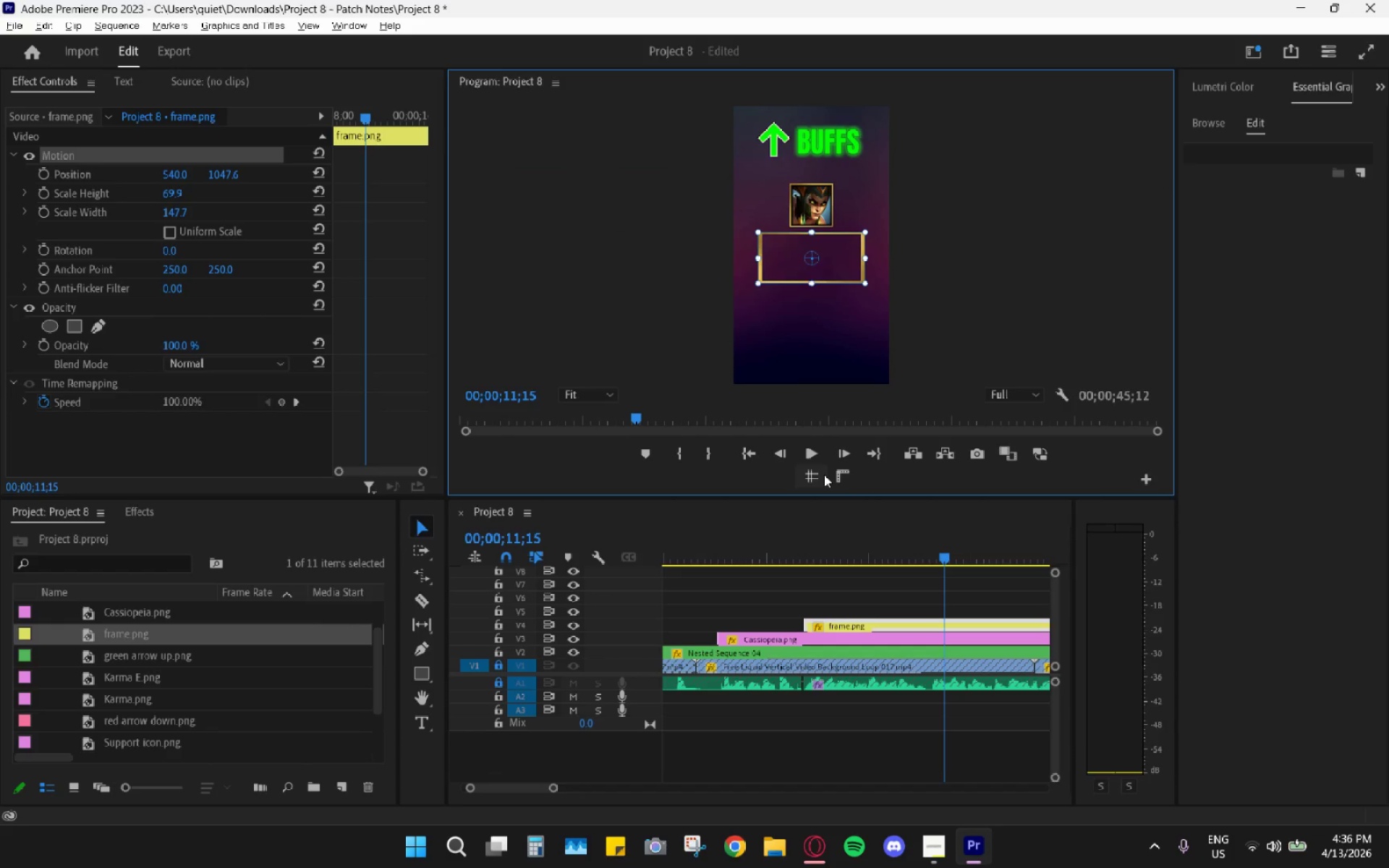 
left_click([824, 475])
 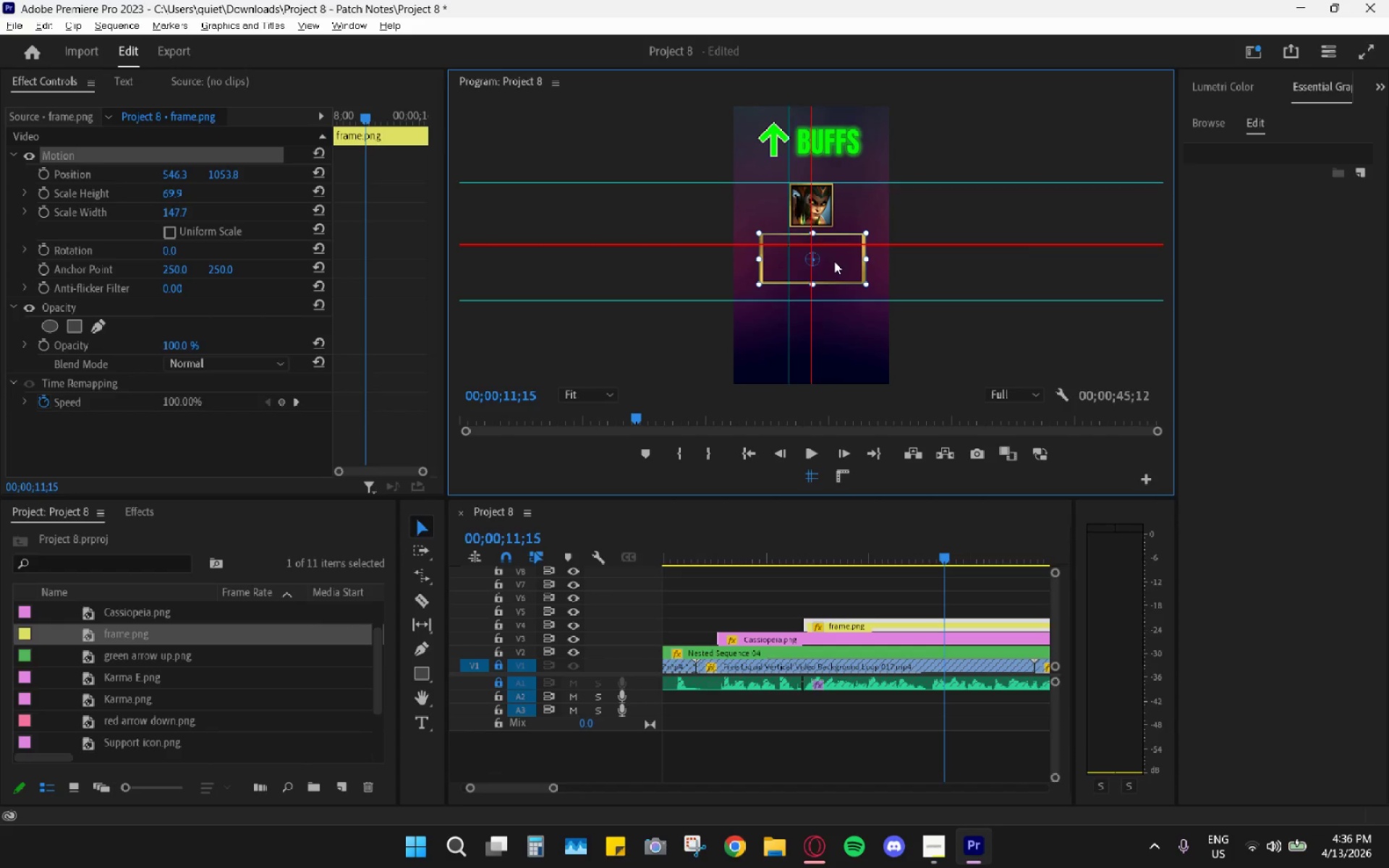 
wait(8.06)
 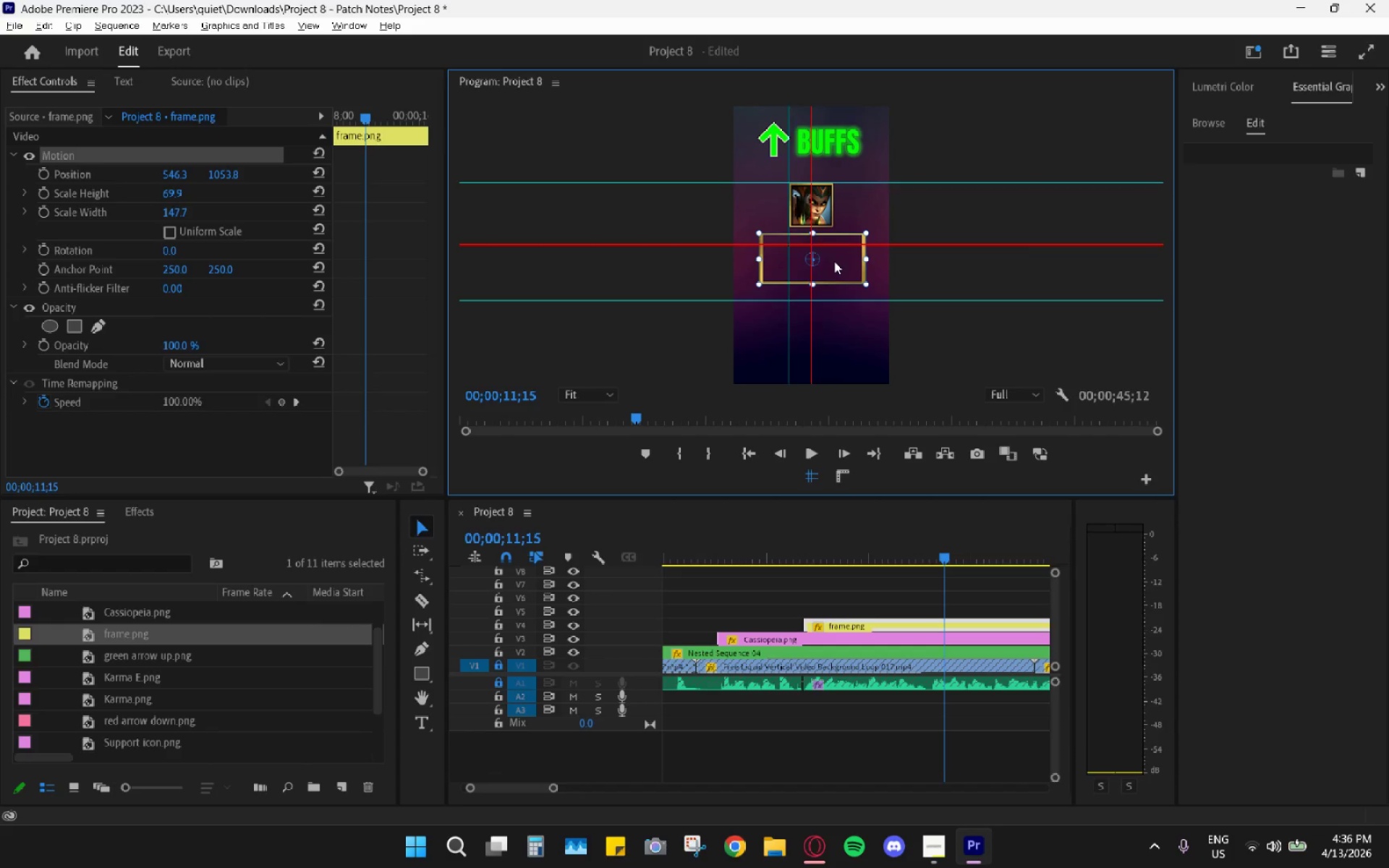 
hold_key(key=AltLeft, duration=0.86)
scroll: coordinate [862, 647], scroll_direction: down, amount: 9.0
 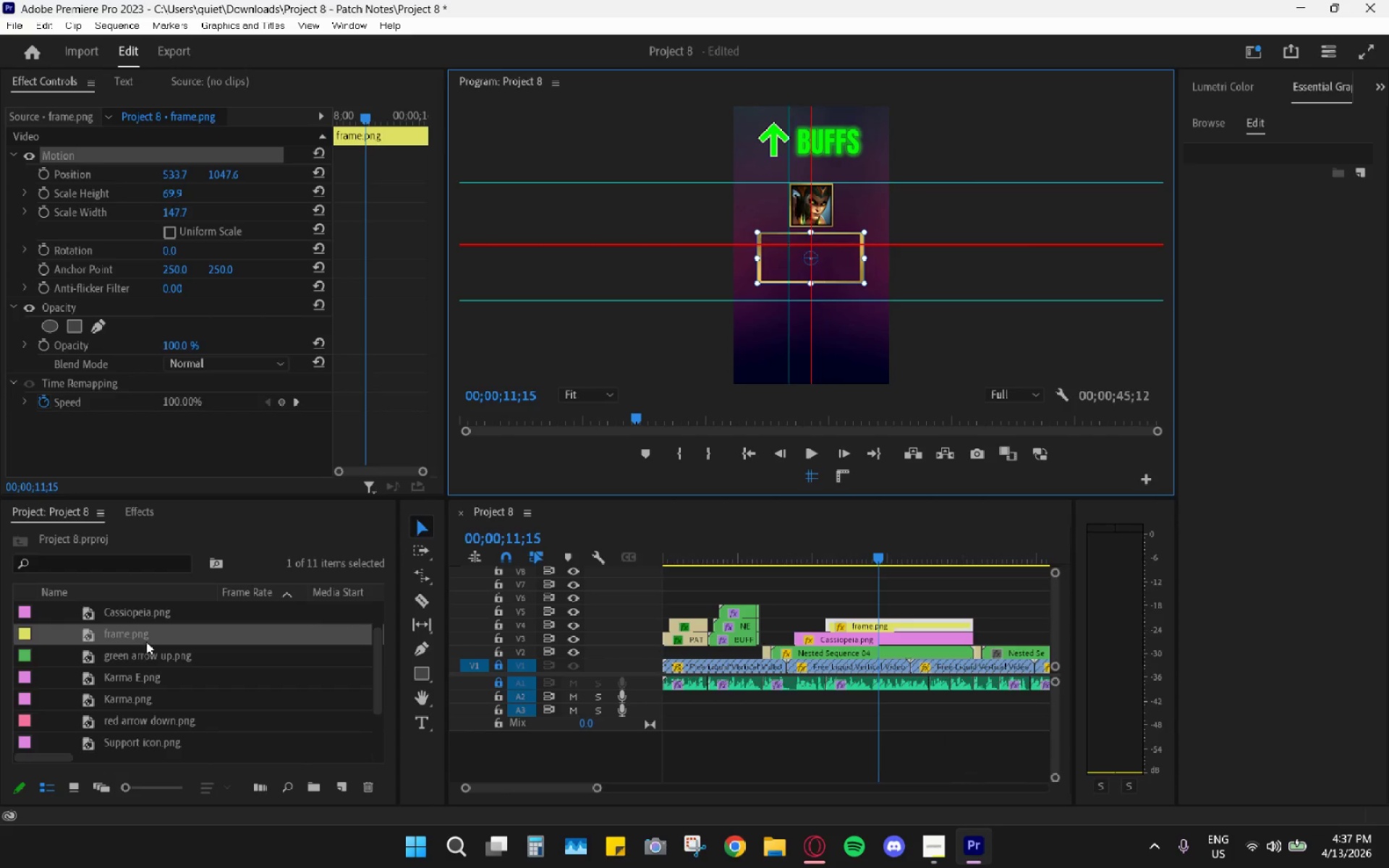 
scroll: coordinate [156, 676], scroll_direction: up, amount: 4.0
 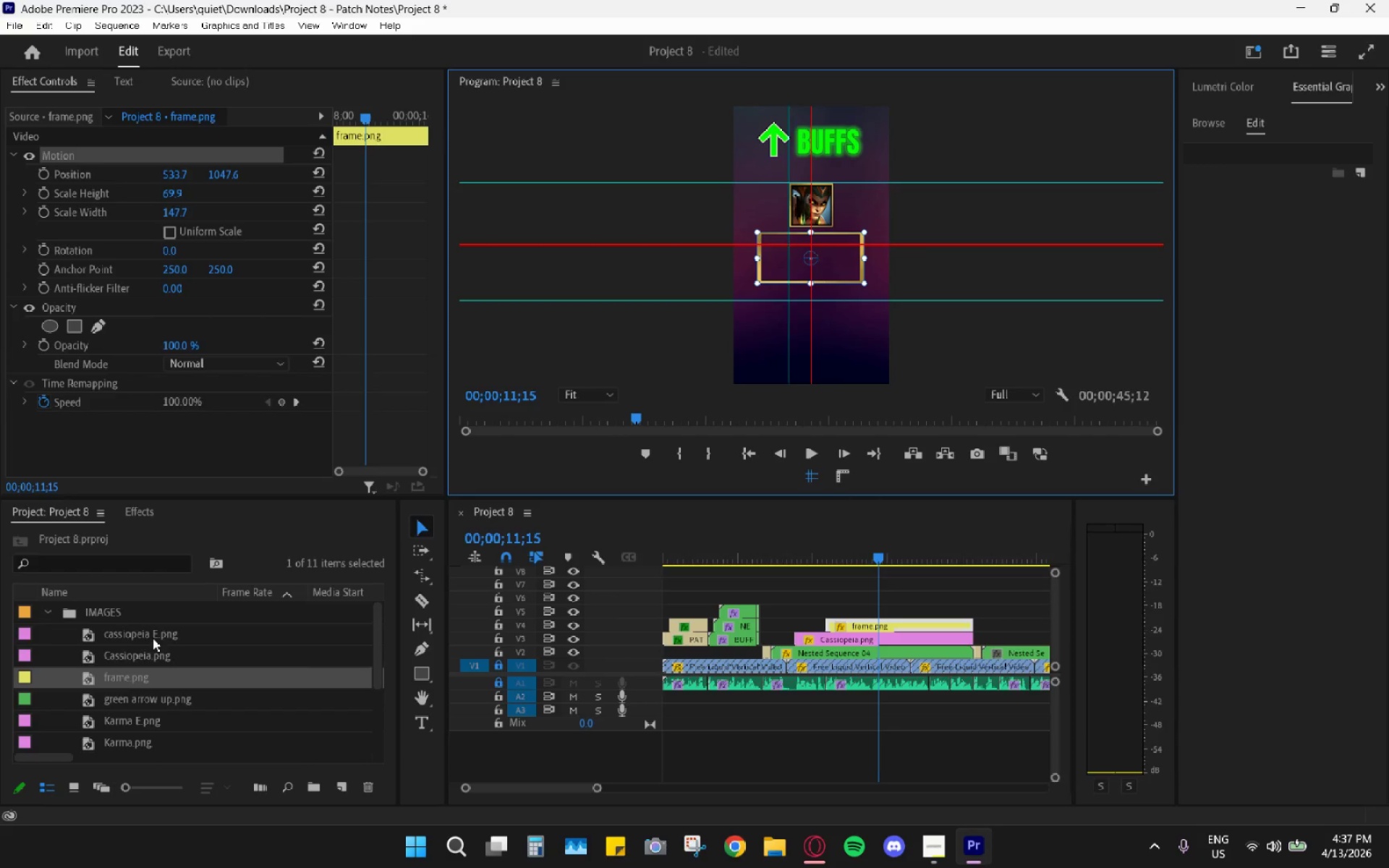 
left_click_drag(start_coordinate=[151, 633], to_coordinate=[882, 608])
 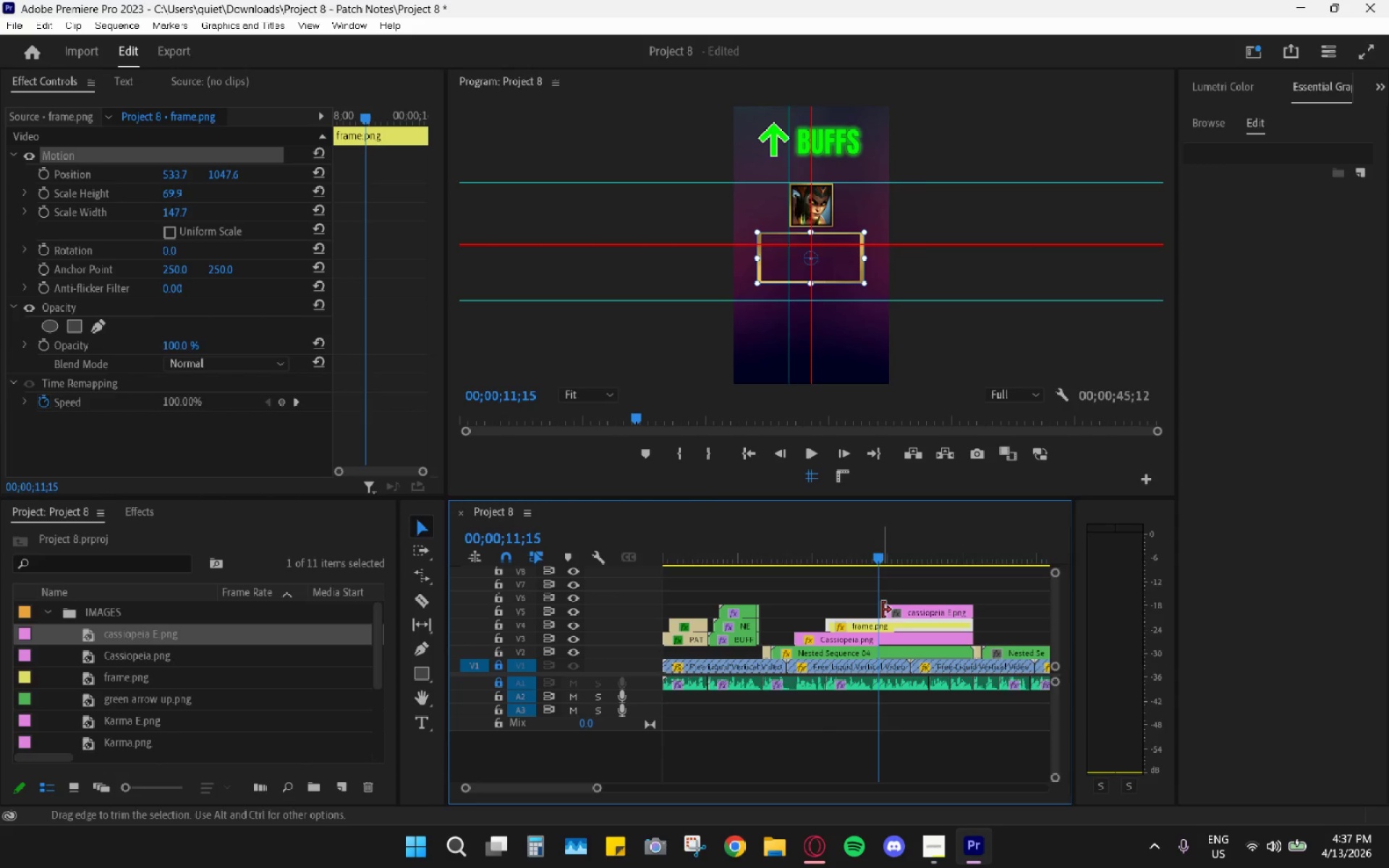 
left_click_drag(start_coordinate=[885, 611], to_coordinate=[858, 610])
 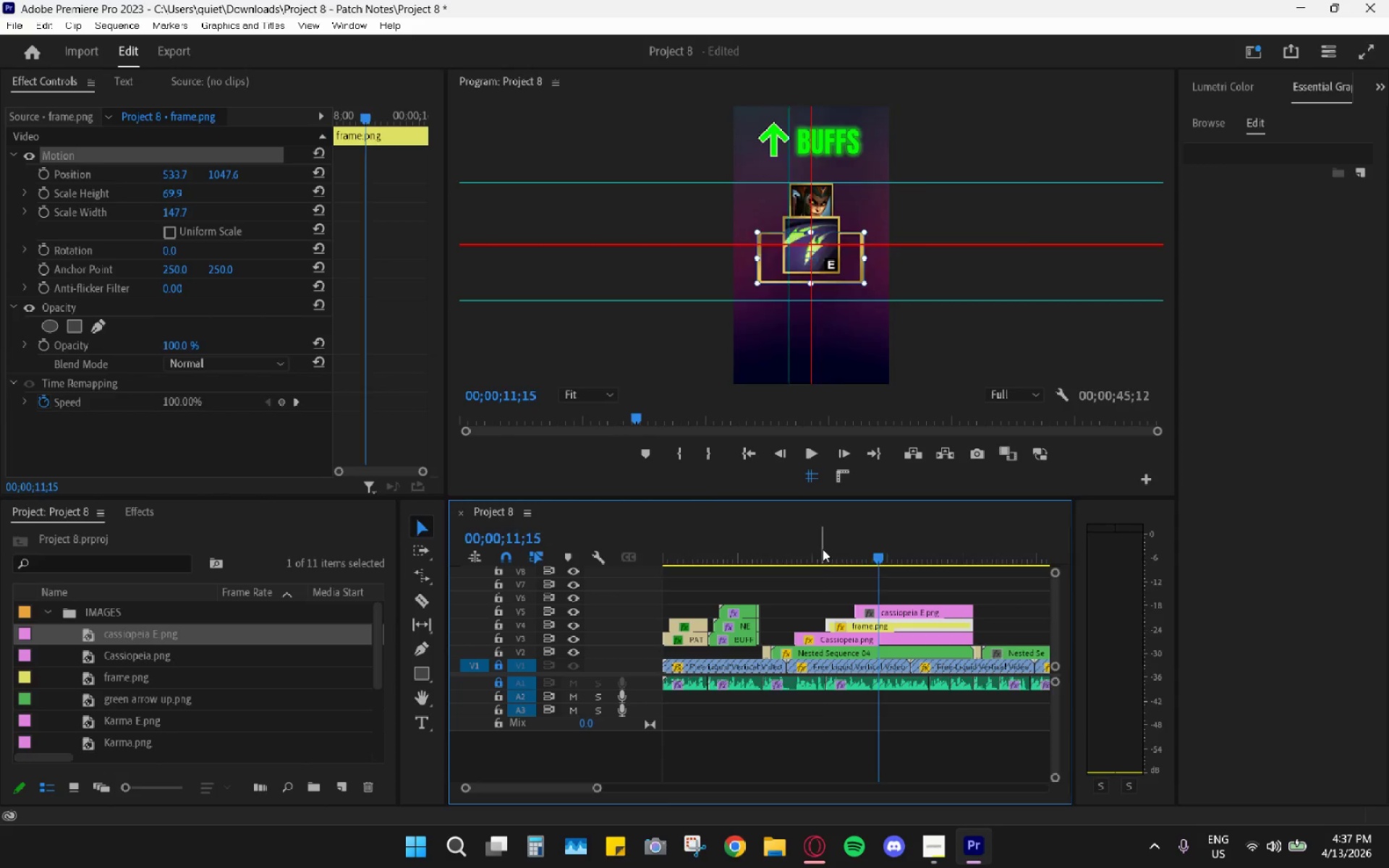 
key(Space)
 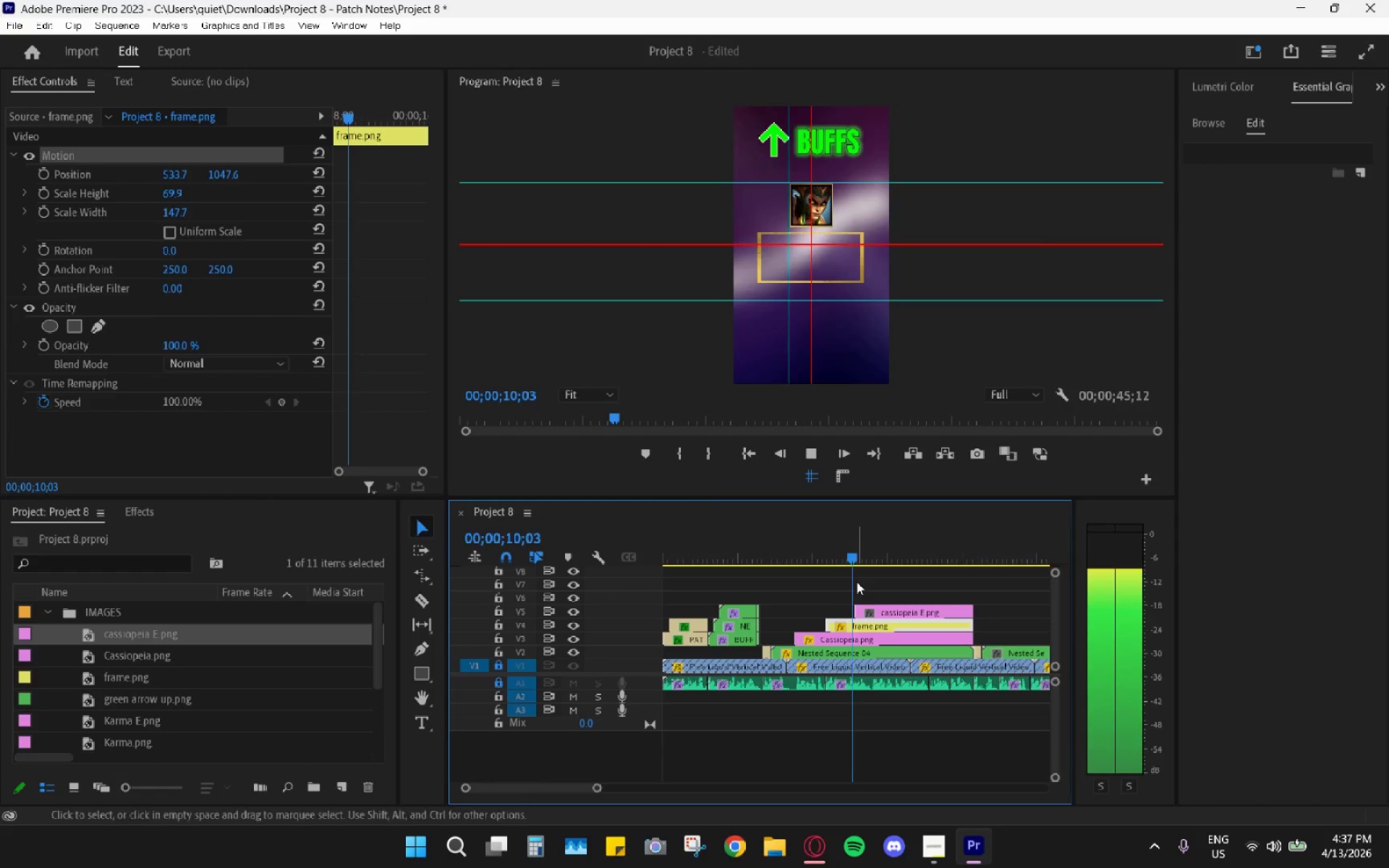 
key(Space)
 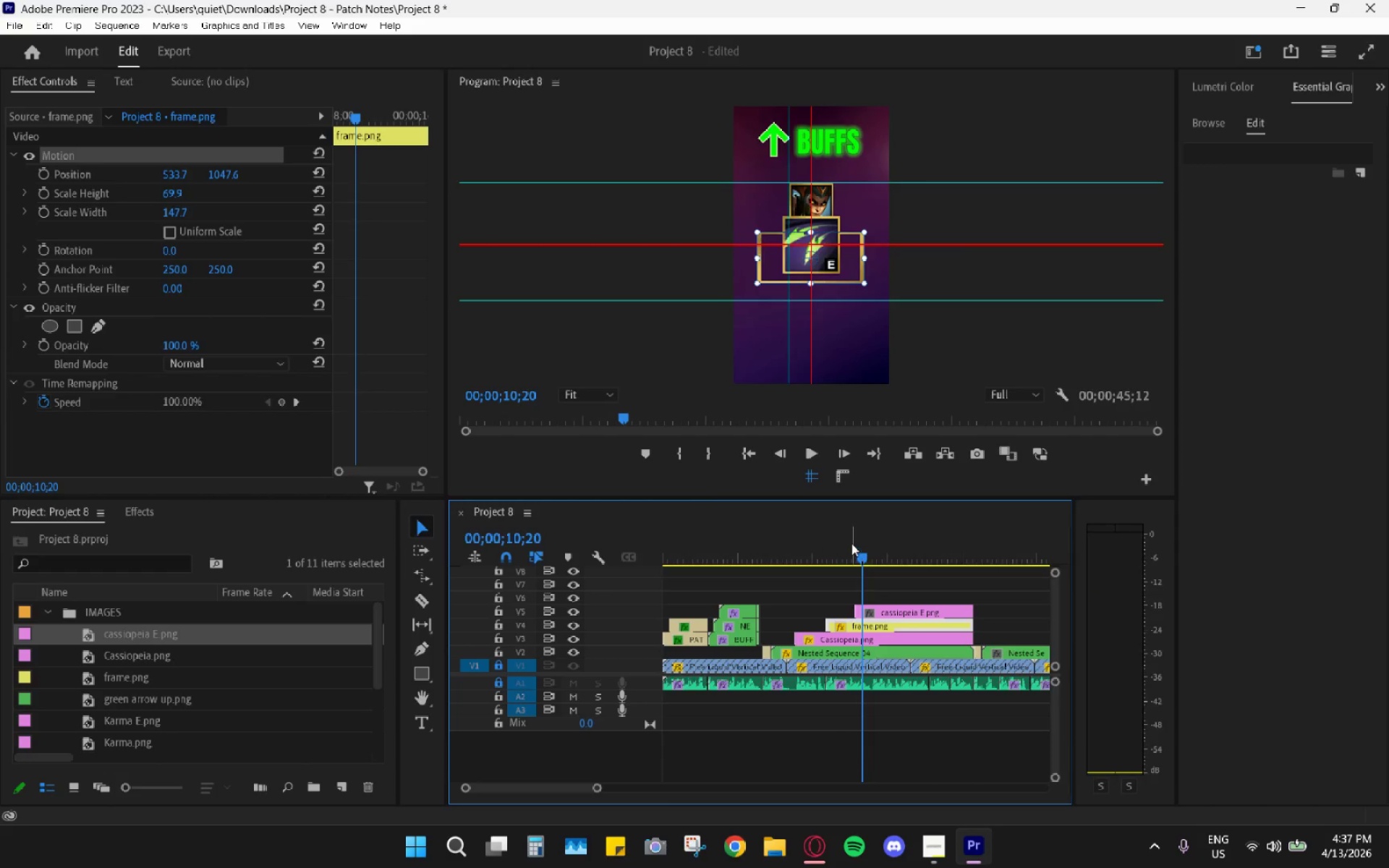 
left_click_drag(start_coordinate=[847, 537], to_coordinate=[841, 535])
 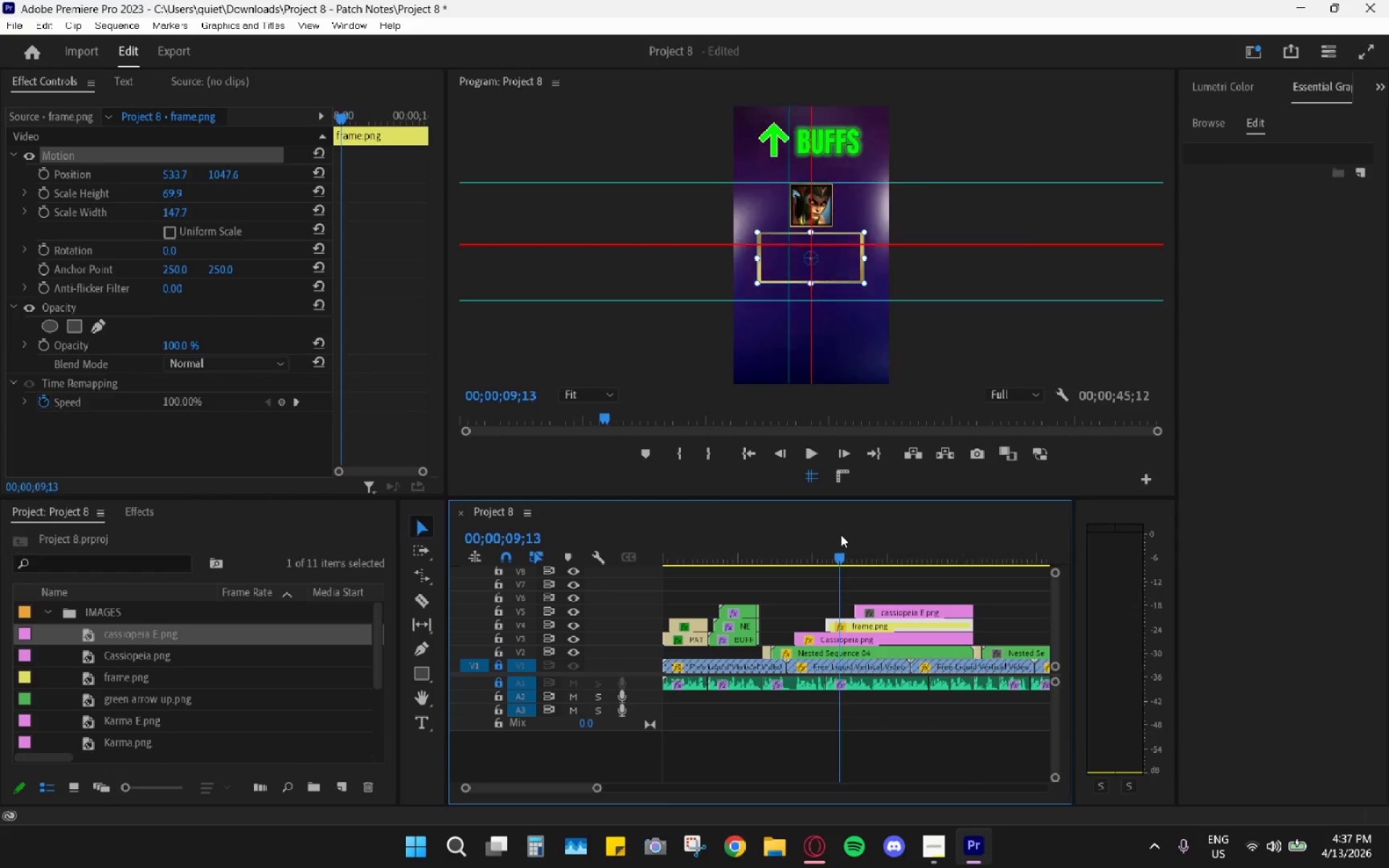 
key(Space)
 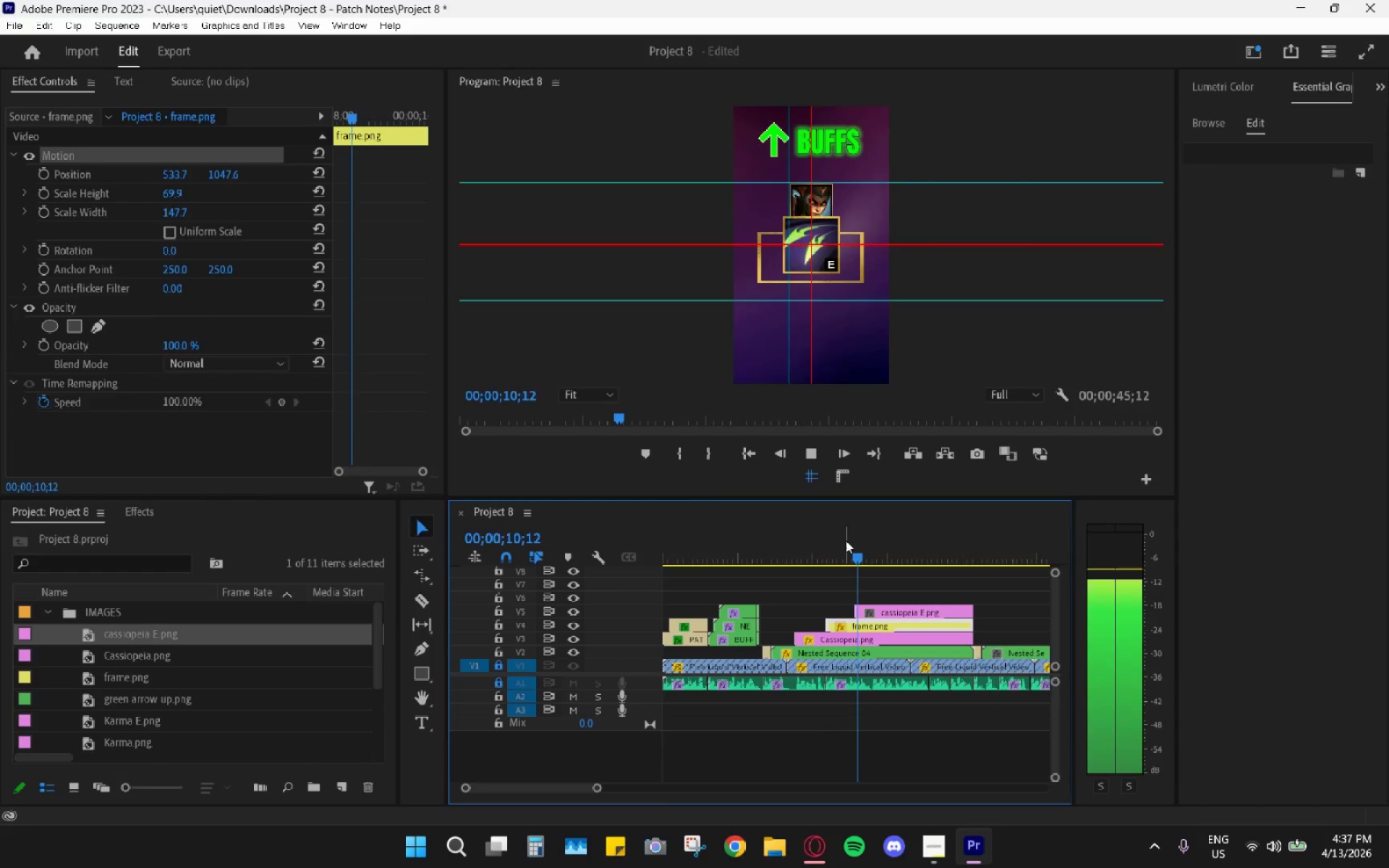 
key(Space)
 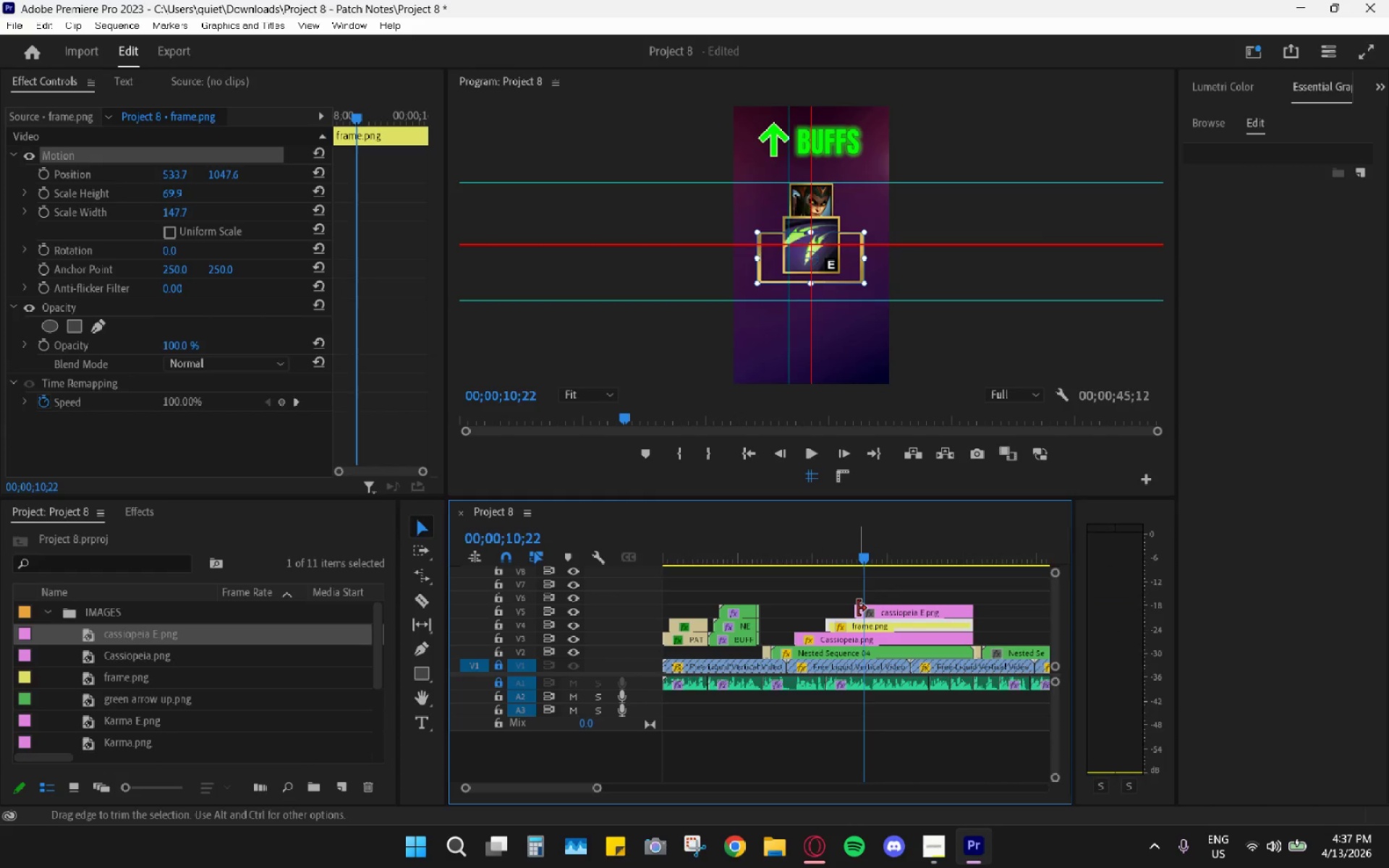 
left_click_drag(start_coordinate=[858, 608], to_coordinate=[849, 605])
 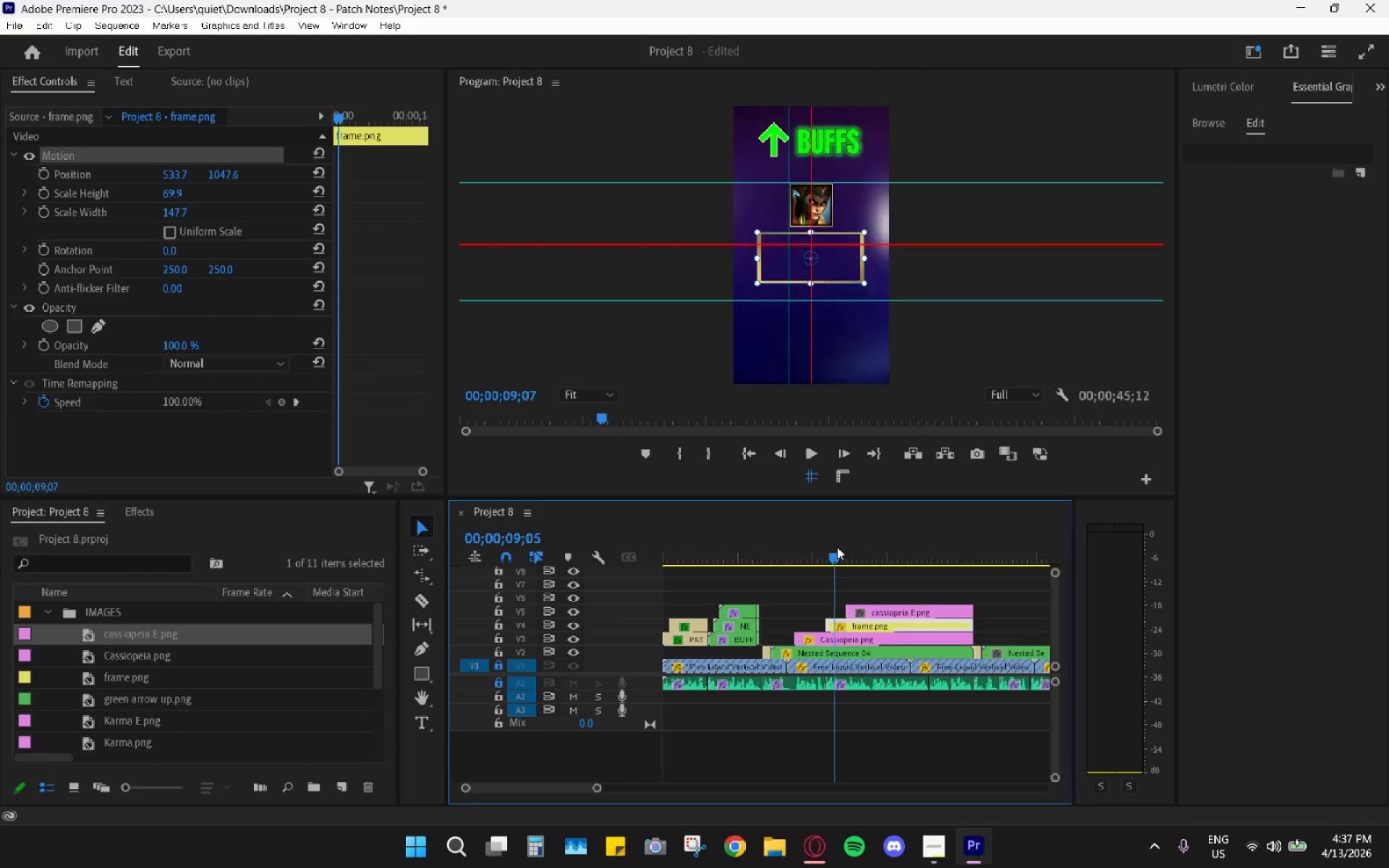 
key(Space)
 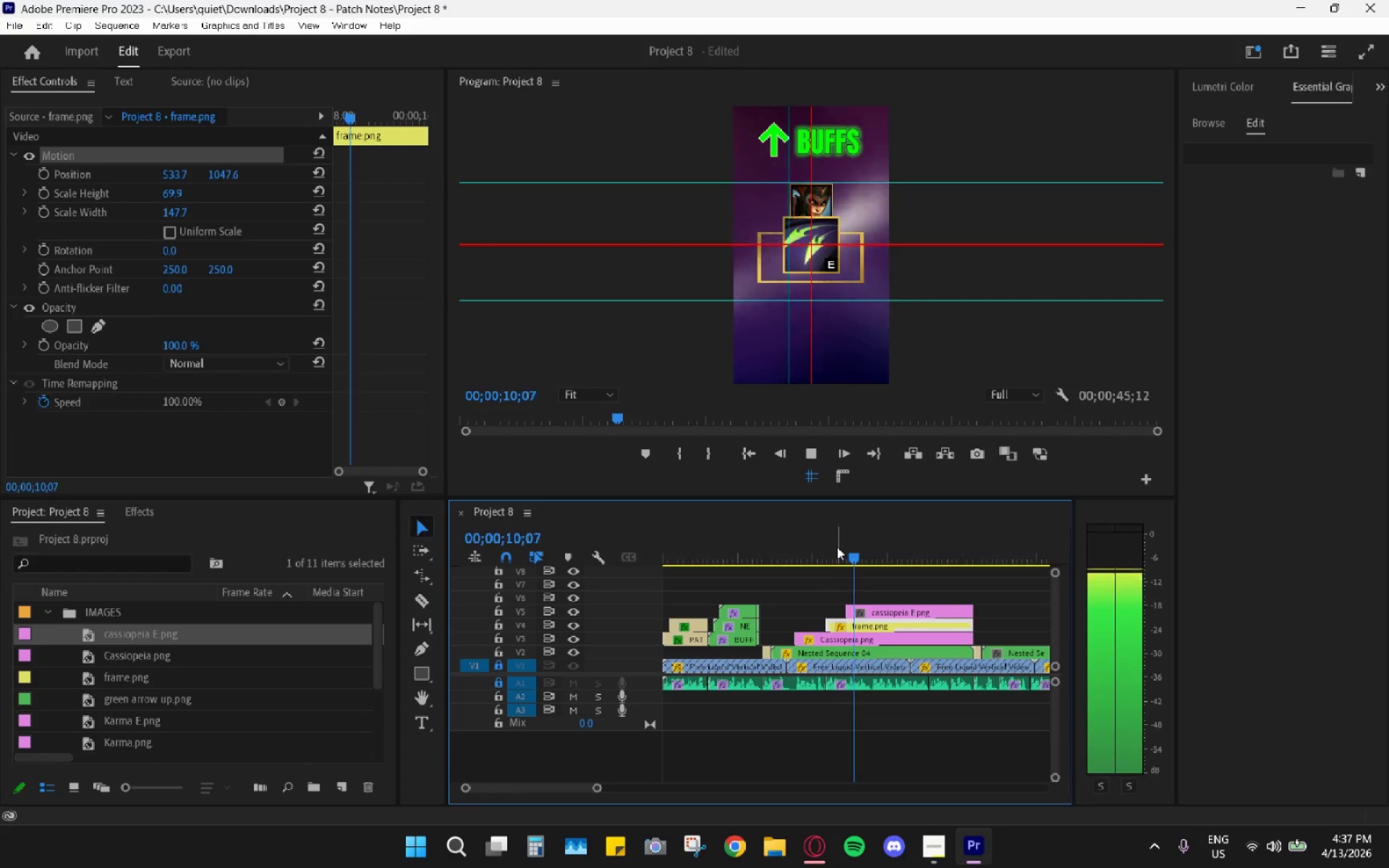 
key(Space)
 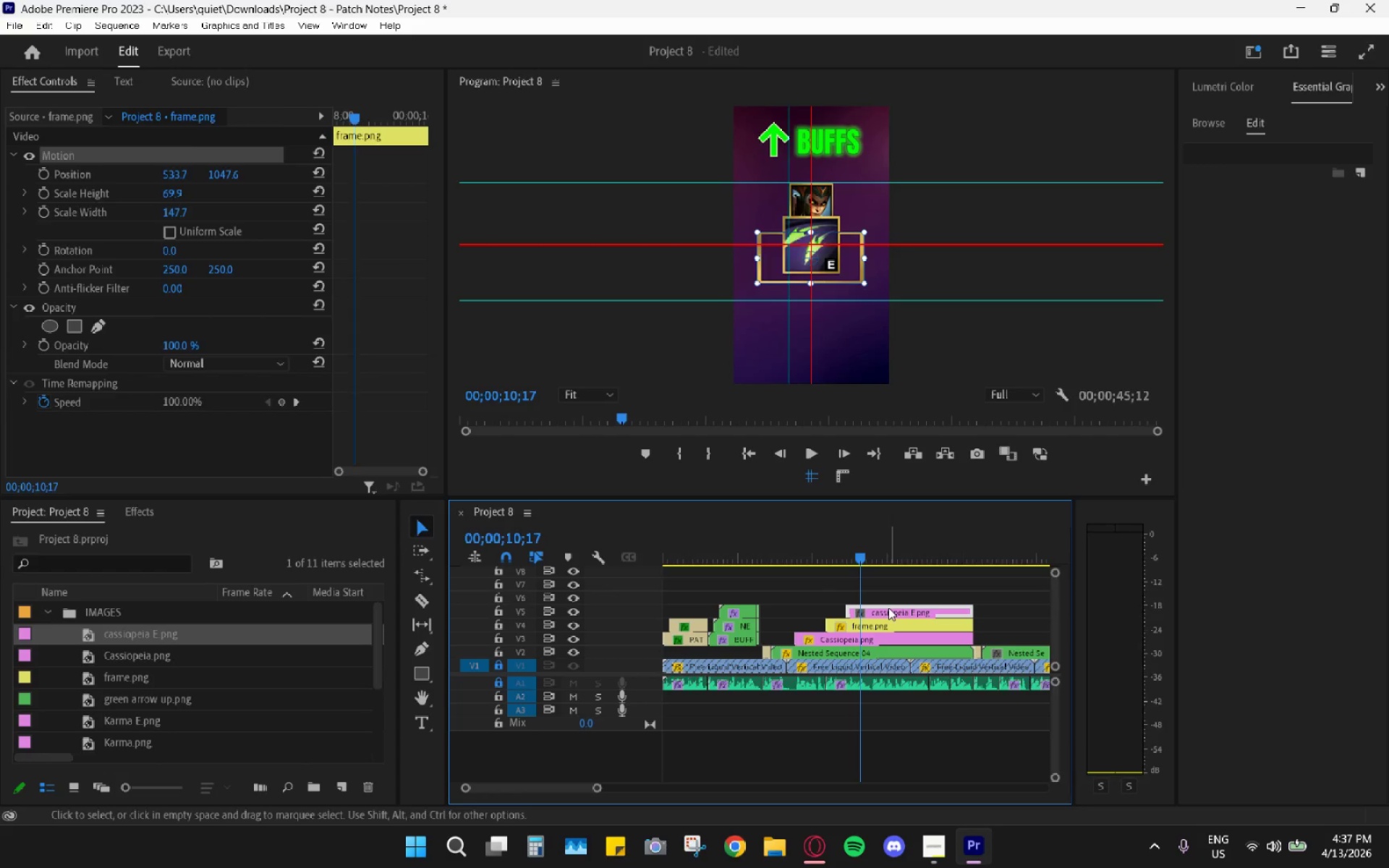 
double_click([880, 634])
 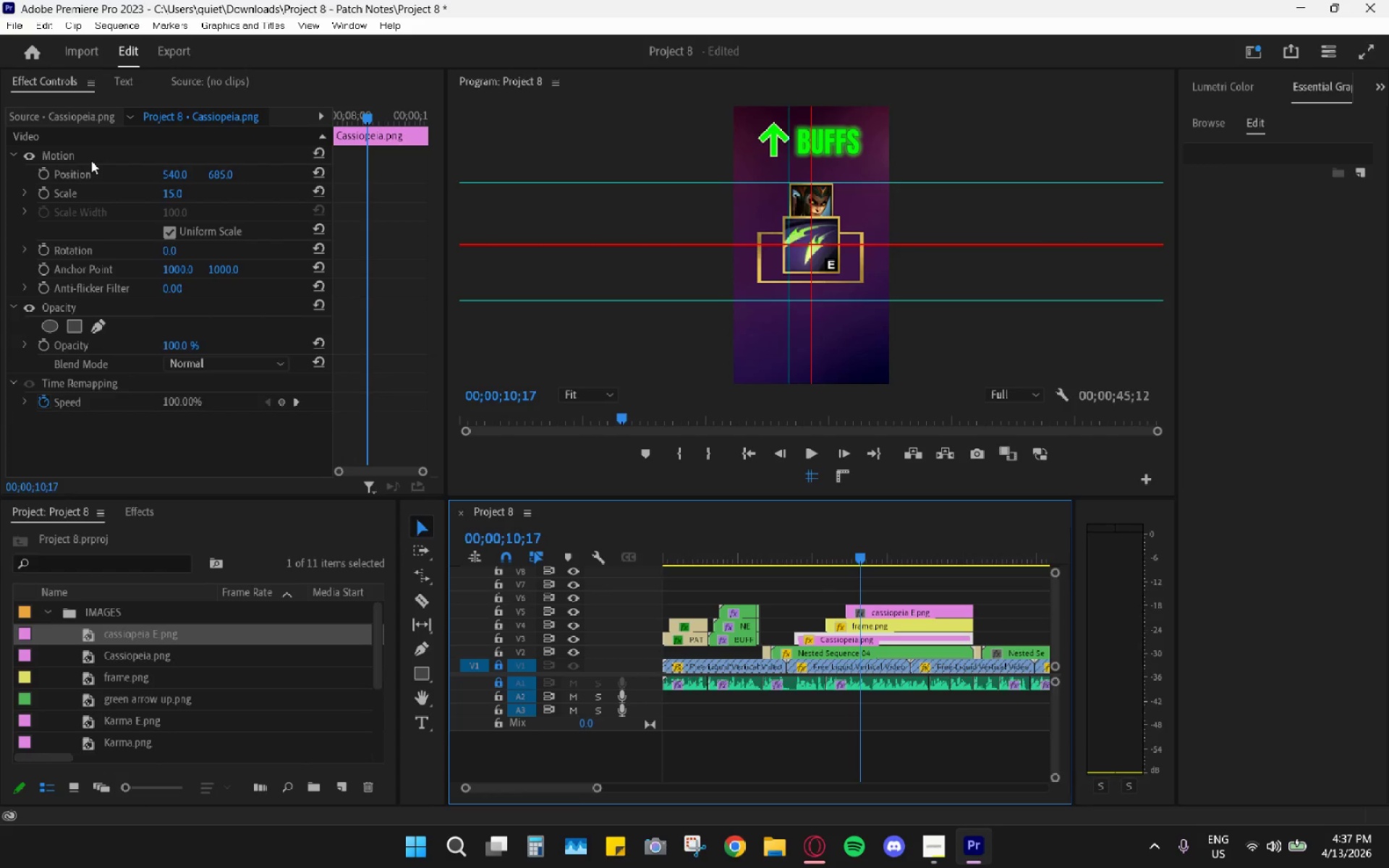 
left_click([99, 154])
 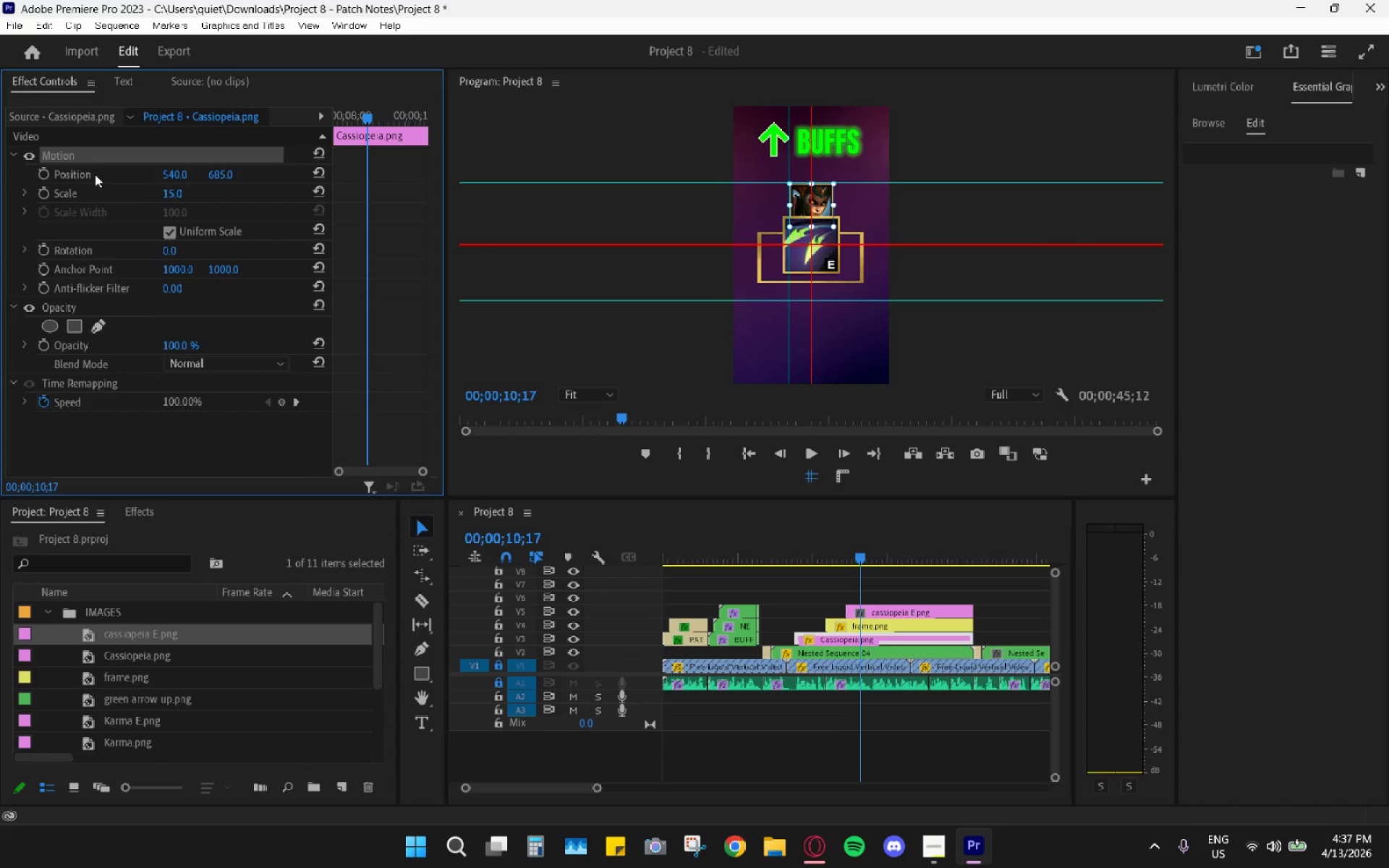 
key(Control+C)
 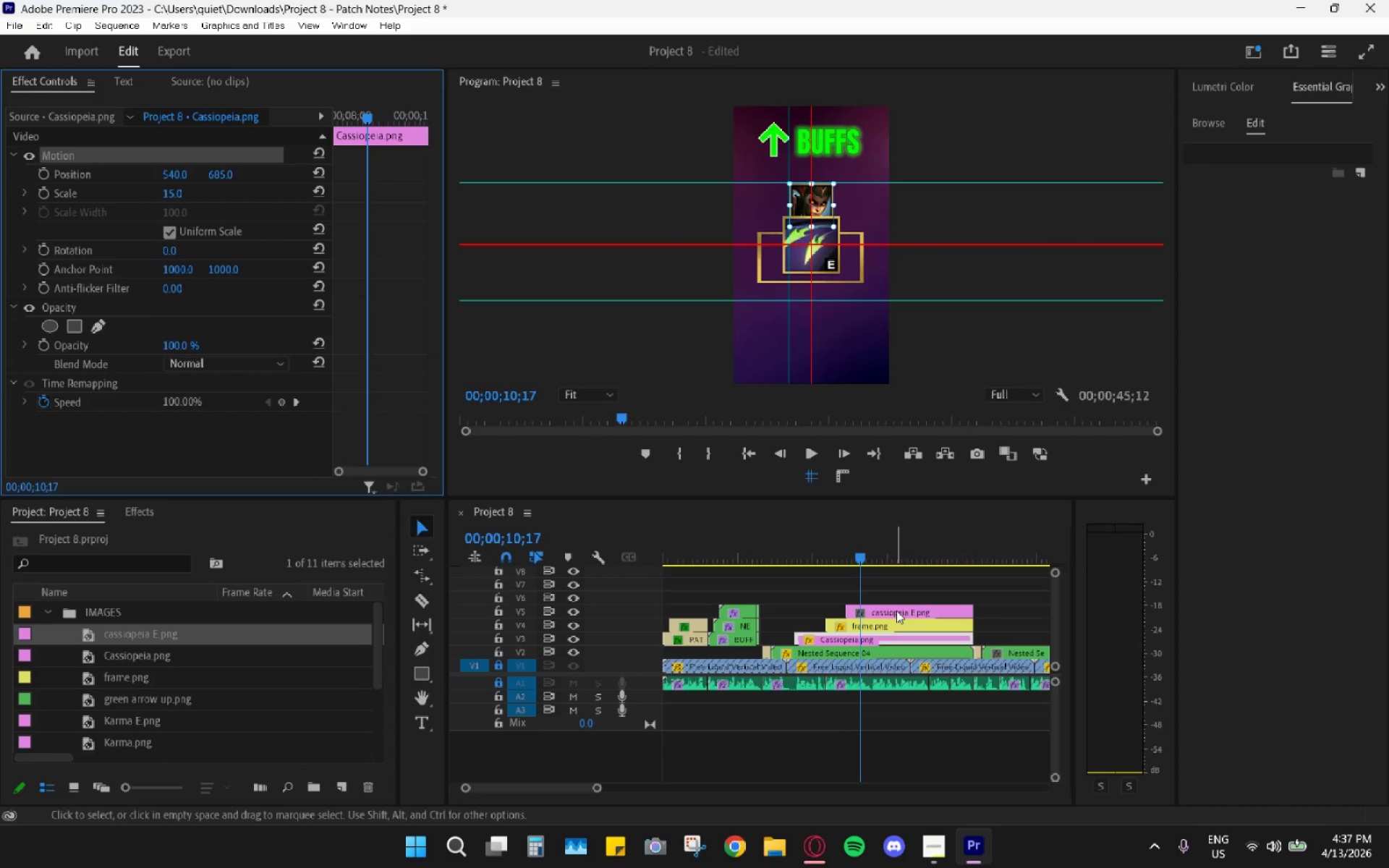 
left_click([900, 613])
 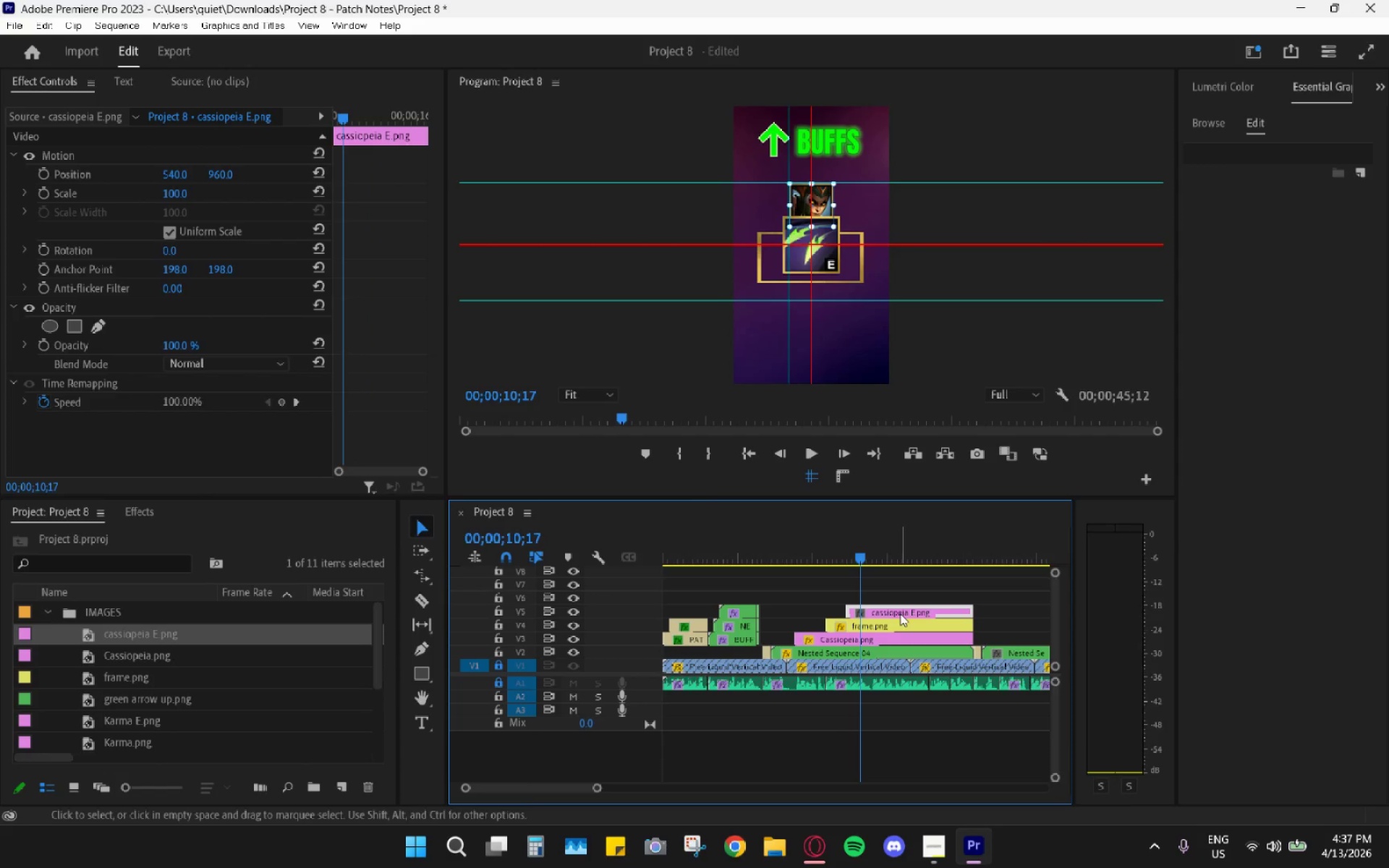 
key(Control+ControlLeft)
 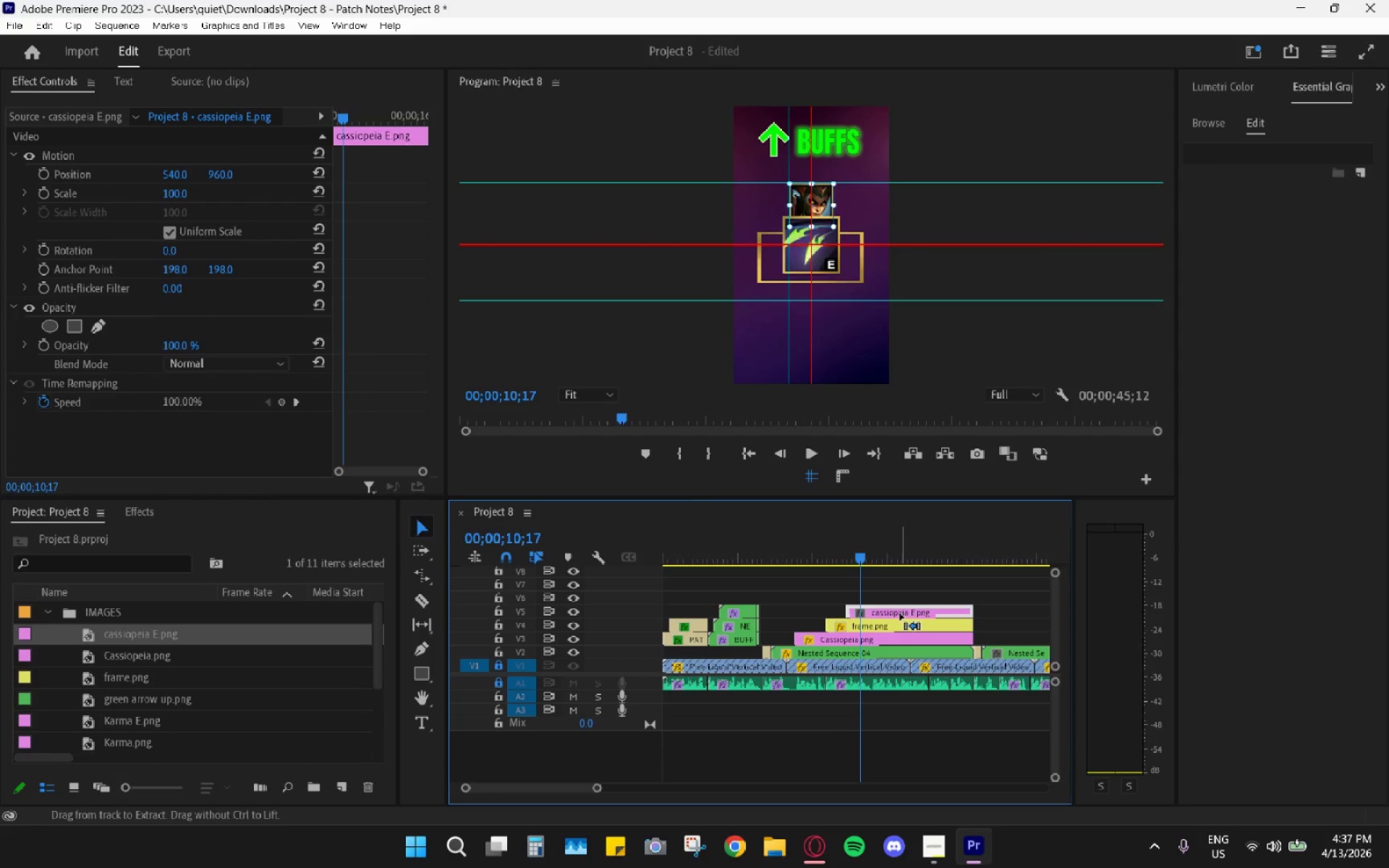 
key(Control+V)
 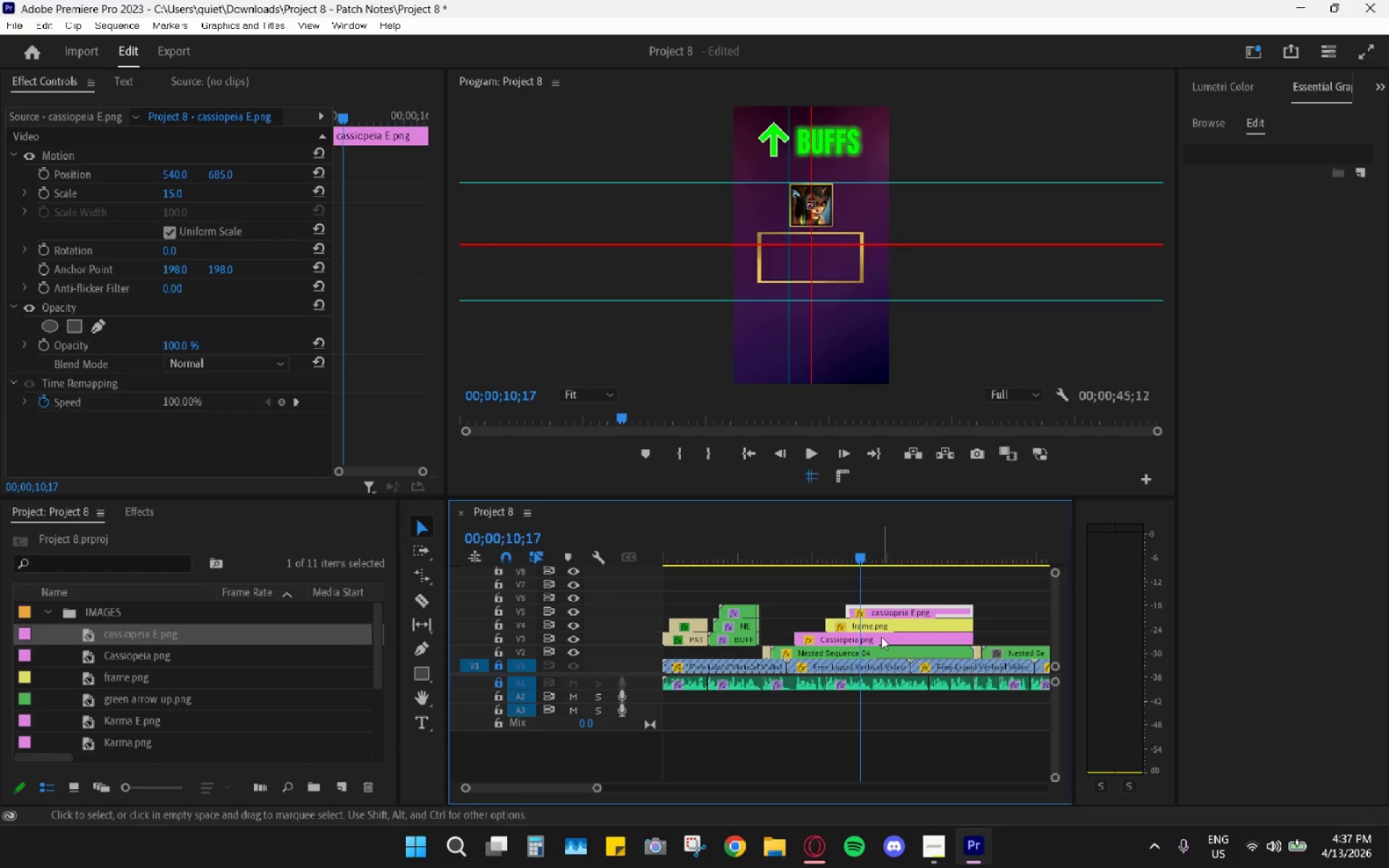 
wait(9.53)
 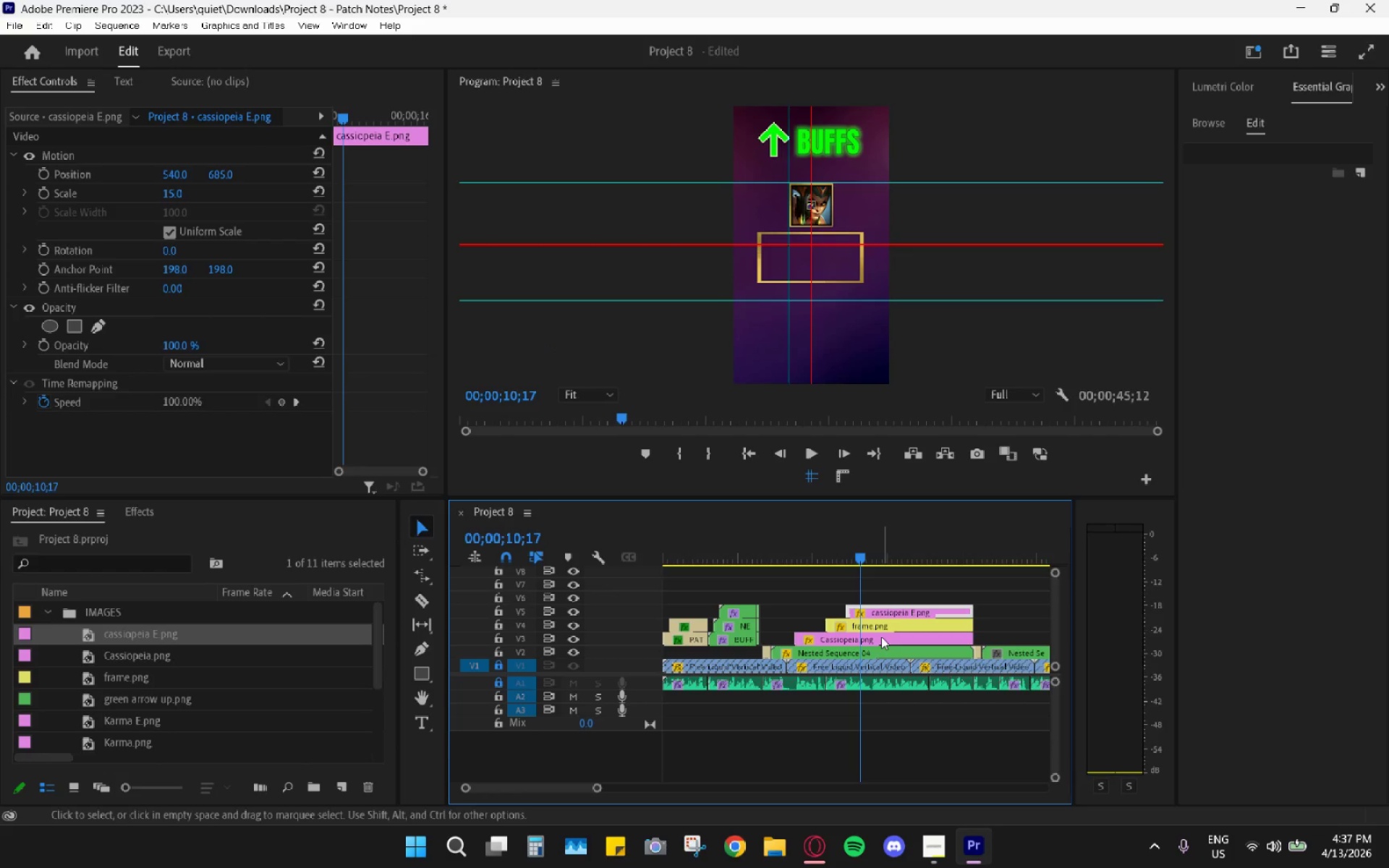 
left_click_drag(start_coordinate=[171, 194], to_coordinate=[228, 189])
 